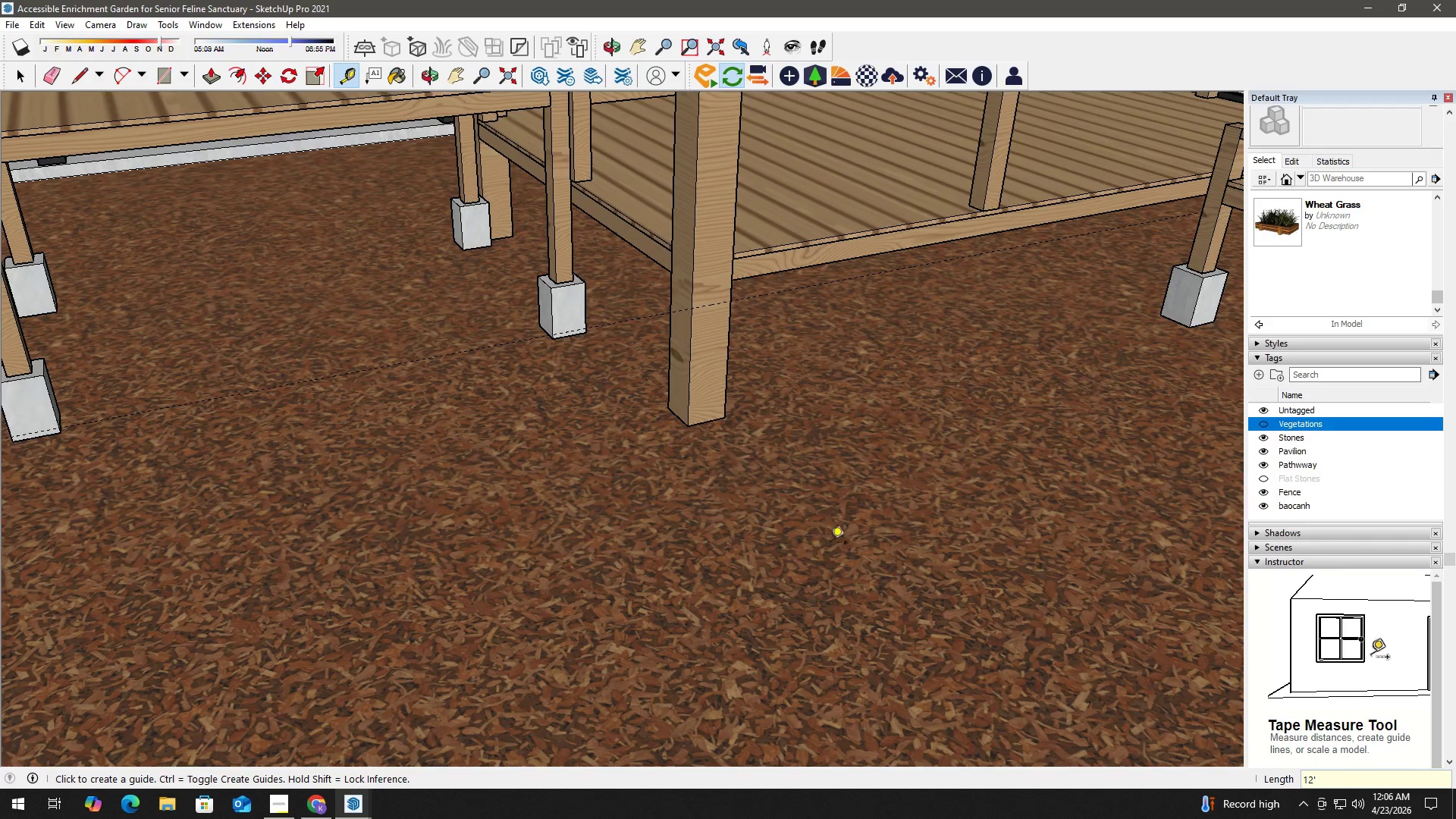 
scroll: coordinate [839, 549], scroll_direction: down, amount: 5.0
 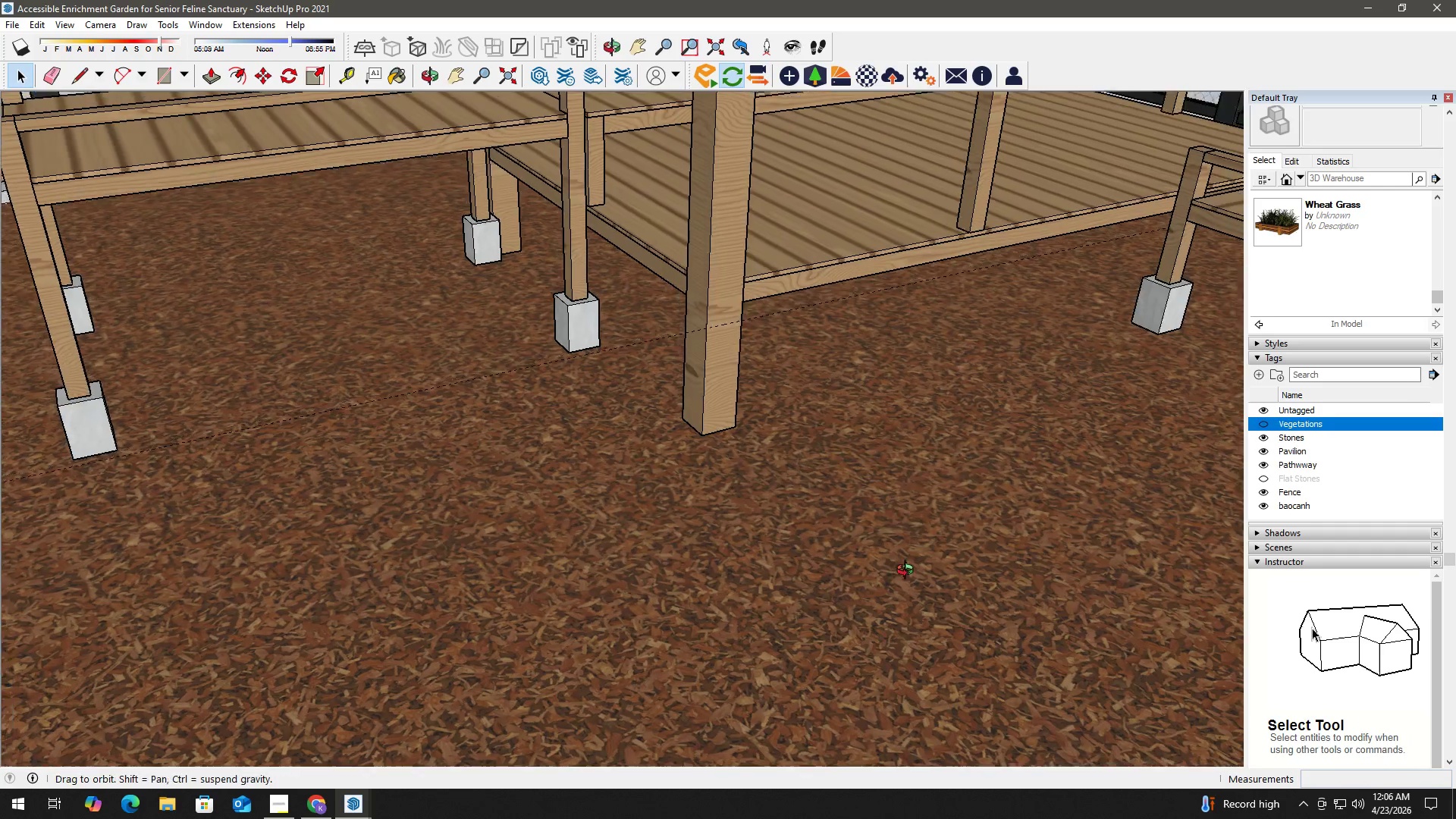 
left_click_drag(start_coordinate=[1035, 536], to_coordinate=[617, 486])
 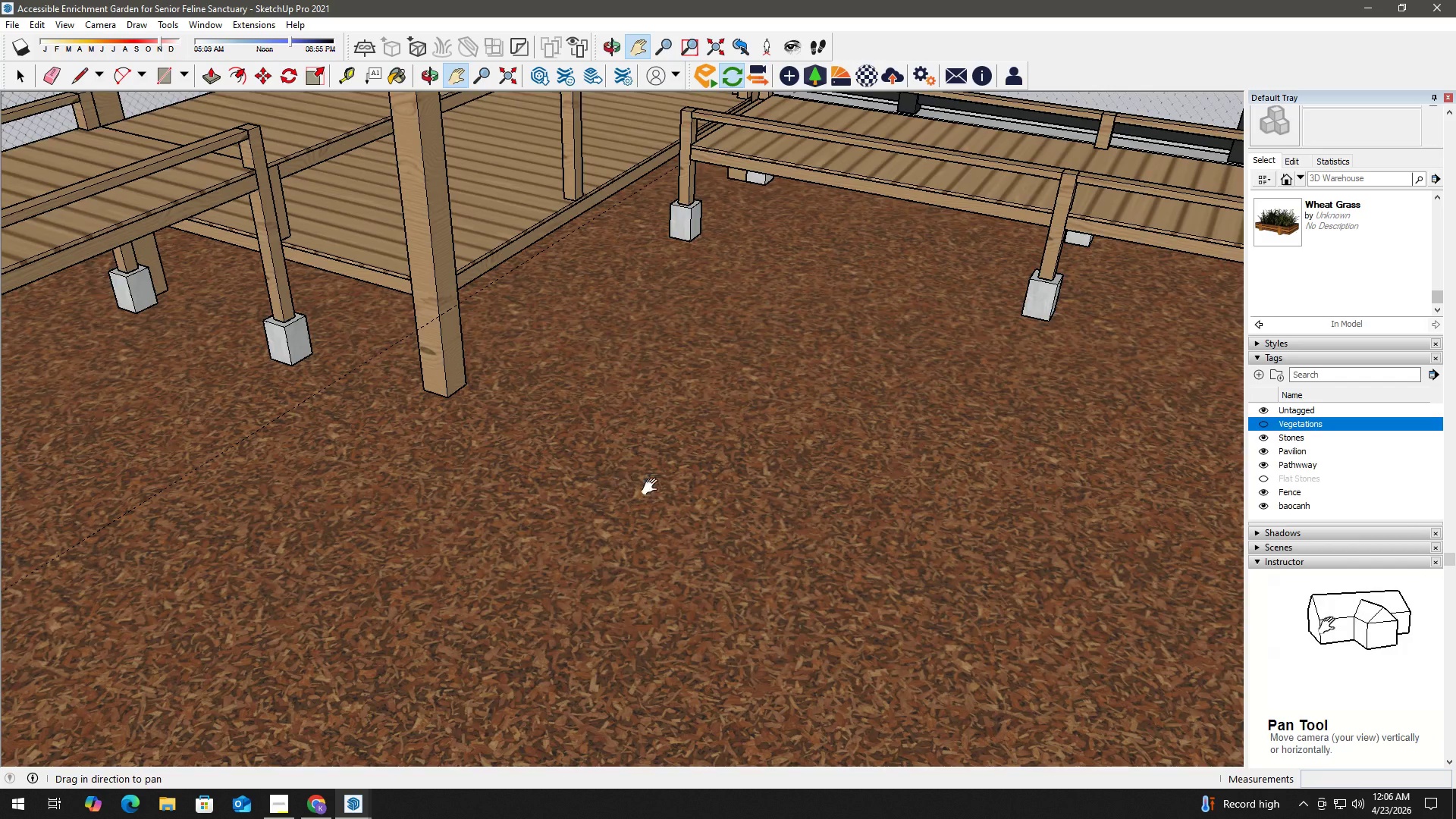 
scroll: coordinate [732, 516], scroll_direction: down, amount: 14.0
 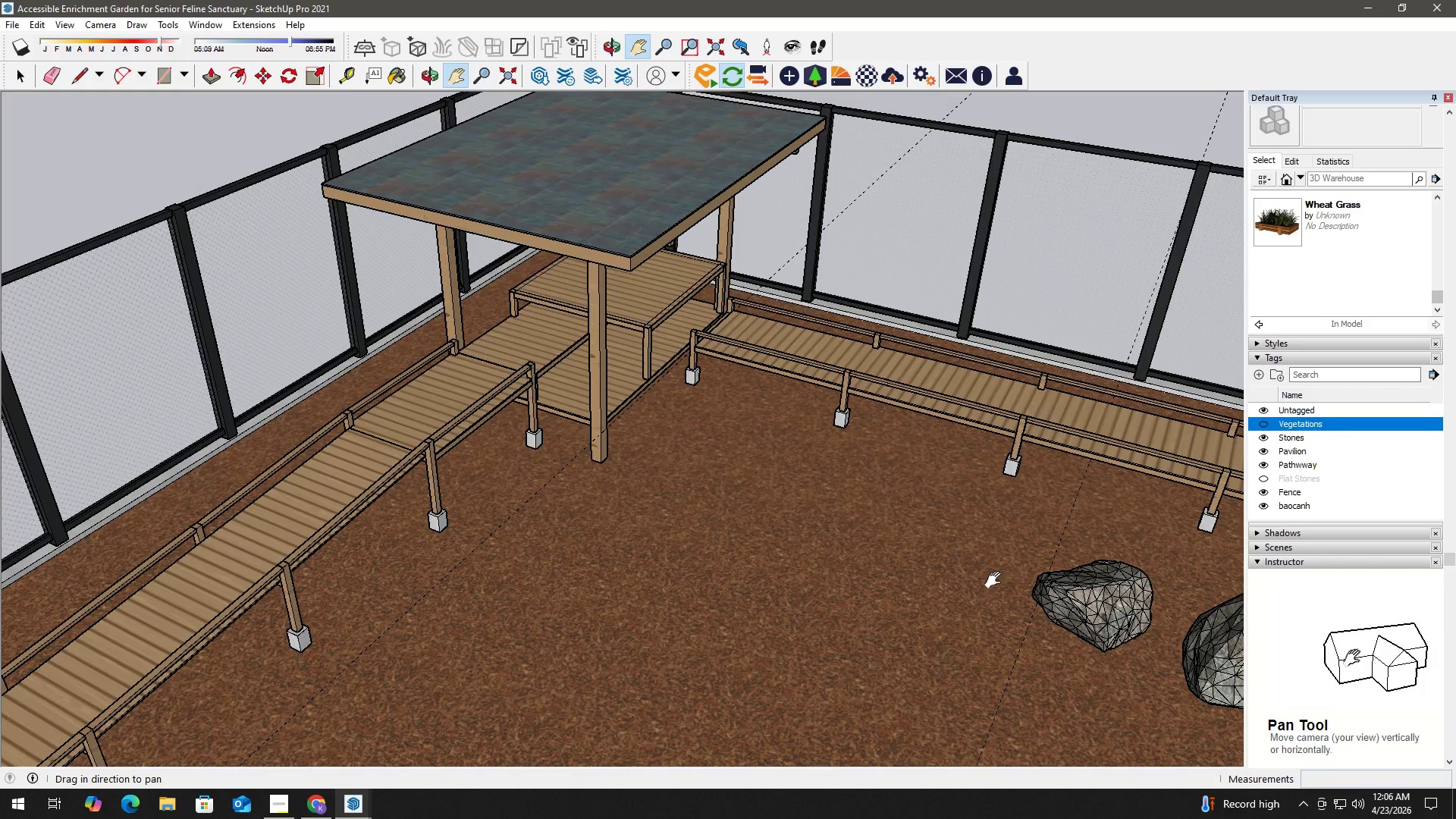 
scroll: coordinate [564, 443], scroll_direction: up, amount: 4.0
 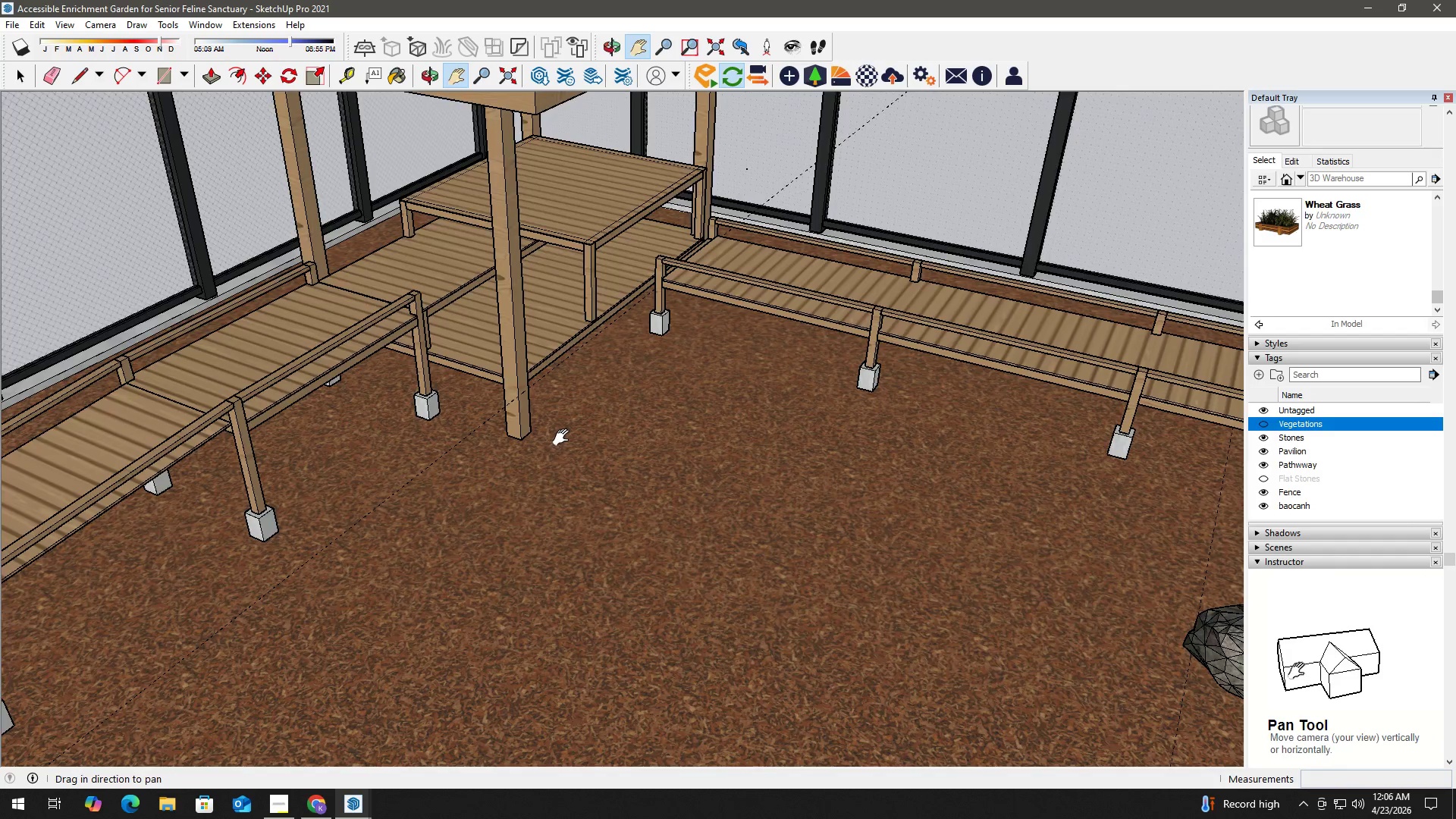 
key(E)
 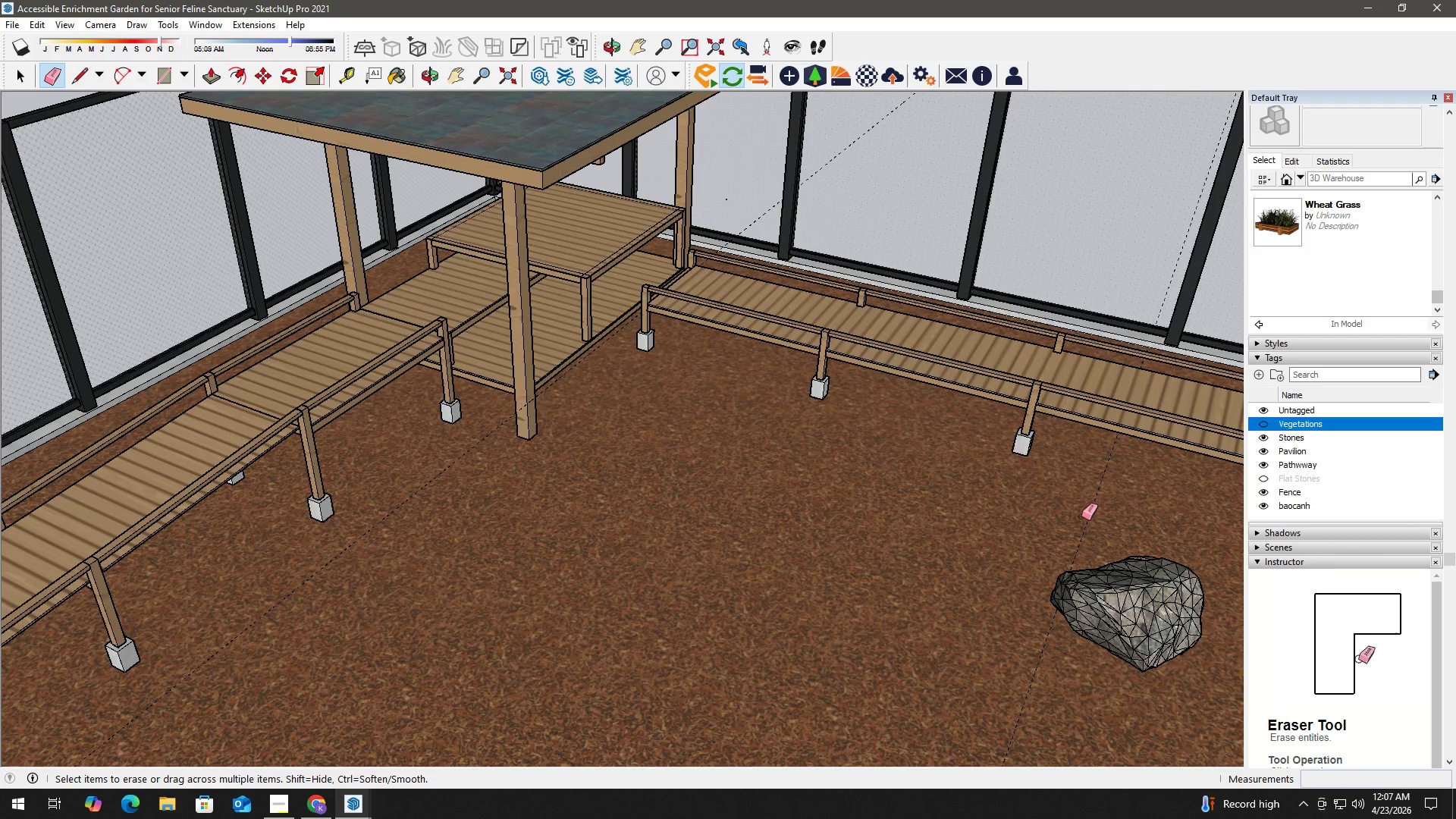 
scroll: coordinate [570, 442], scroll_direction: down, amount: 2.0
 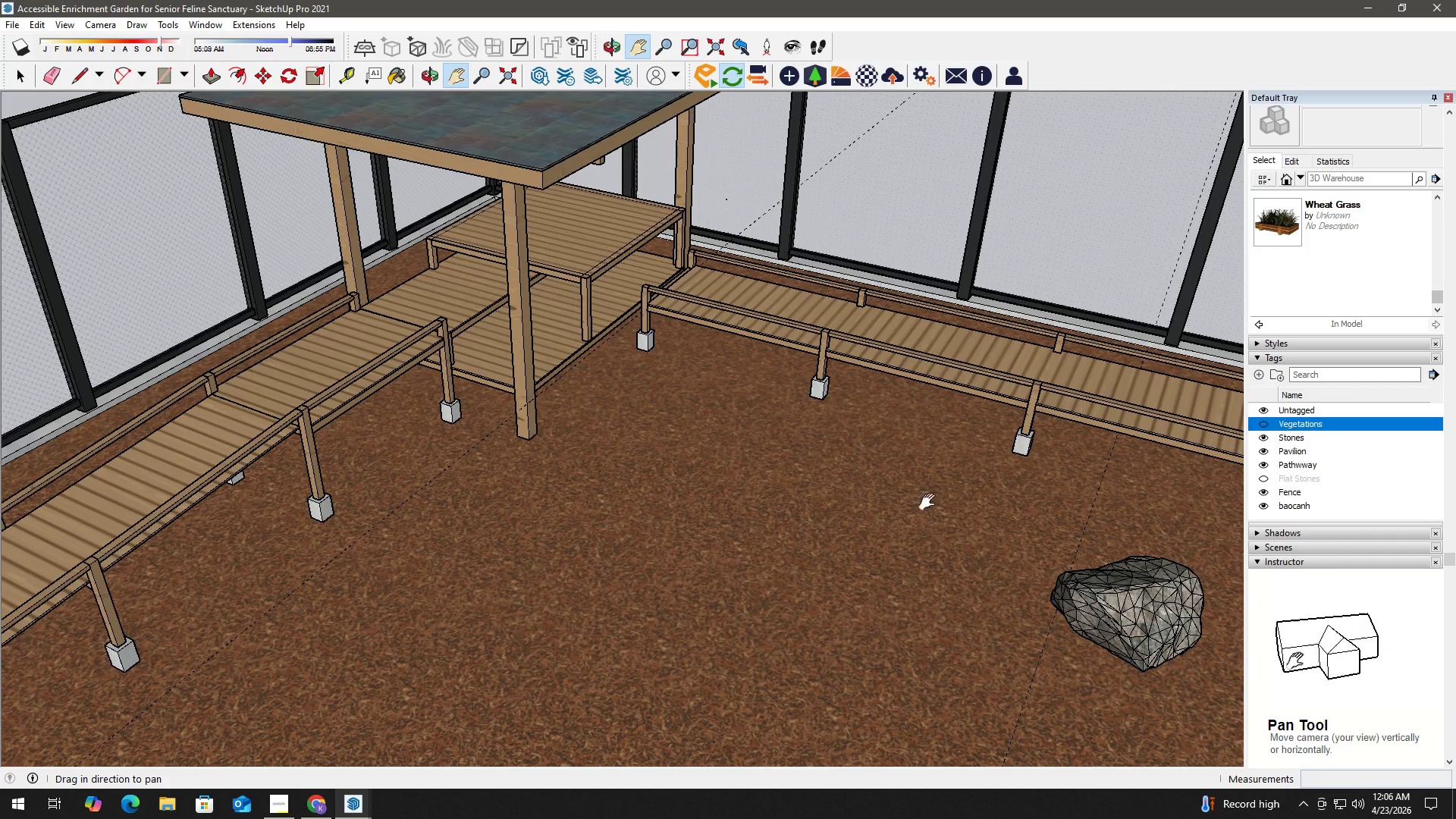 
left_click_drag(start_coordinate=[1093, 526], to_coordinate=[1069, 517])
 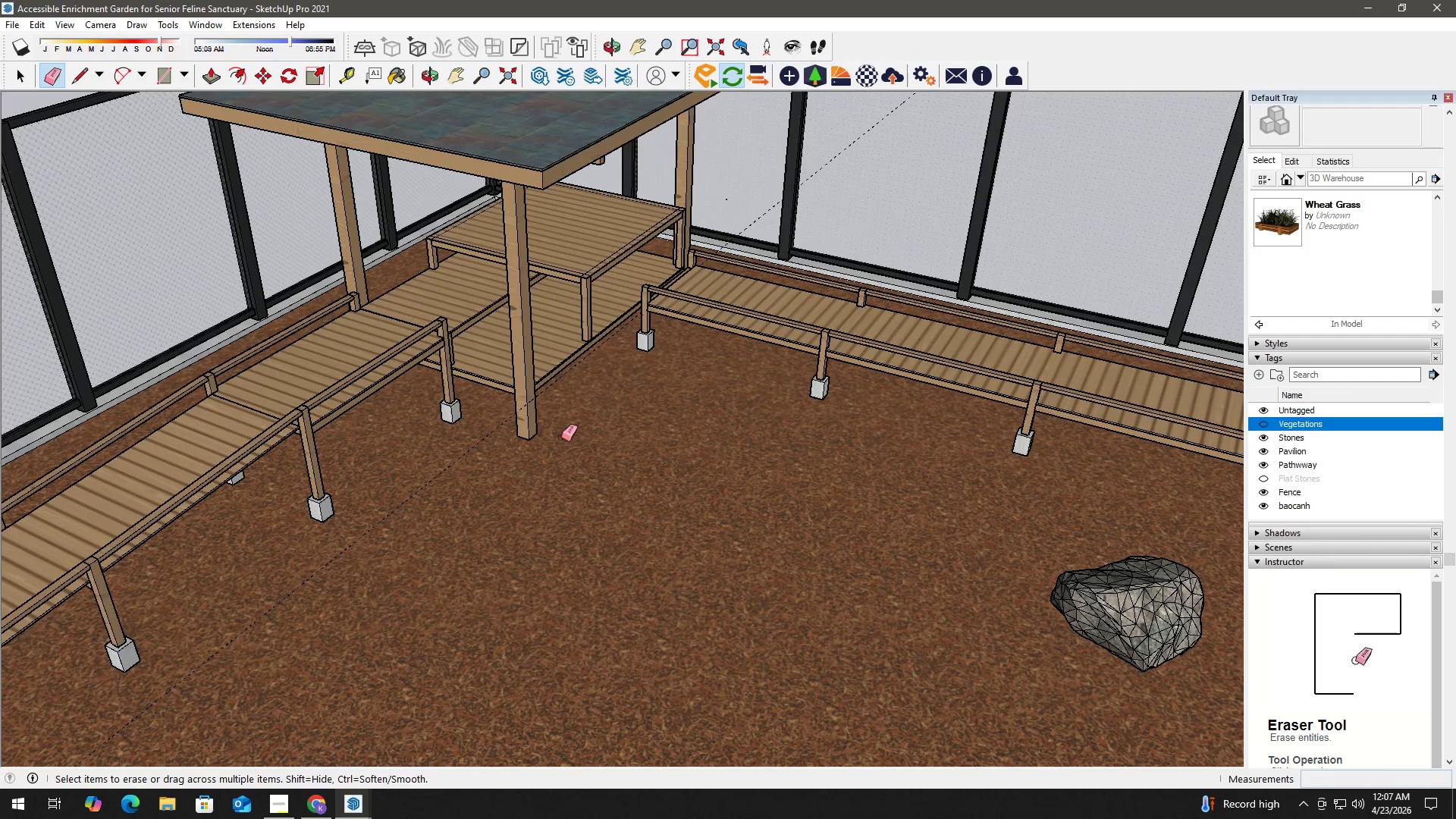 
key(Space)
 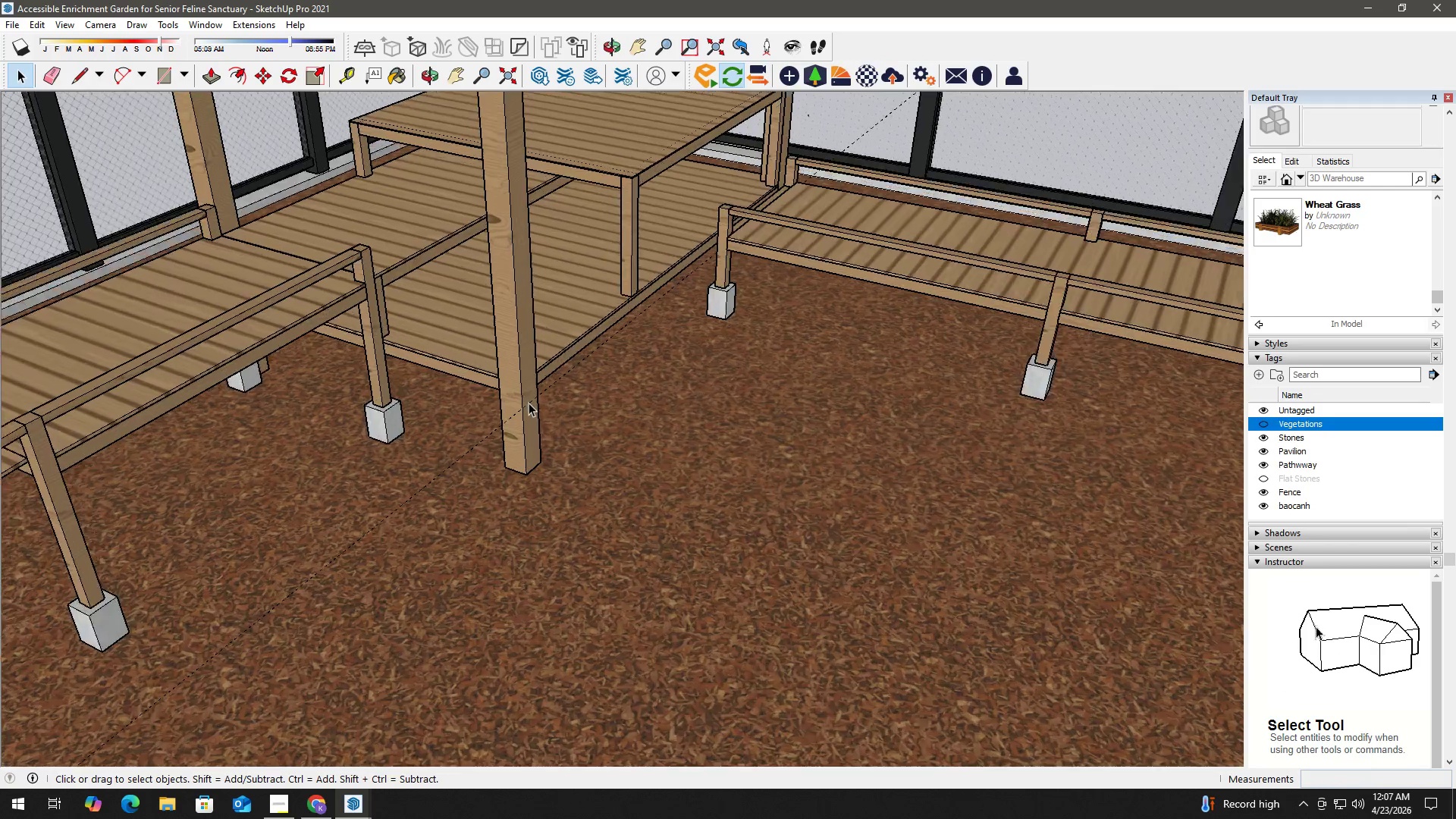 
key(E)
 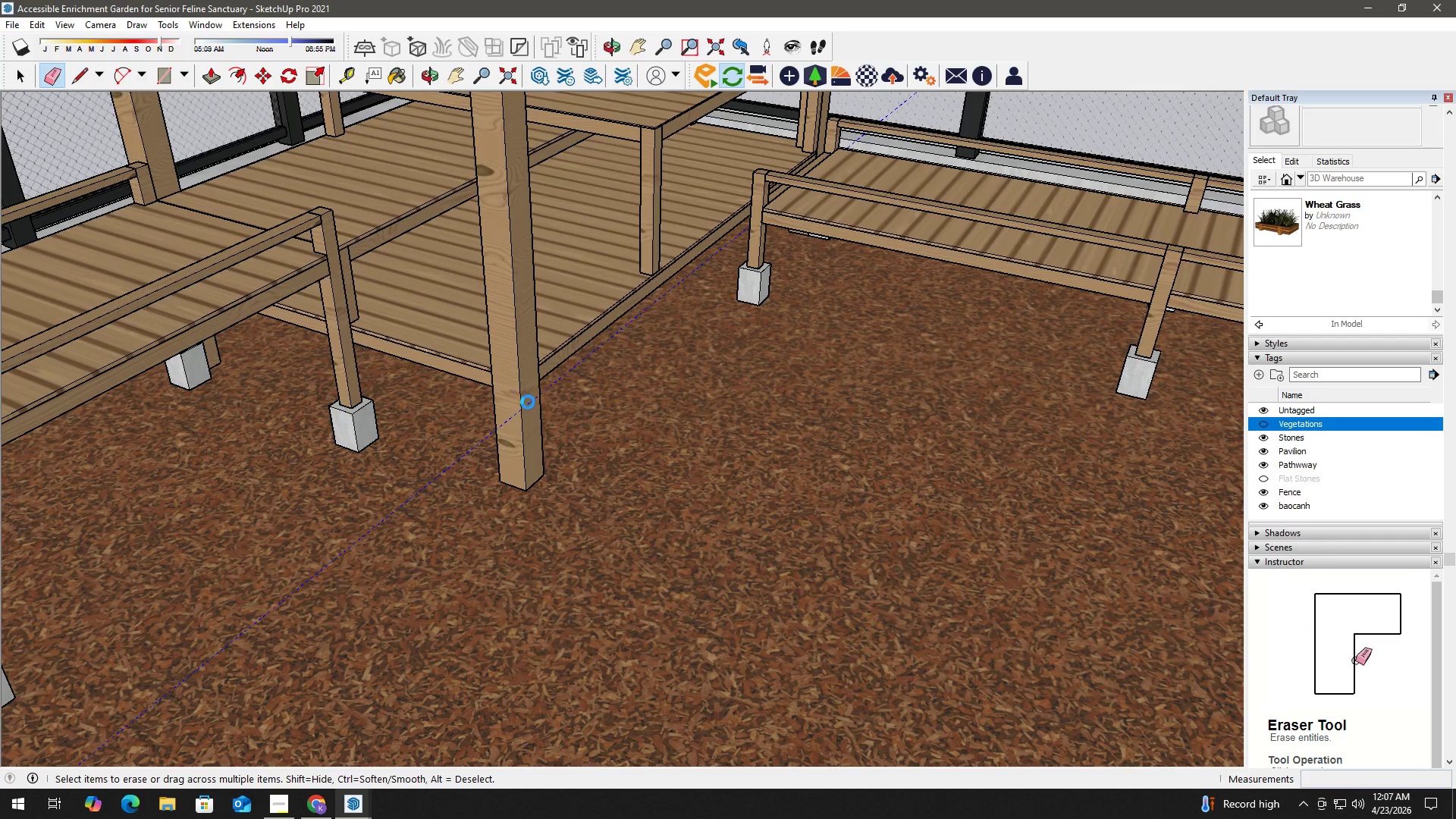 
scroll: coordinate [528, 403], scroll_direction: up, amount: 16.0
 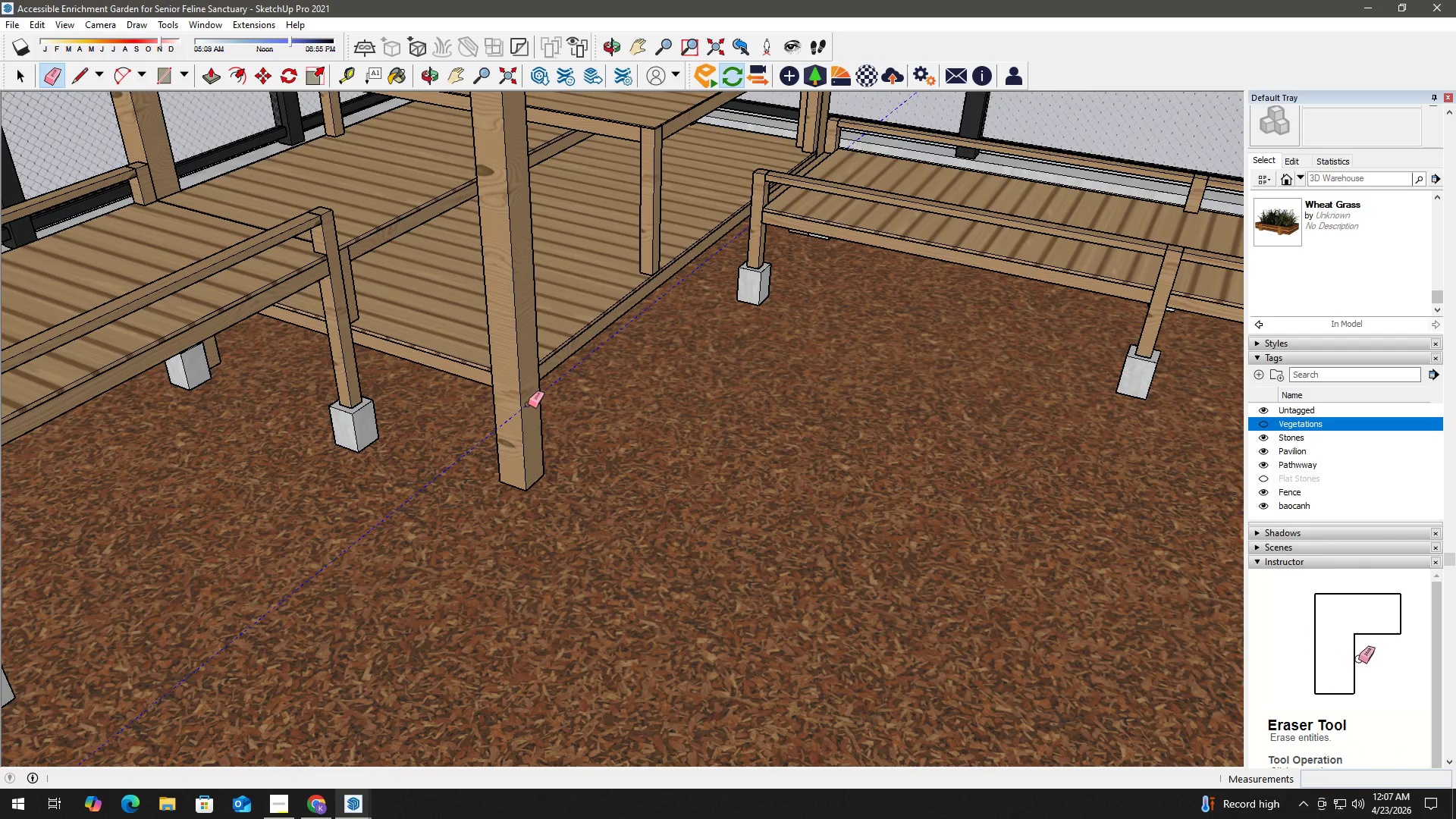 
key(Space)
 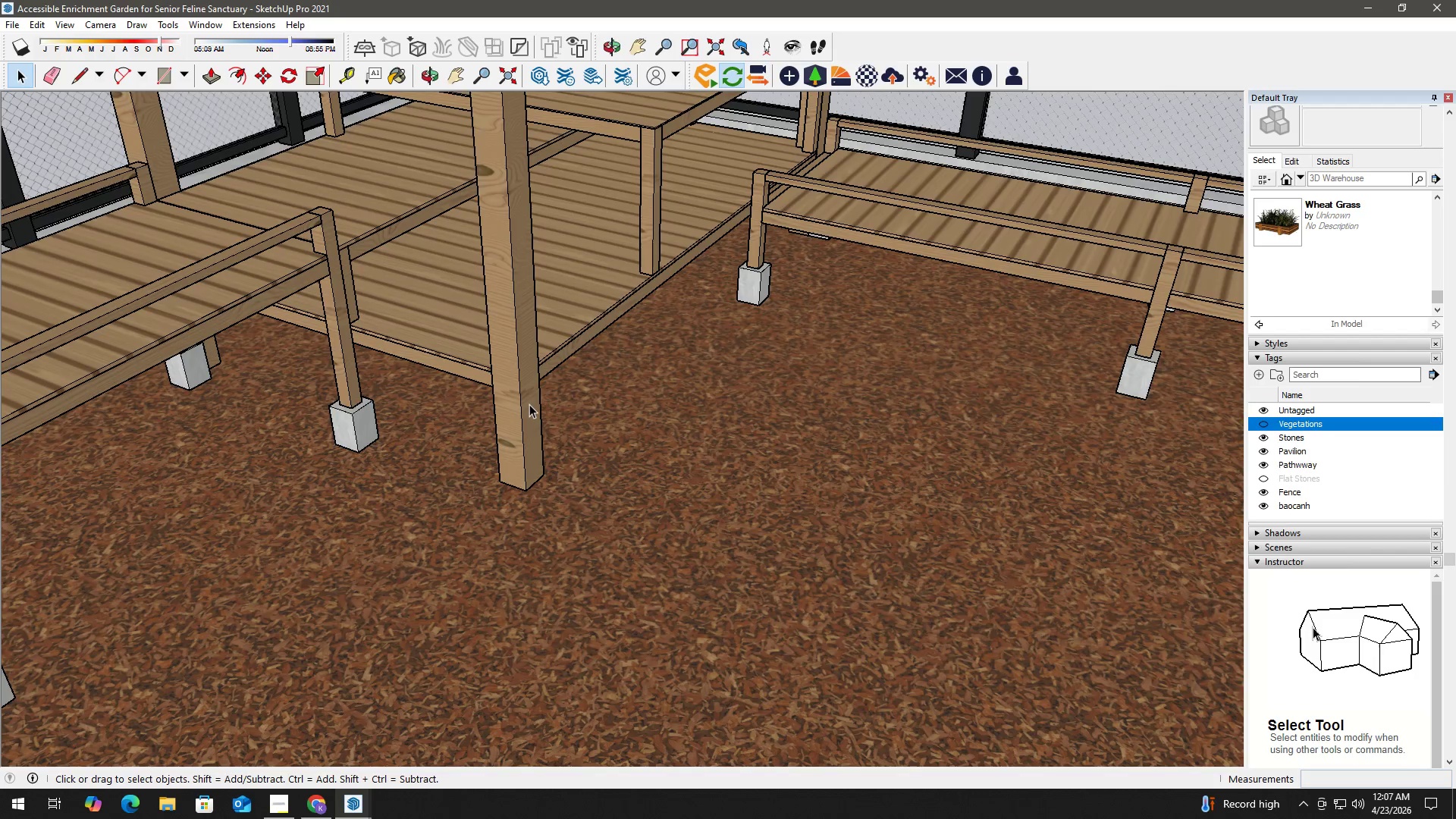 
key(T)
 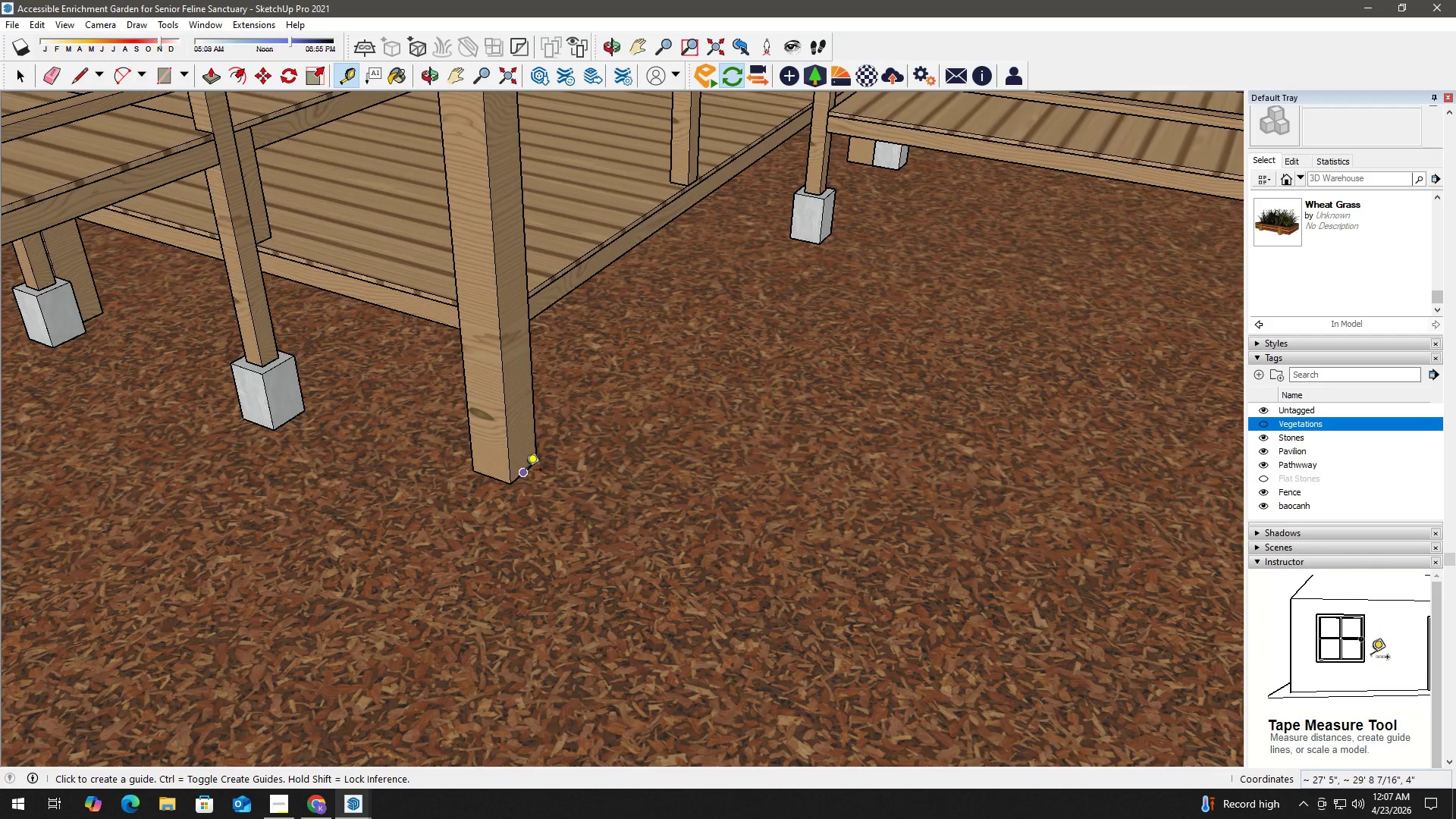 
scroll: coordinate [541, 462], scroll_direction: up, amount: 1.0
 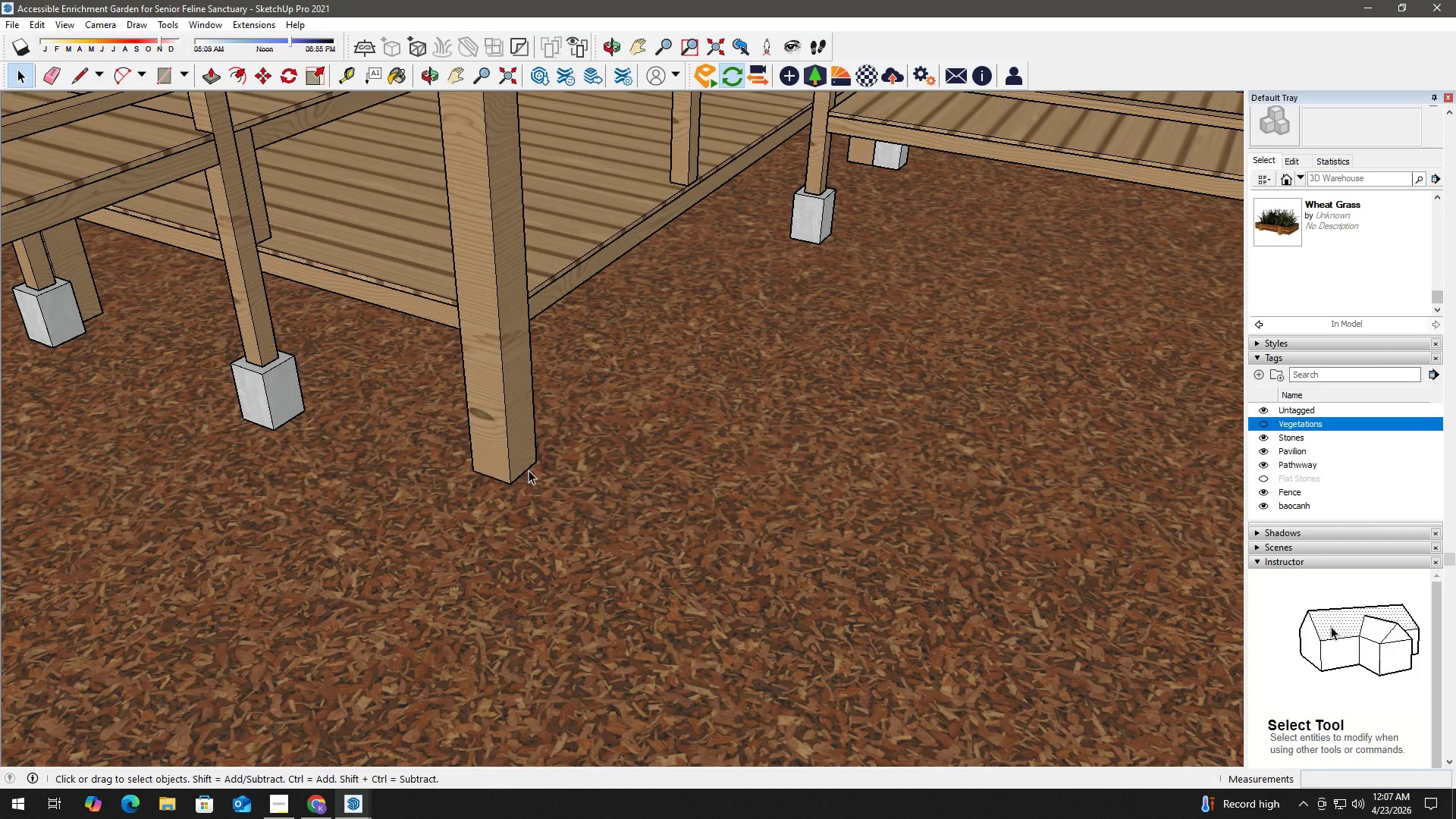 
left_click([526, 471])
 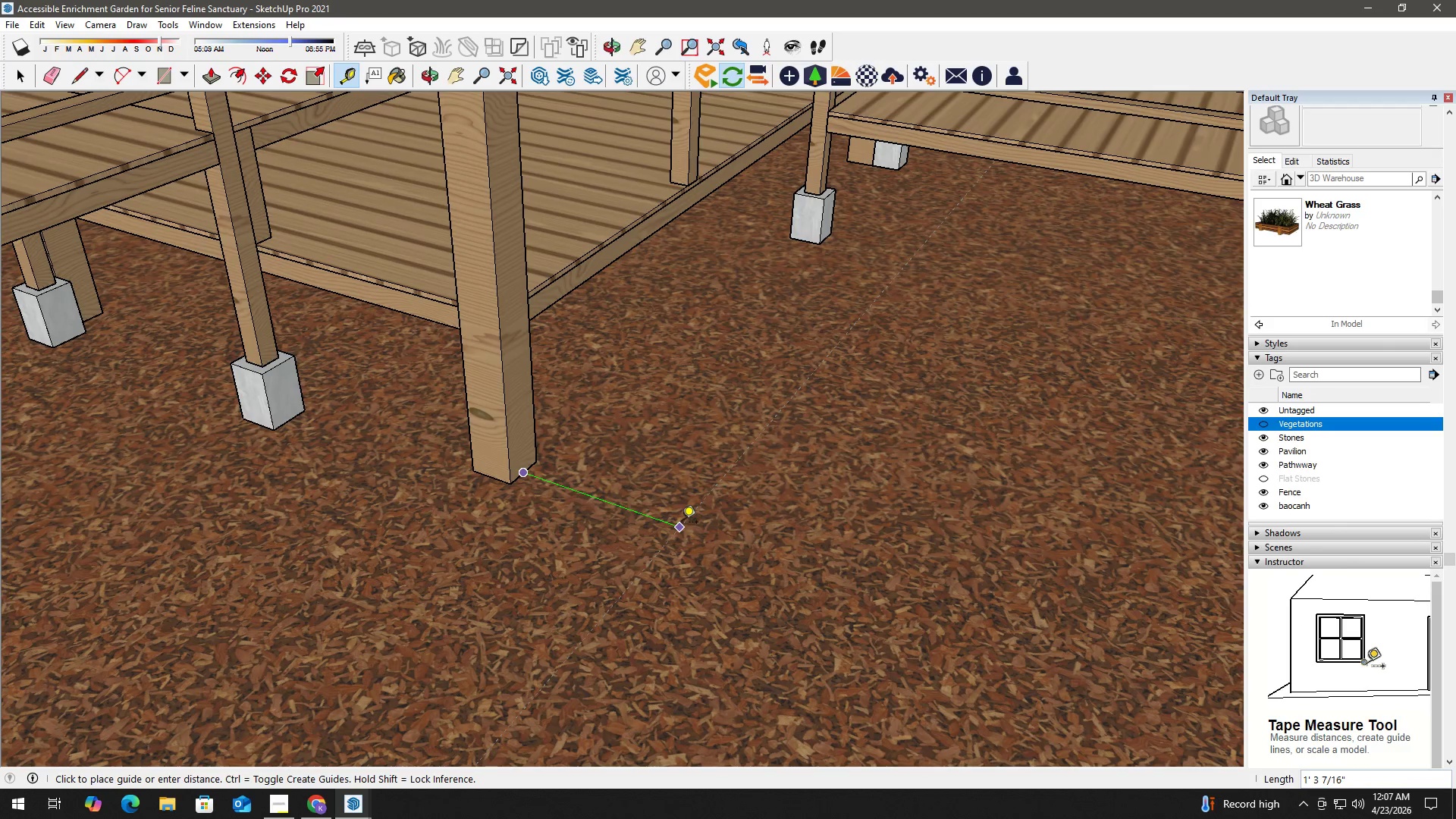 
key(Numpad8)
 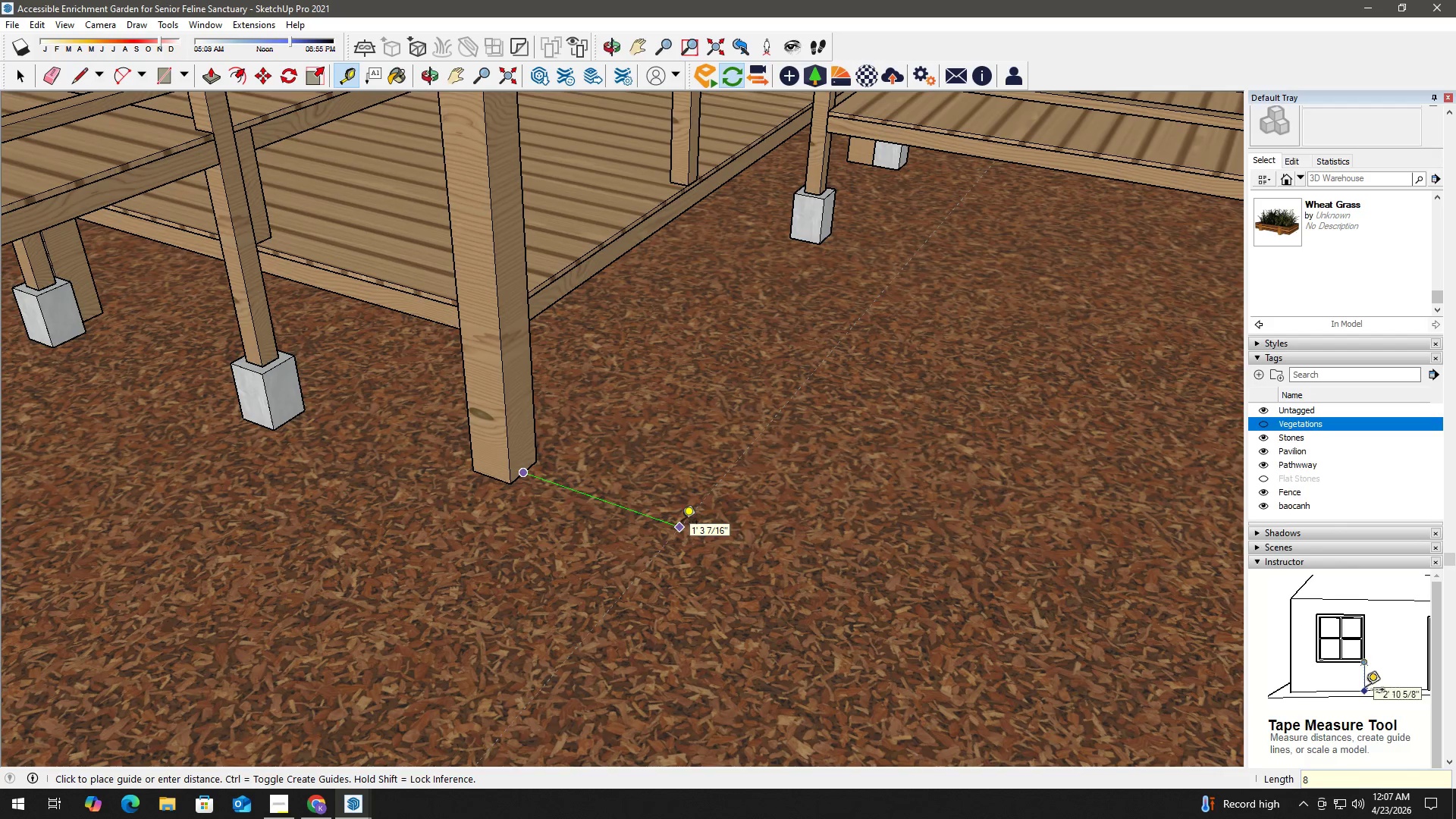 
key(Quote)
 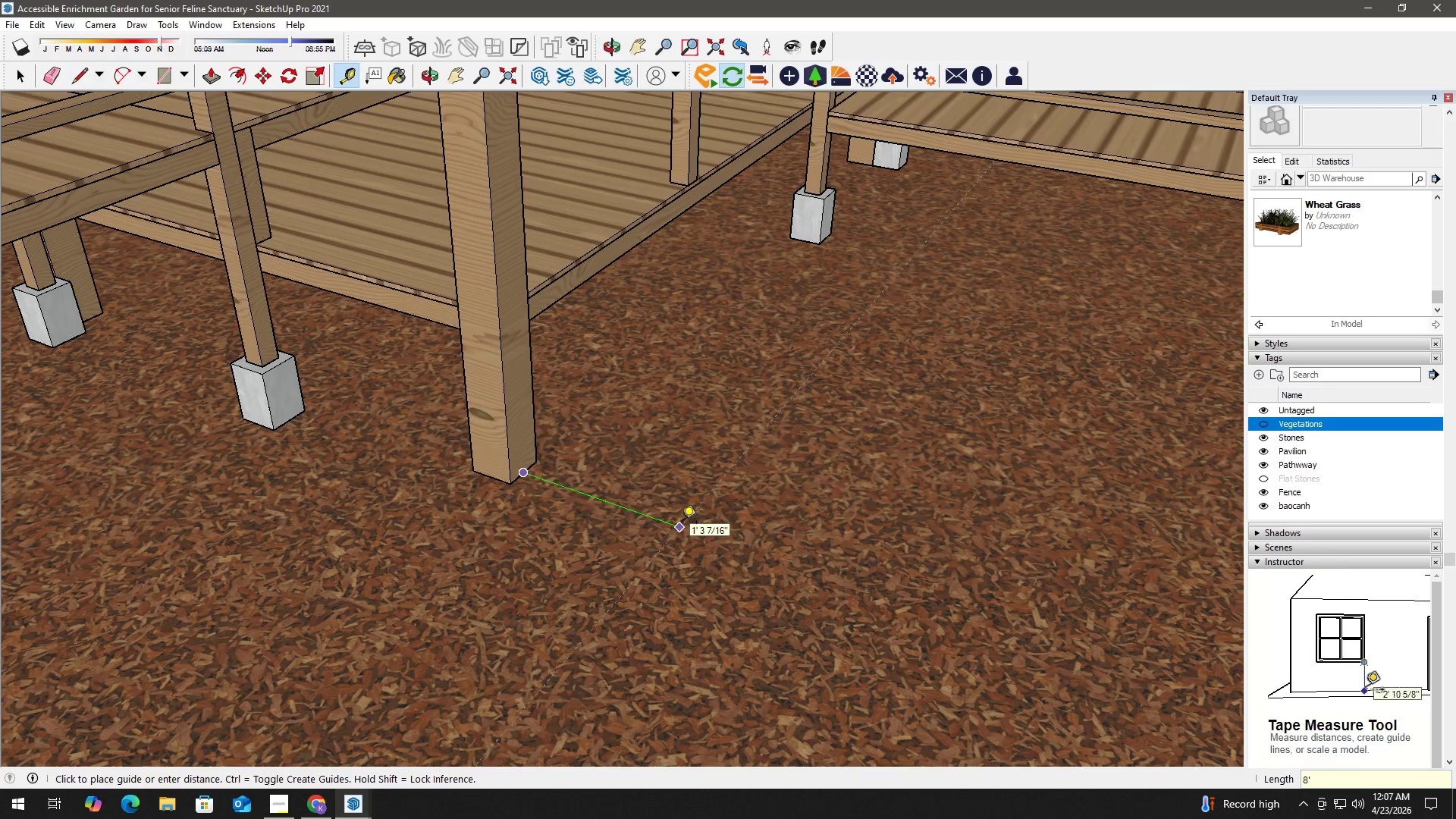 
key(Enter)
 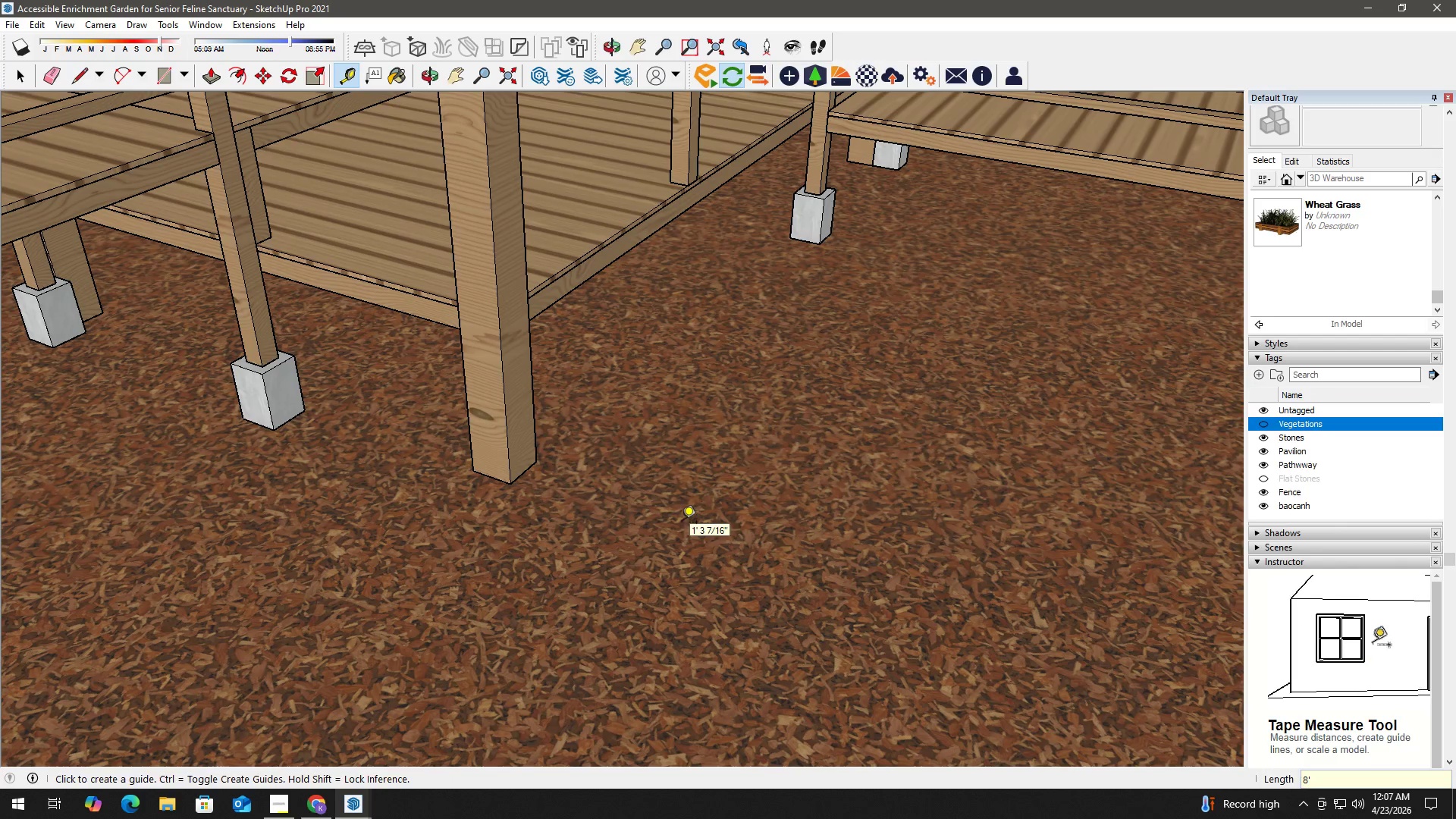 
key(Space)
 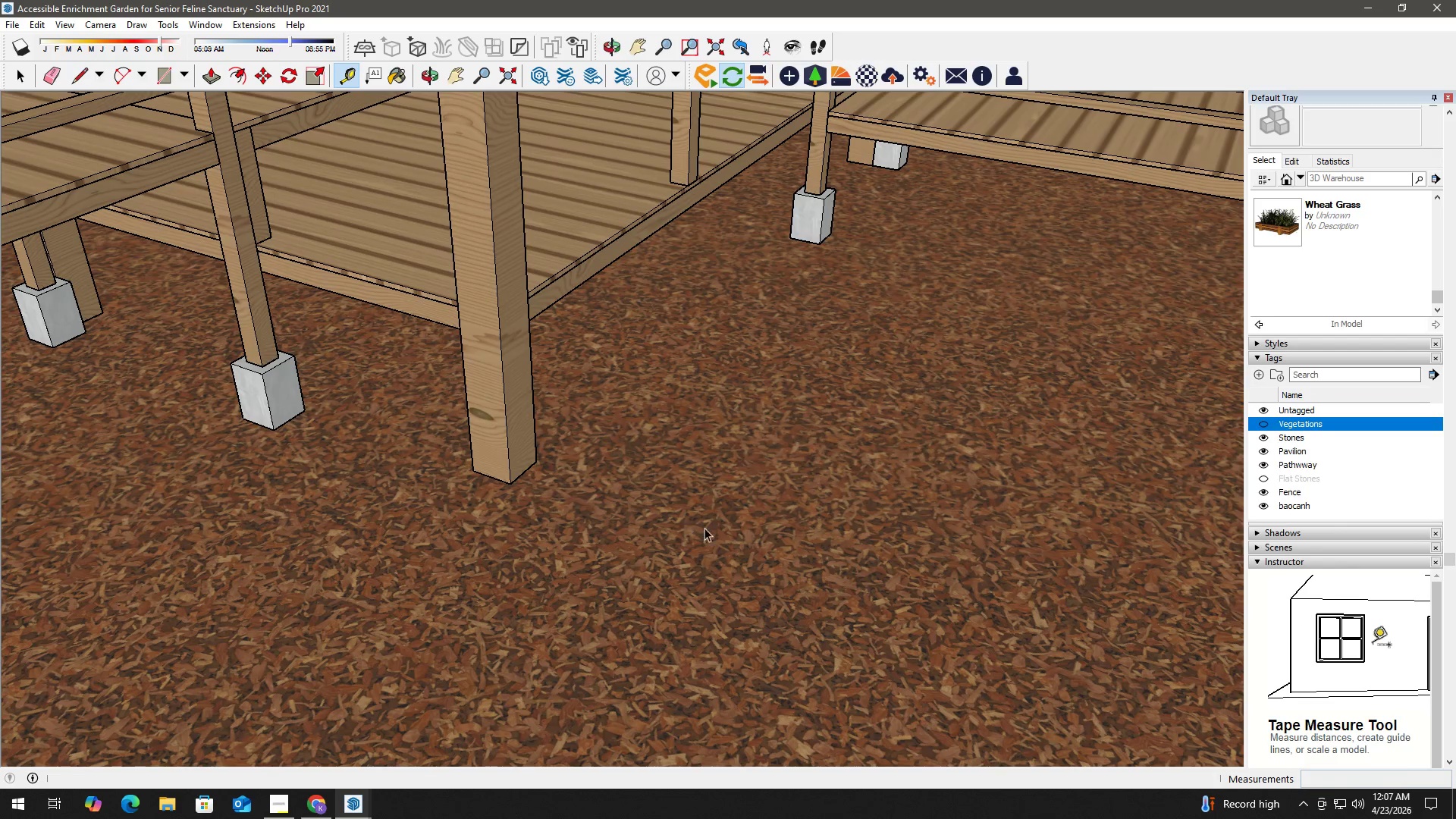 
scroll: coordinate [846, 560], scroll_direction: down, amount: 22.0
 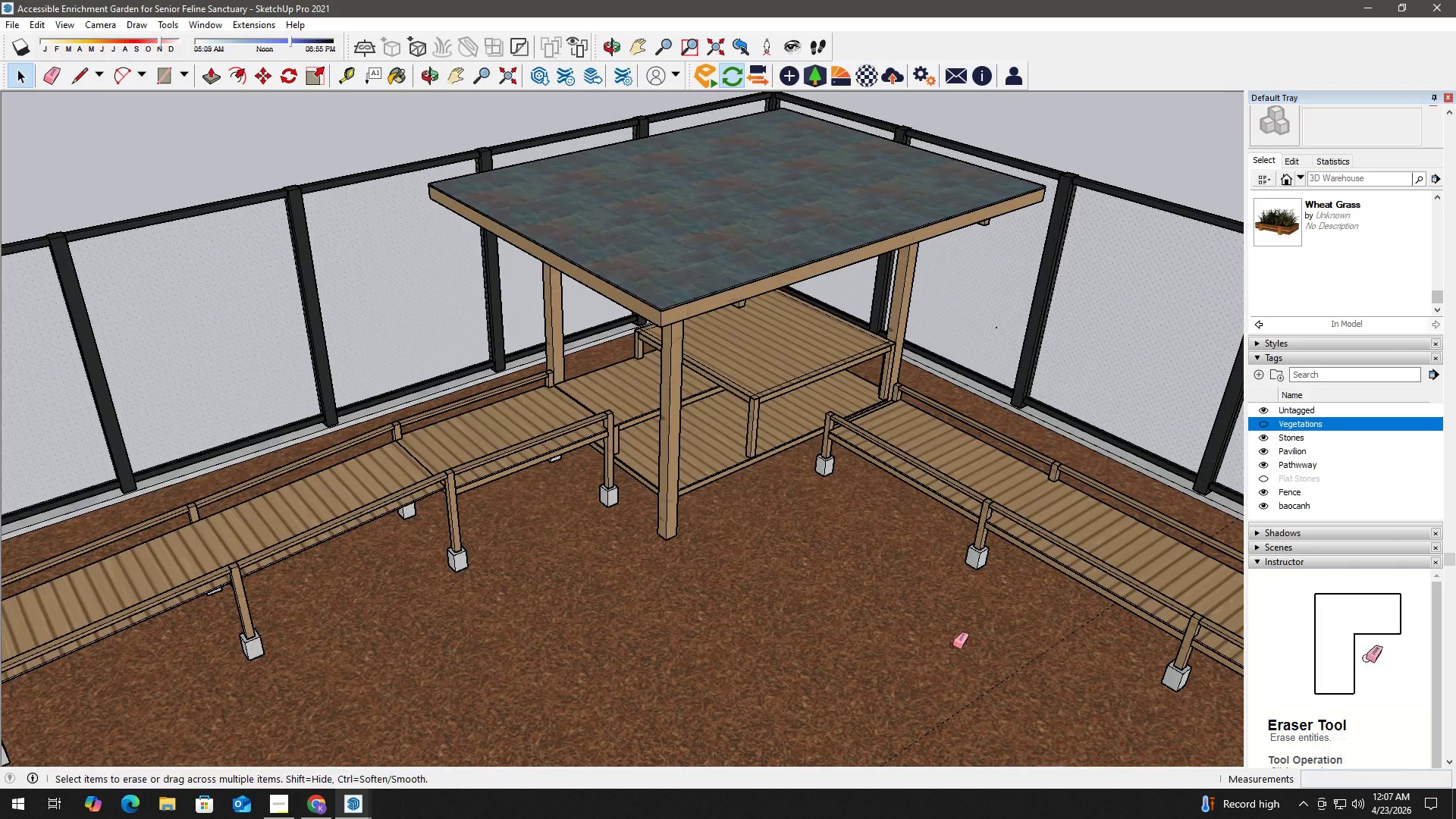 
left_click_drag(start_coordinate=[1011, 679], to_coordinate=[993, 651])
 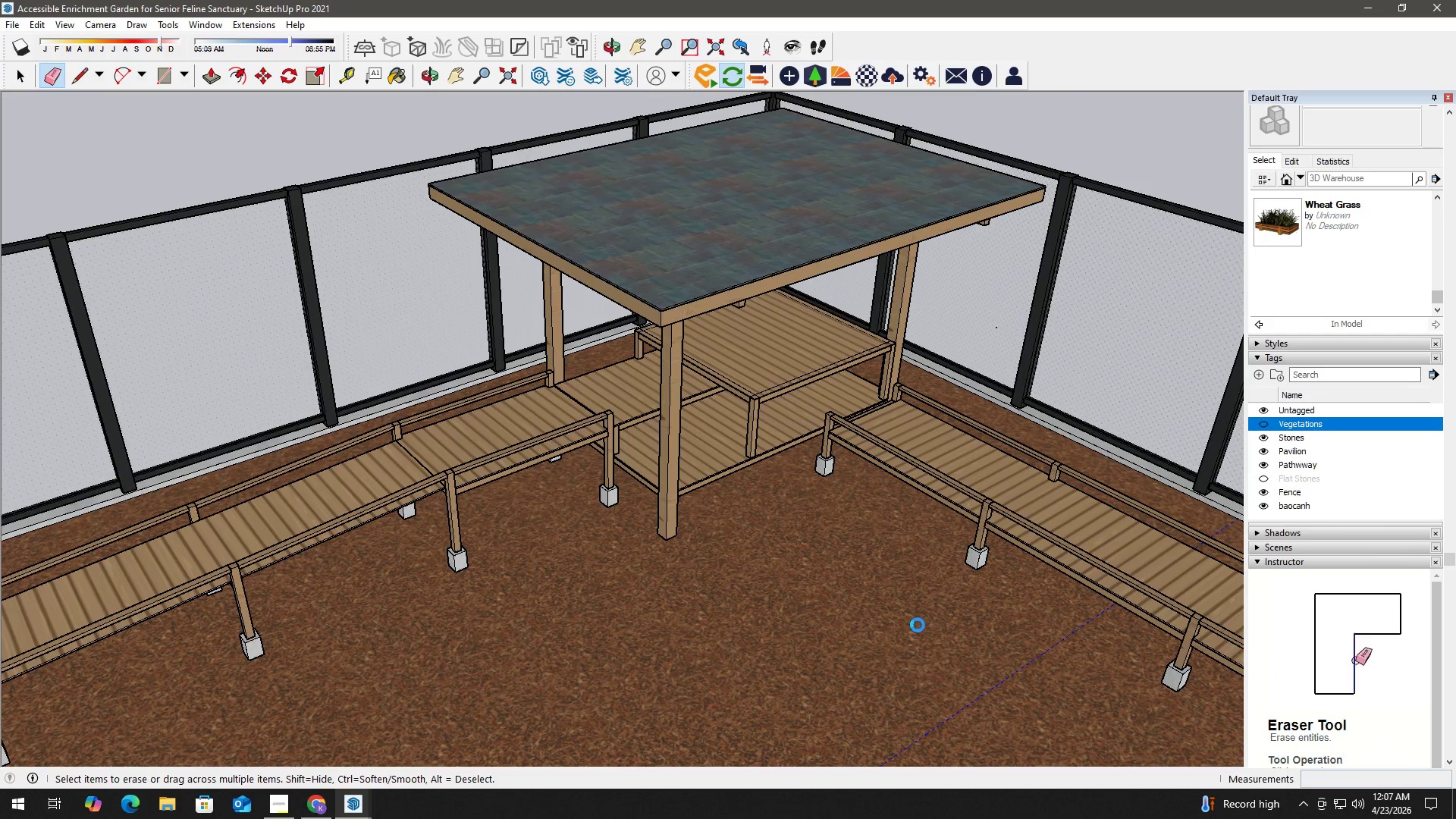 
key(Space)
 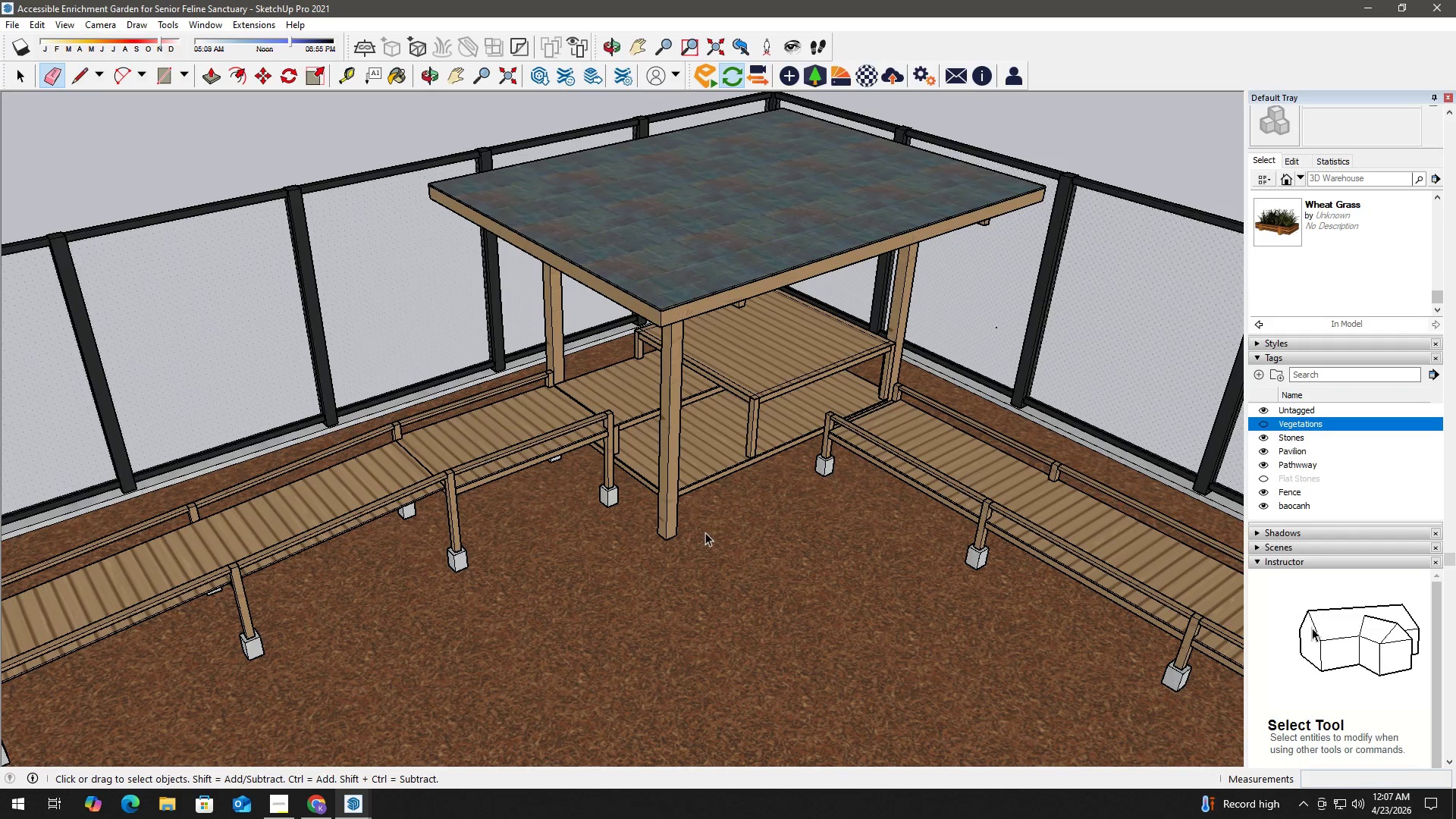 
scroll: coordinate [706, 536], scroll_direction: up, amount: 2.0
 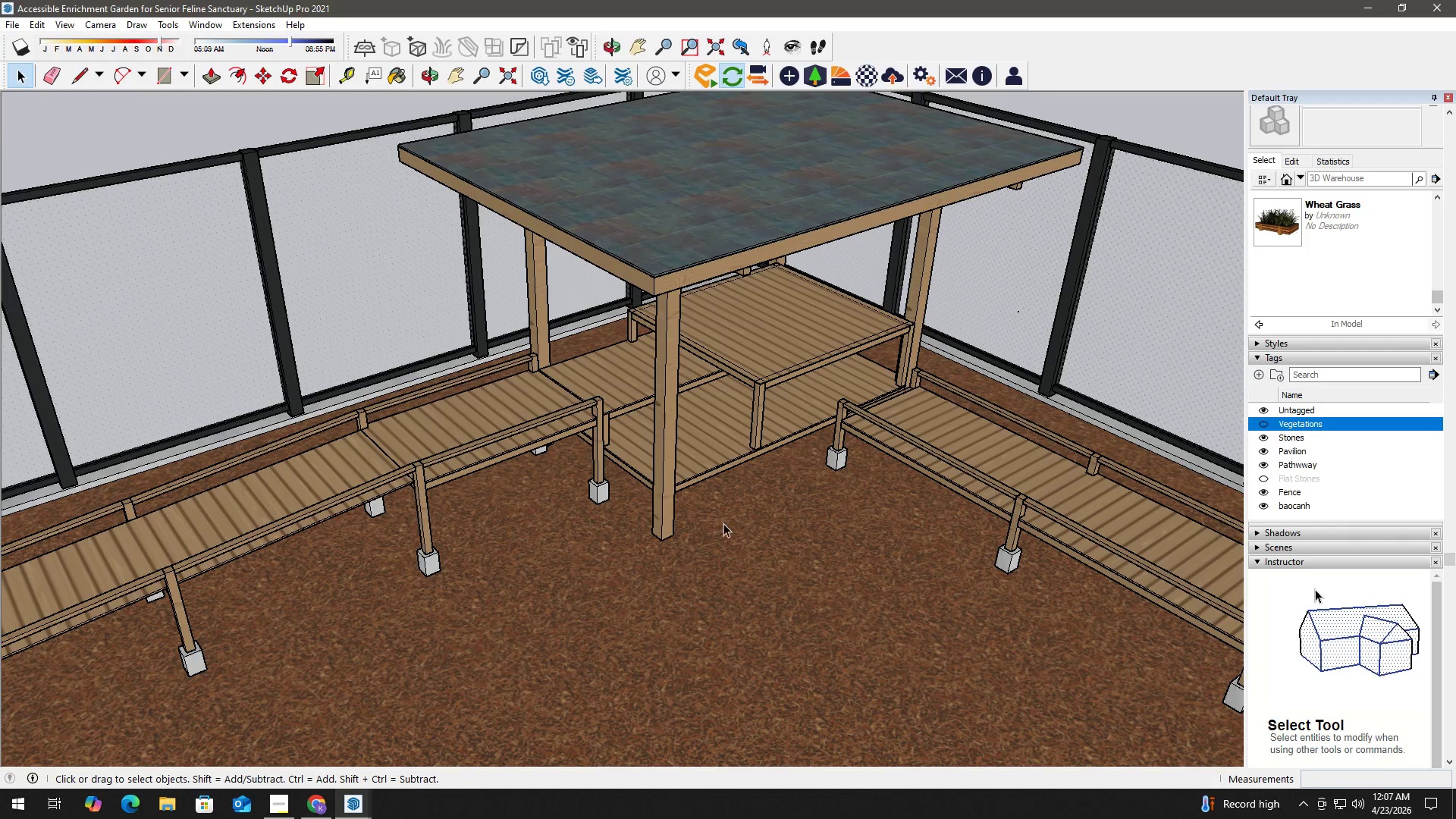 
wait(8.0)
 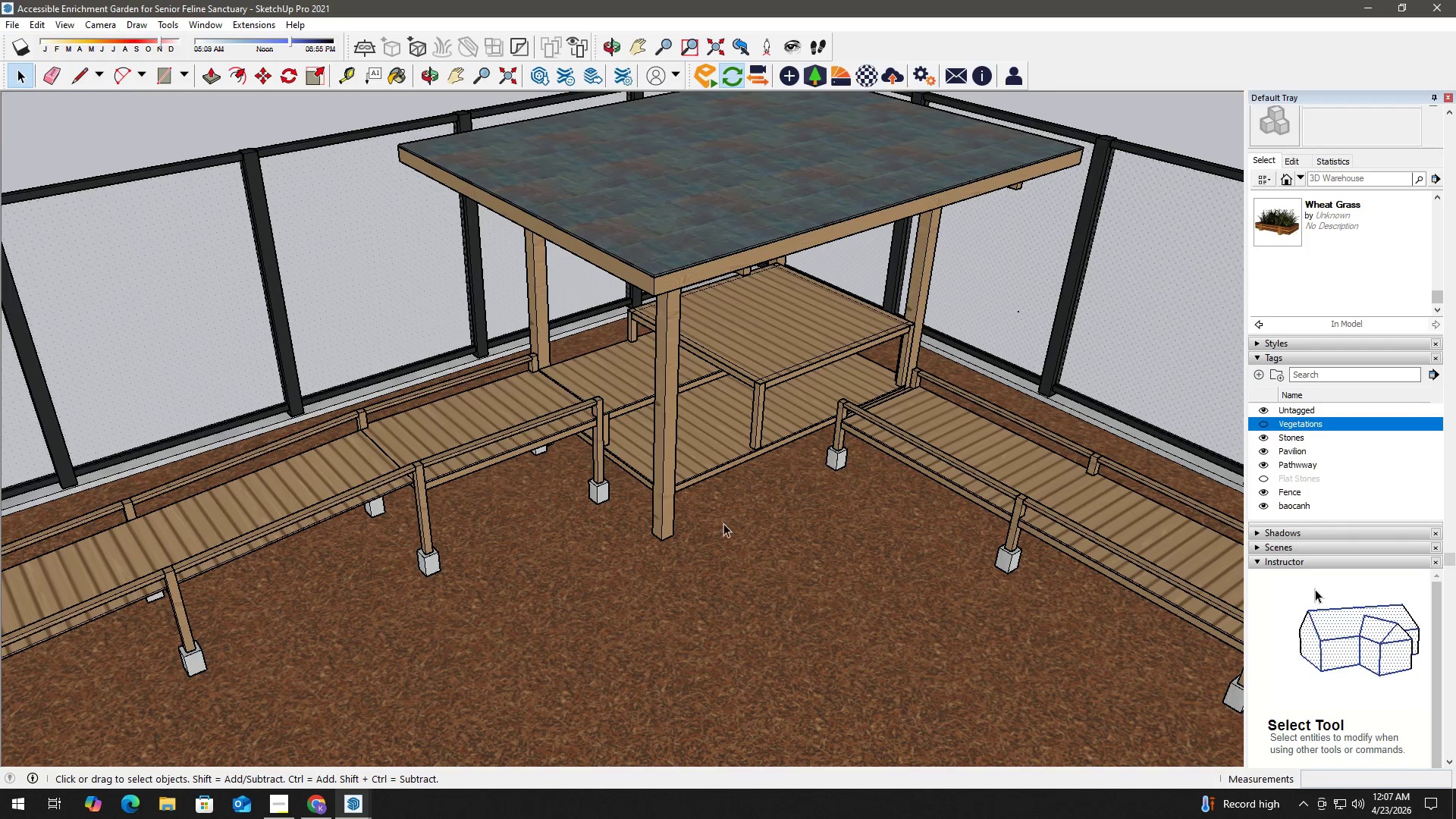 
scroll: coordinate [1043, 486], scroll_direction: up, amount: 2.0
 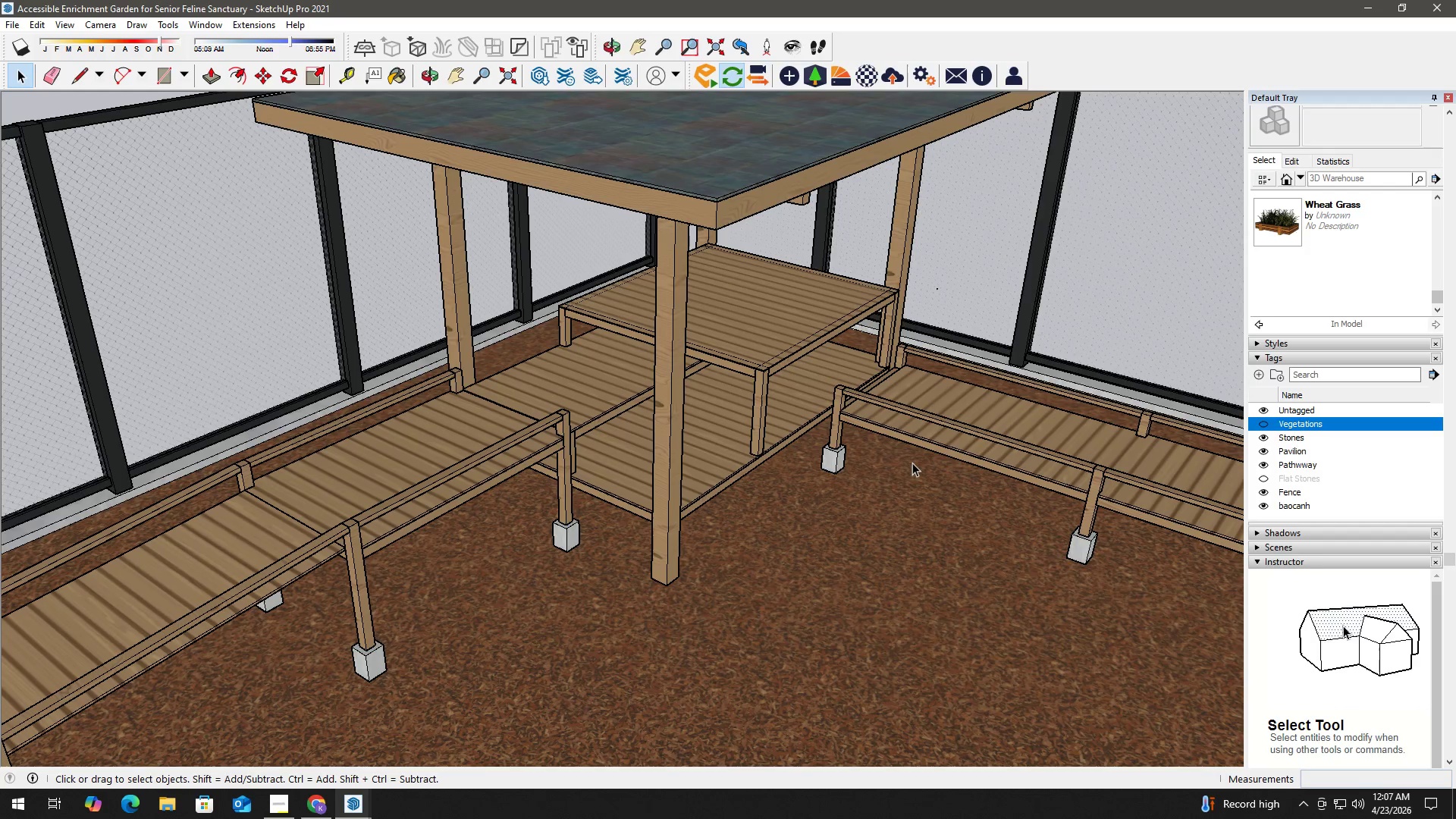 
key(T)
 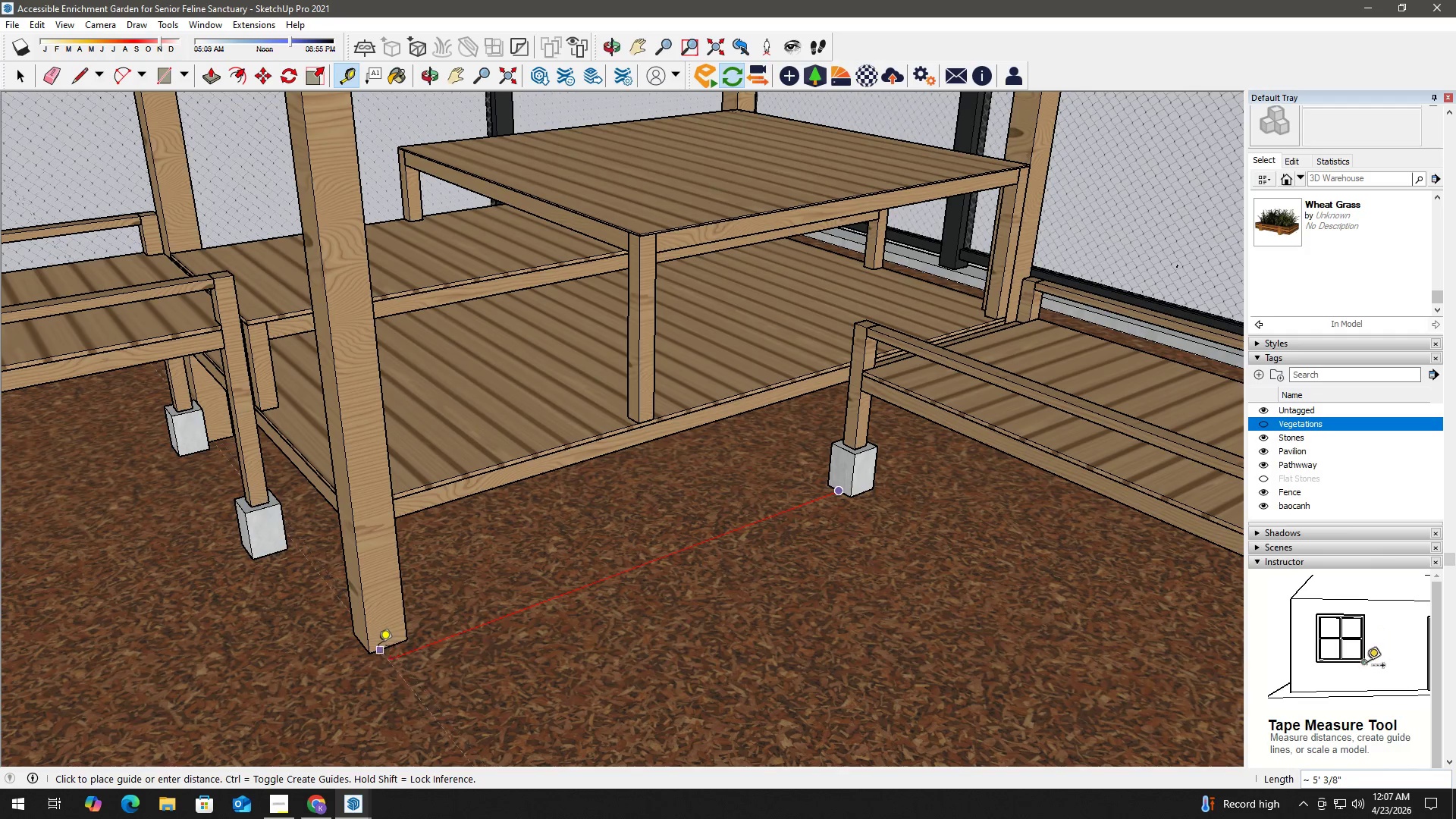 
scroll: coordinate [831, 502], scroll_direction: up, amount: 6.0
 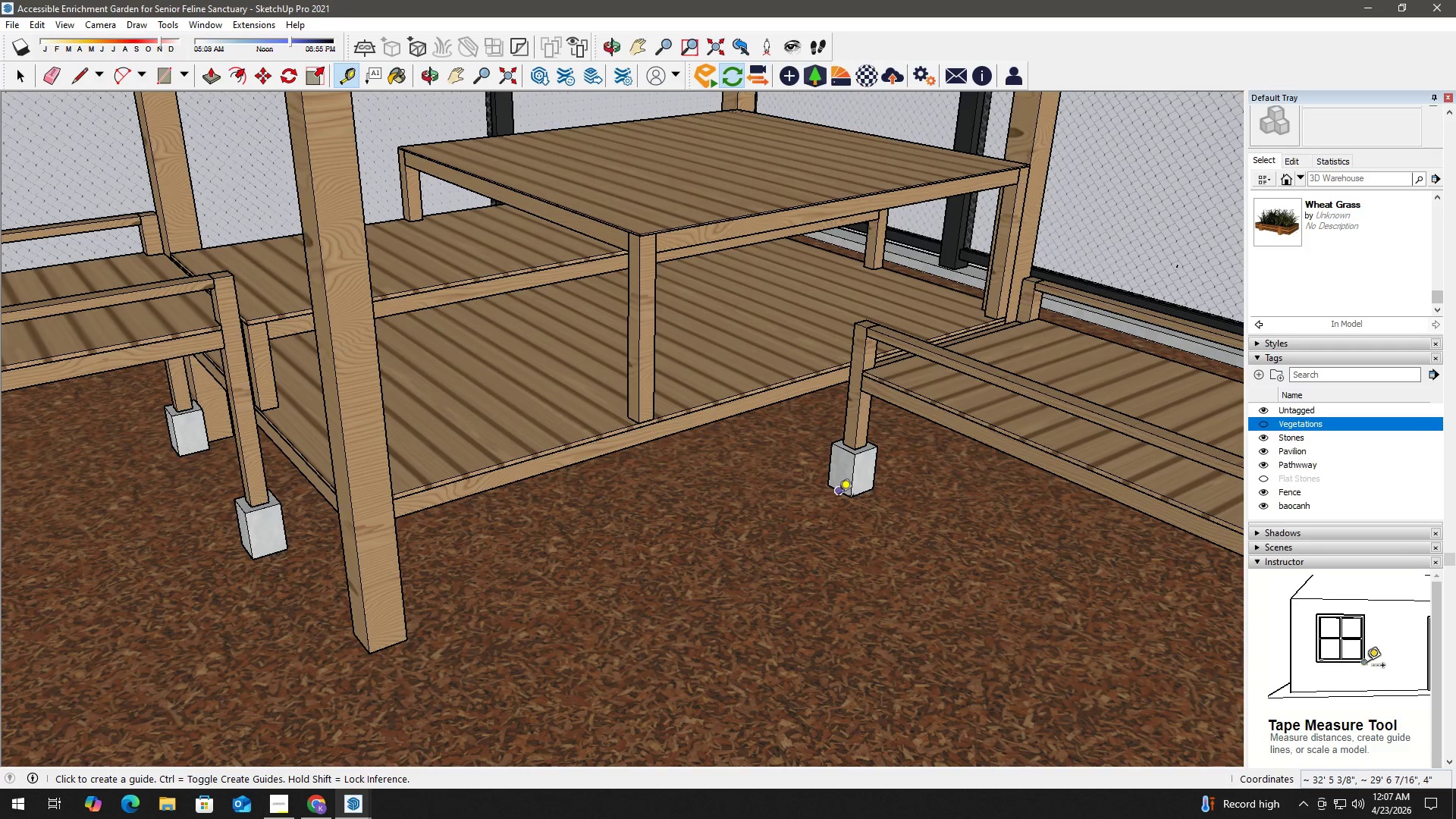 
key(Space)
 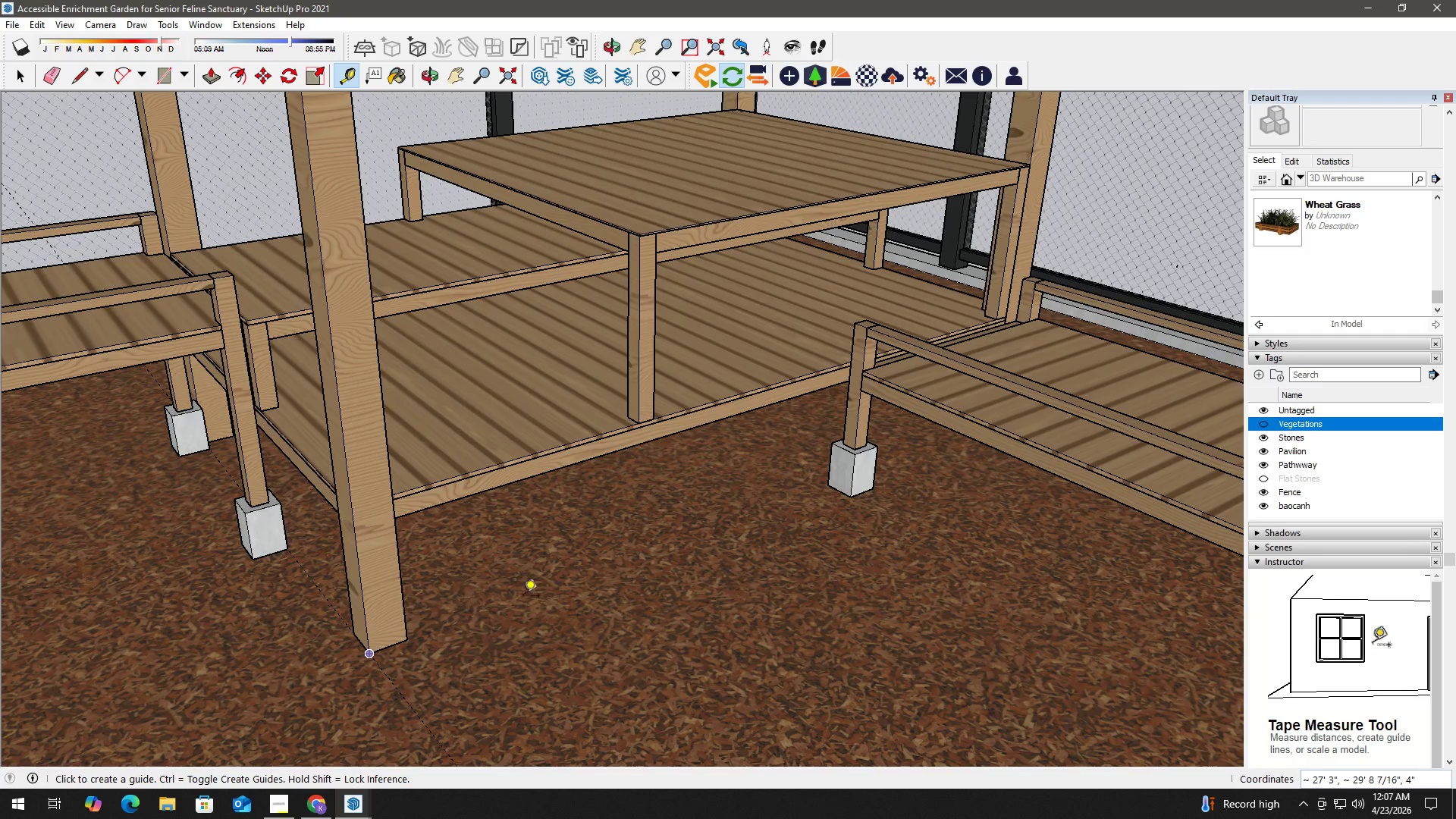 
scroll: coordinate [665, 570], scroll_direction: down, amount: 9.0
 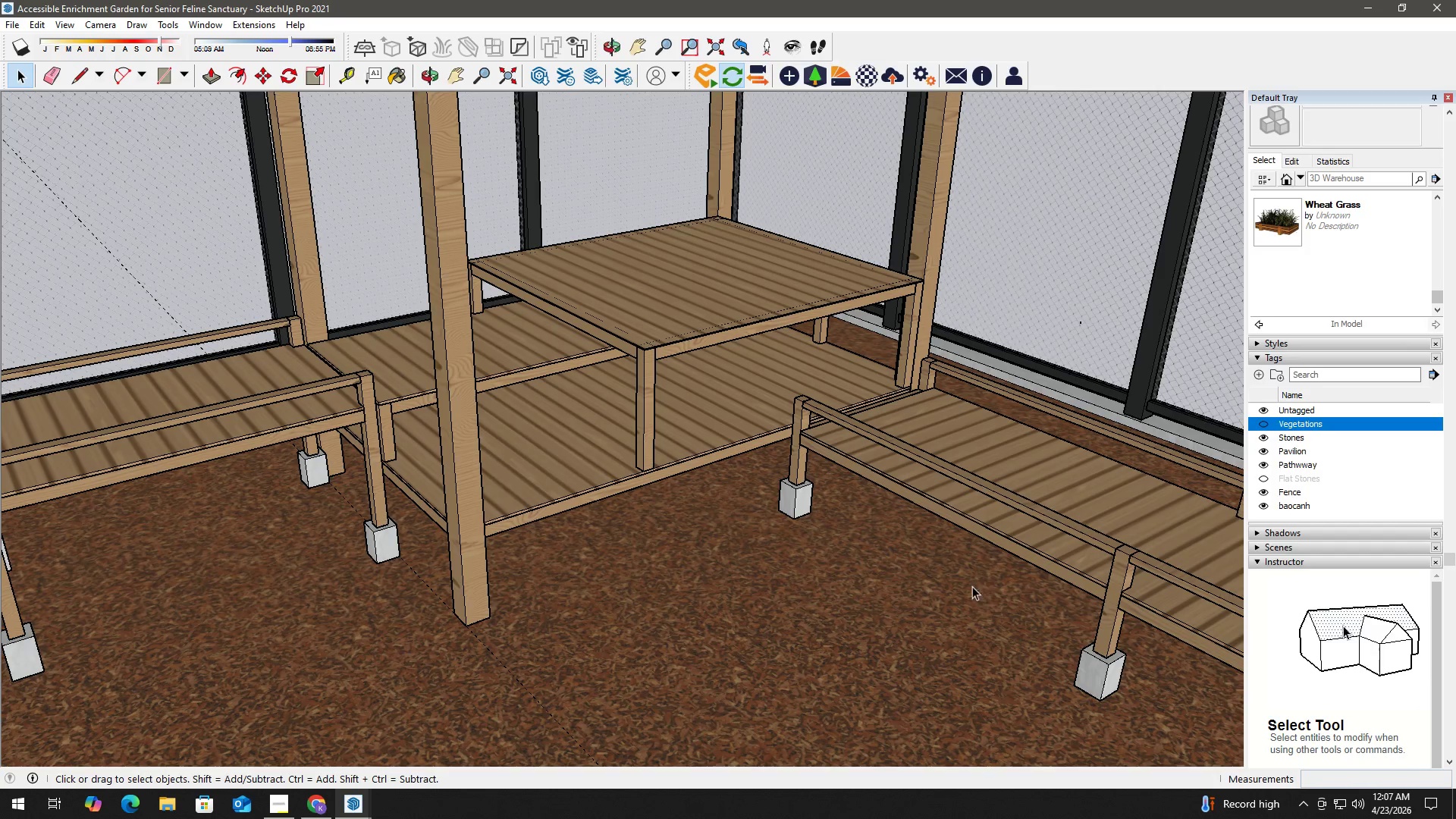 
key(T)
 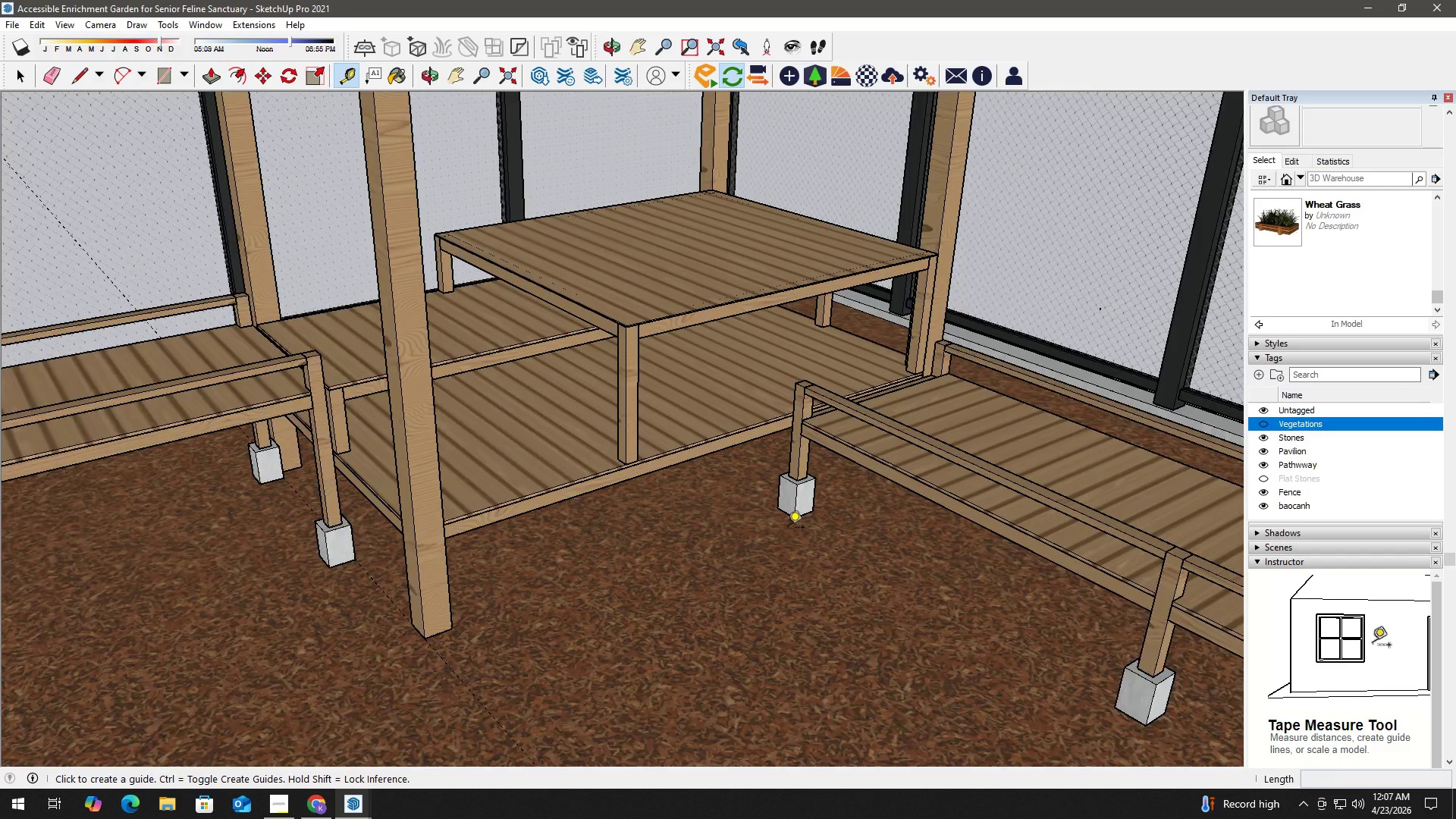 
scroll: coordinate [861, 426], scroll_direction: up, amount: 18.0
 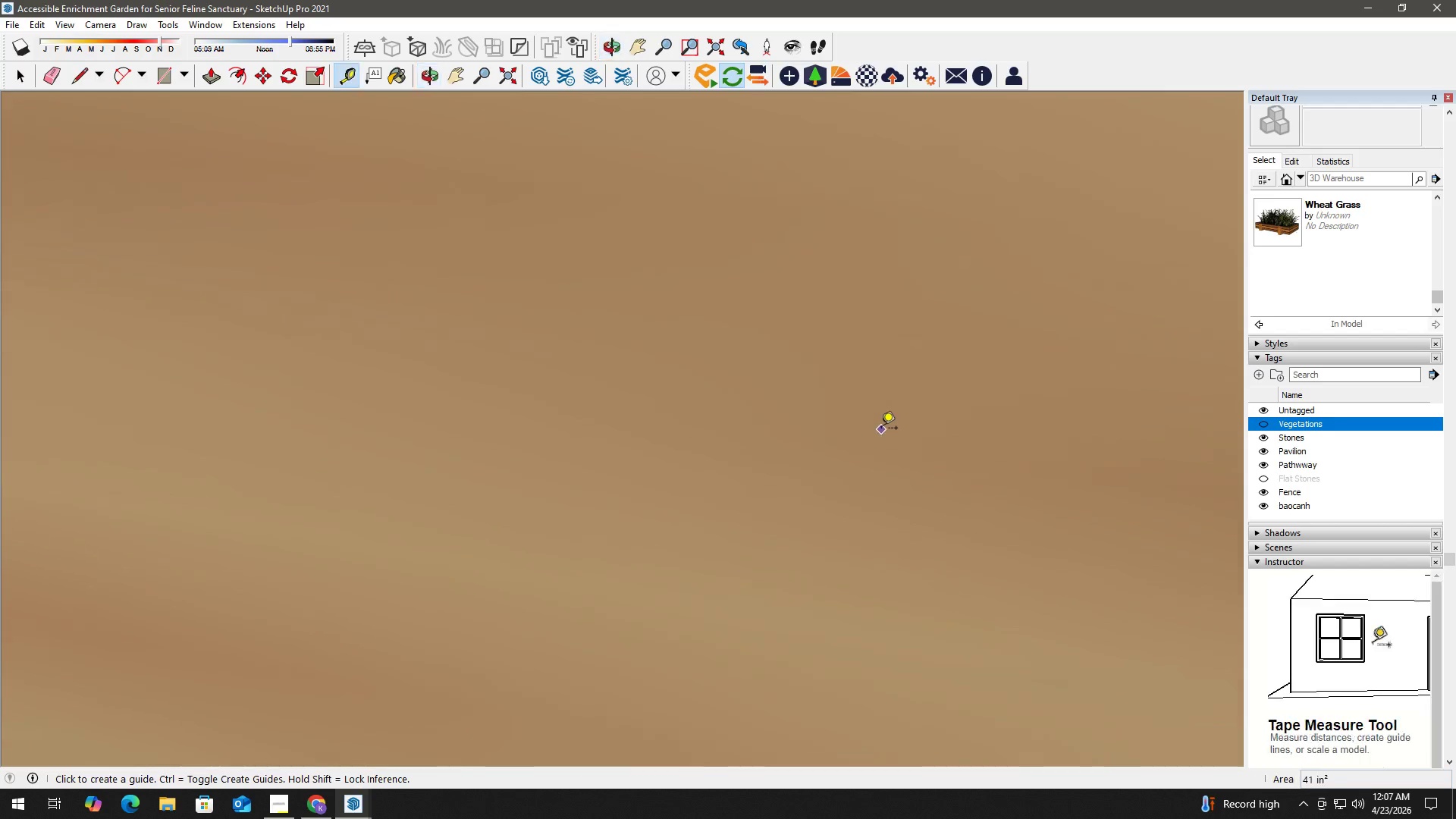 
key(H)
 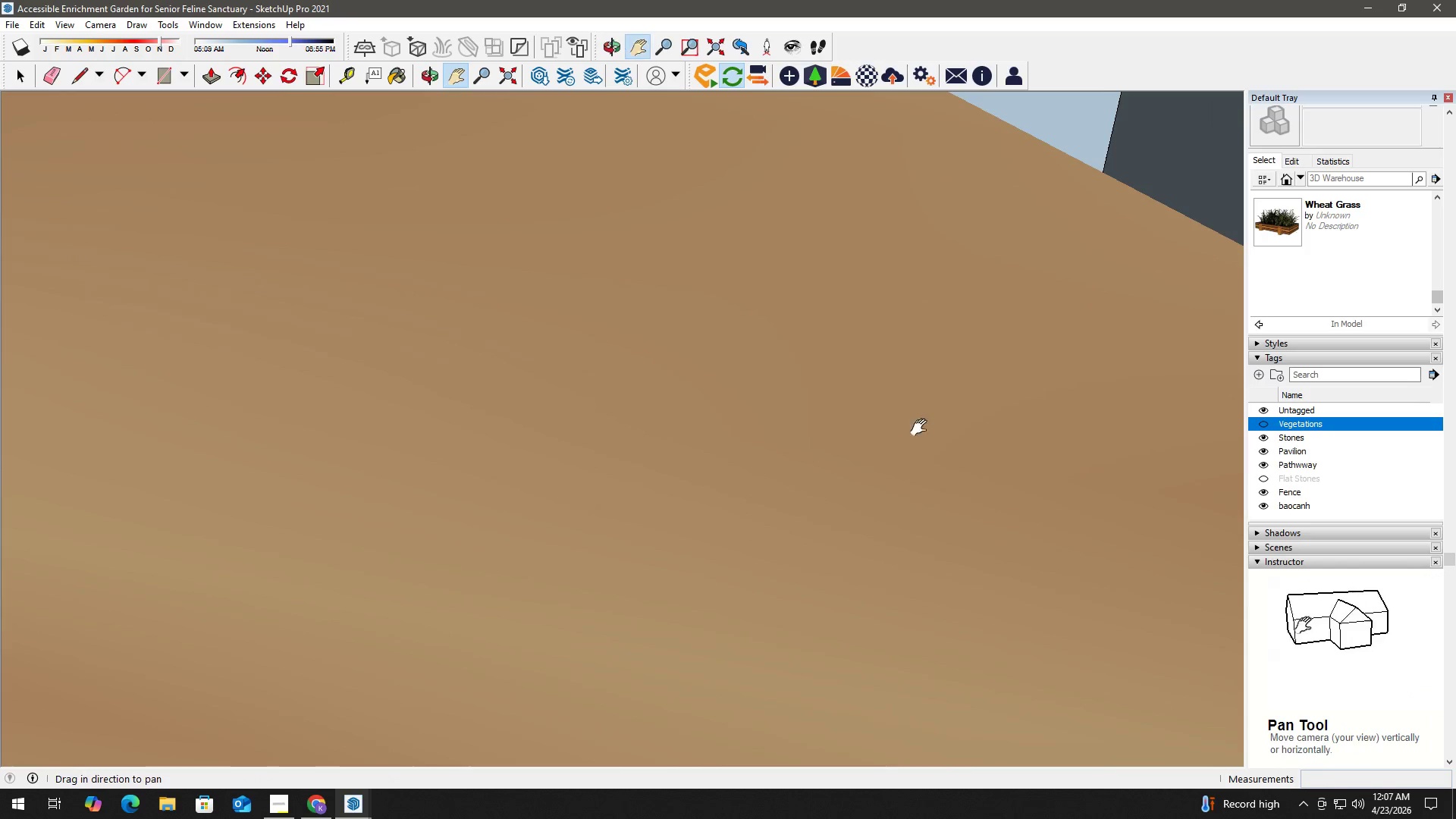 
left_click_drag(start_coordinate=[922, 428], to_coordinate=[505, 417])
 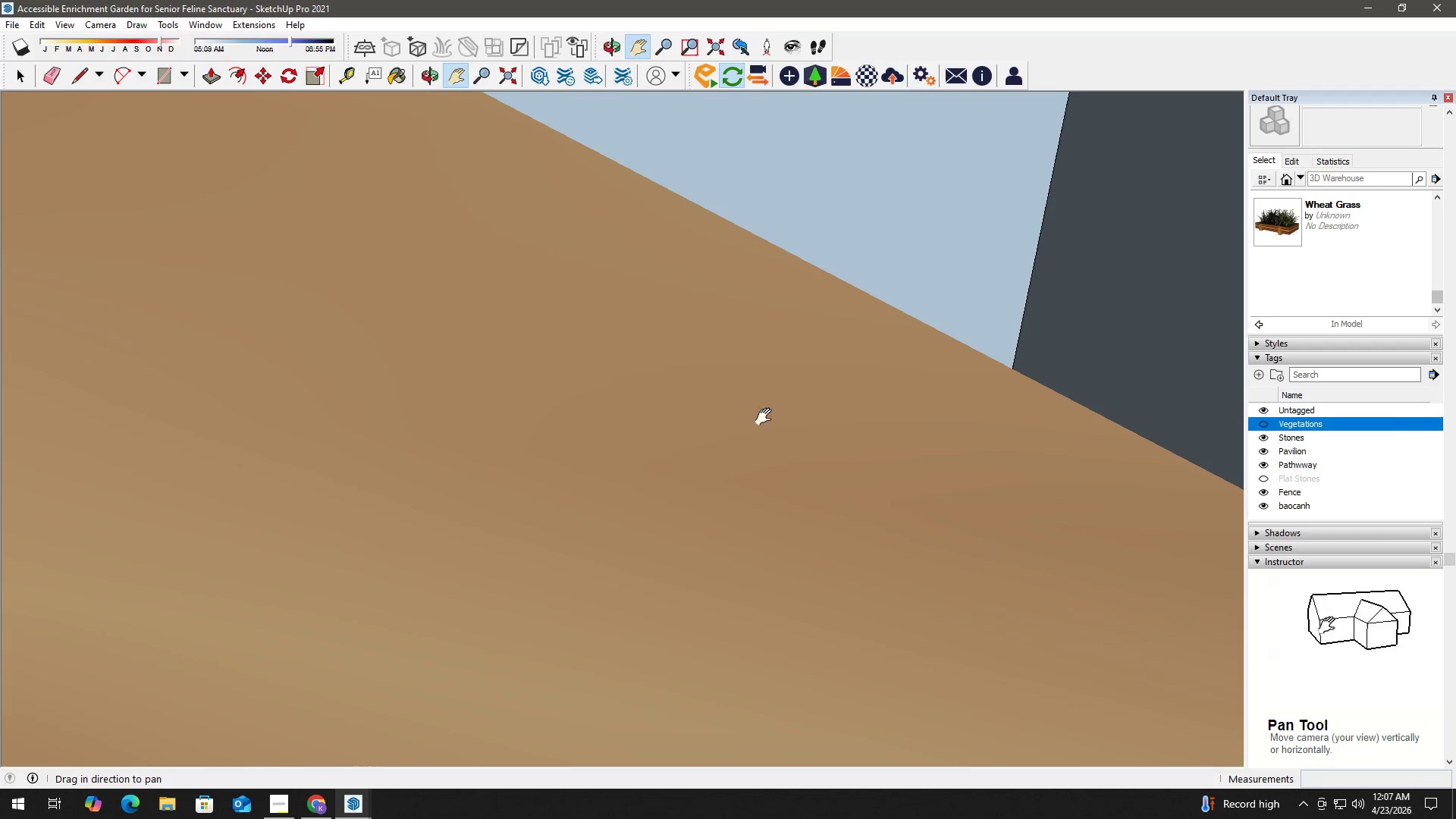 
scroll: coordinate [881, 429], scroll_direction: up, amount: 3.0
 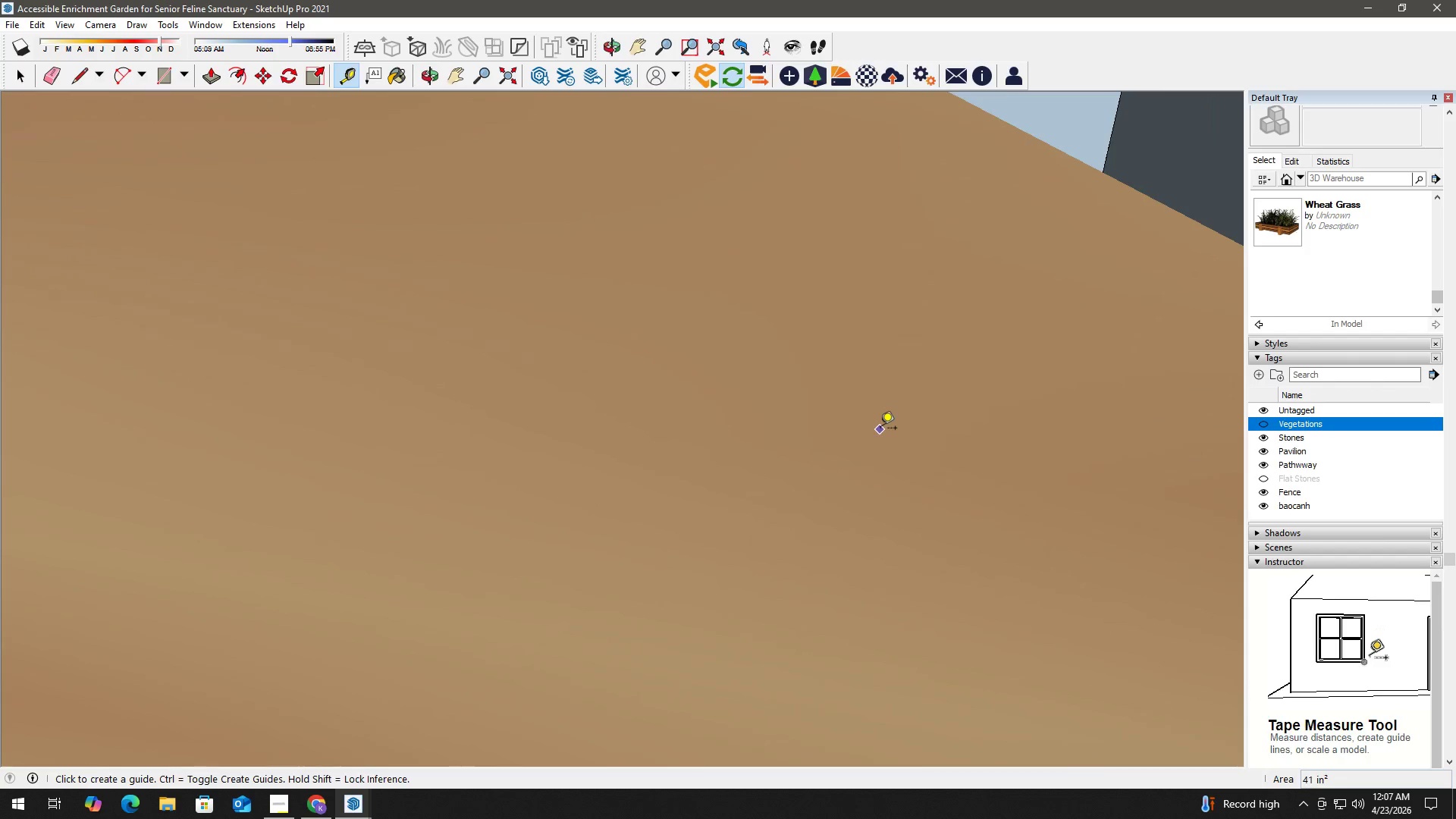 
left_click_drag(start_coordinate=[813, 418], to_coordinate=[328, 422])
 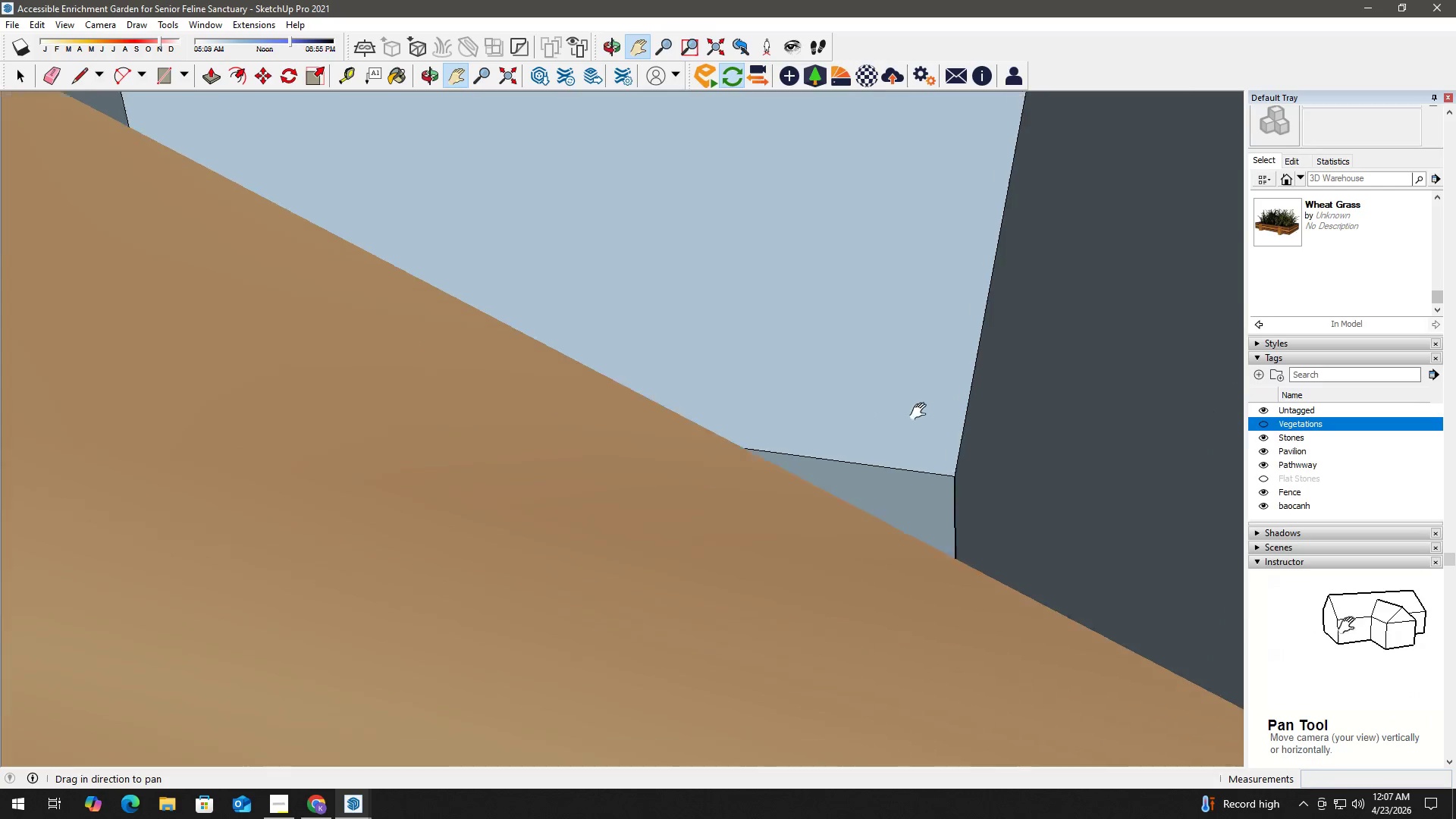 
left_click_drag(start_coordinate=[912, 412], to_coordinate=[344, 397])
 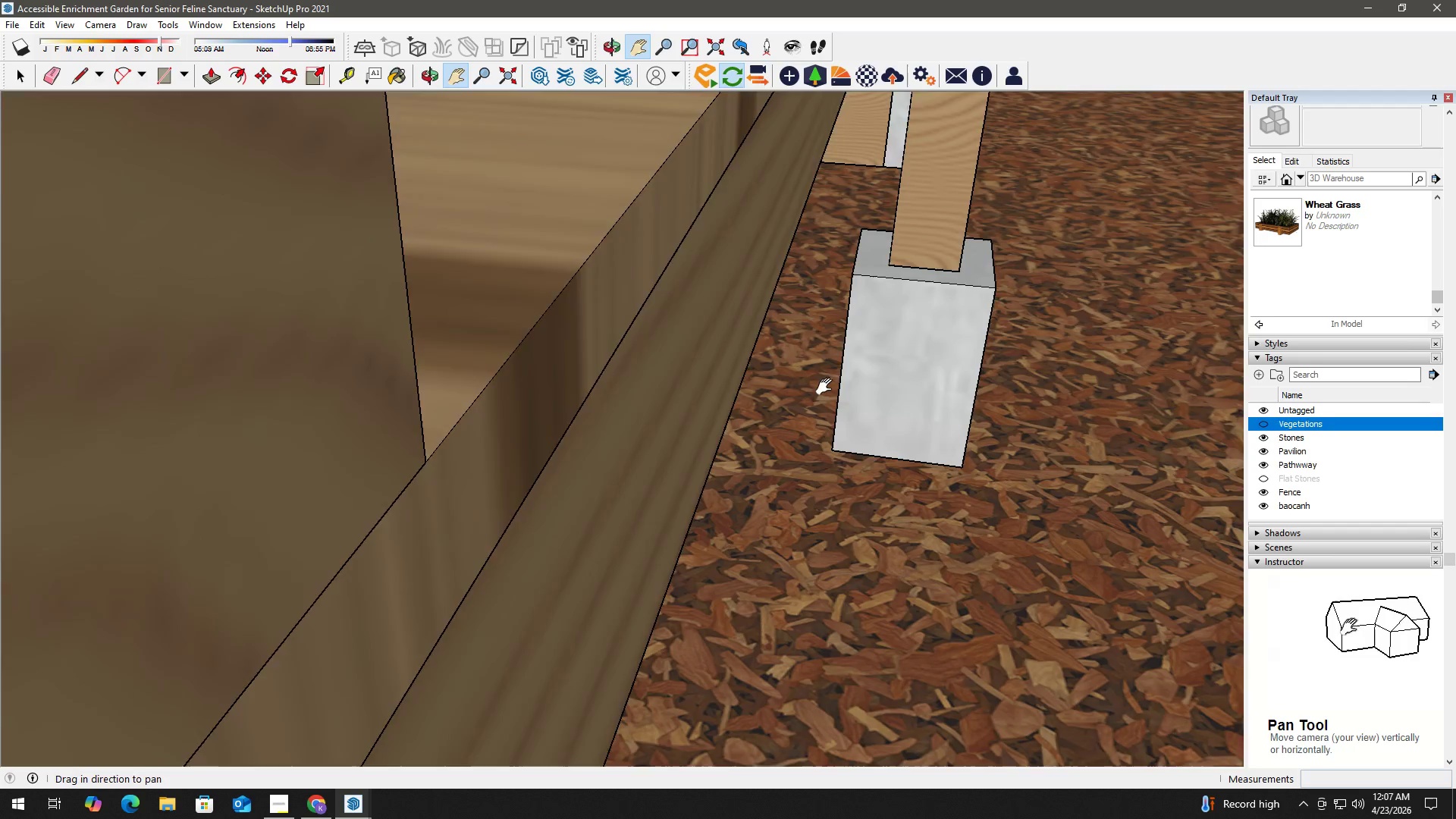 
left_click_drag(start_coordinate=[831, 386], to_coordinate=[811, 391])
 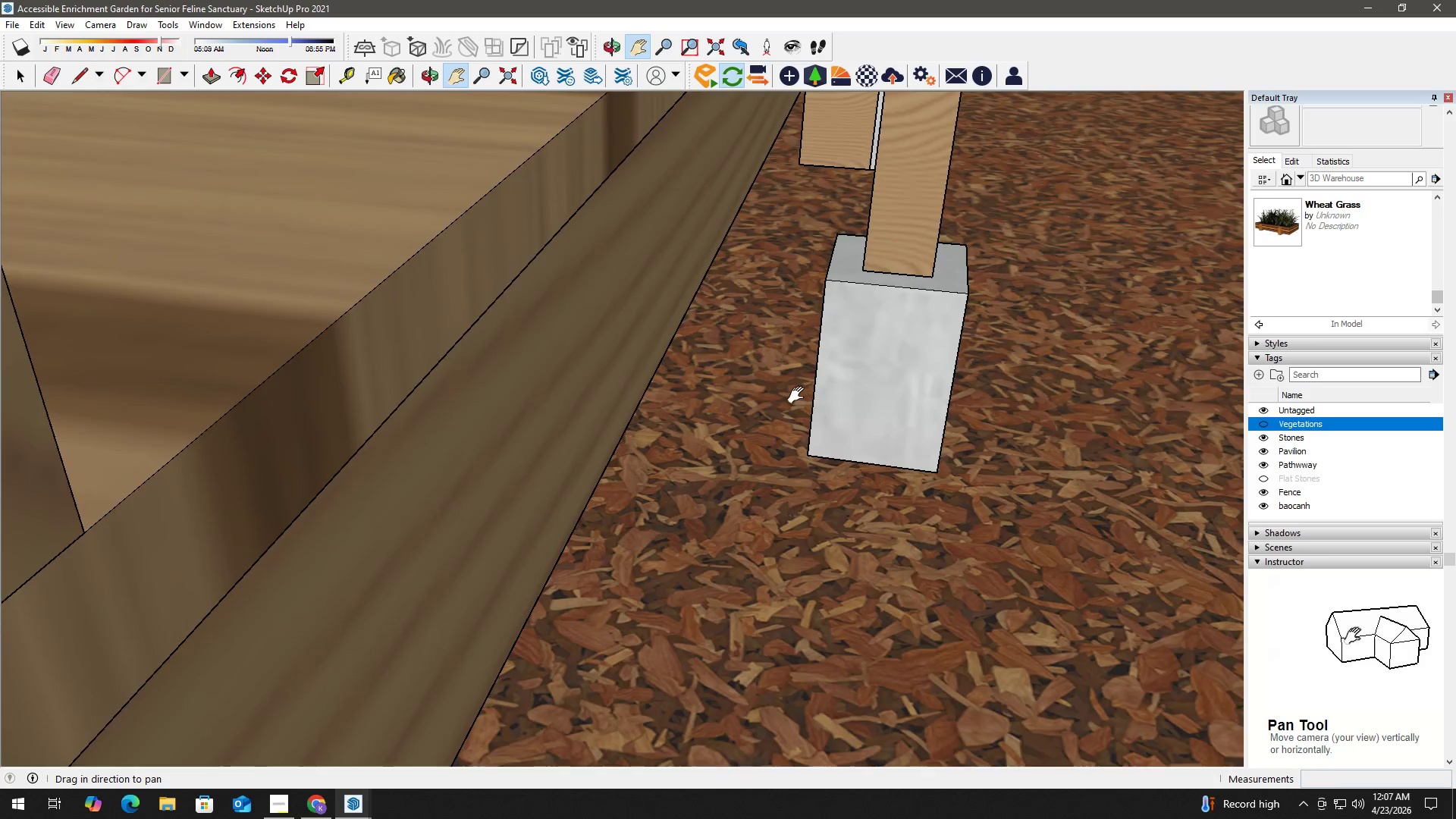 
scroll: coordinate [799, 406], scroll_direction: up, amount: 4.0
 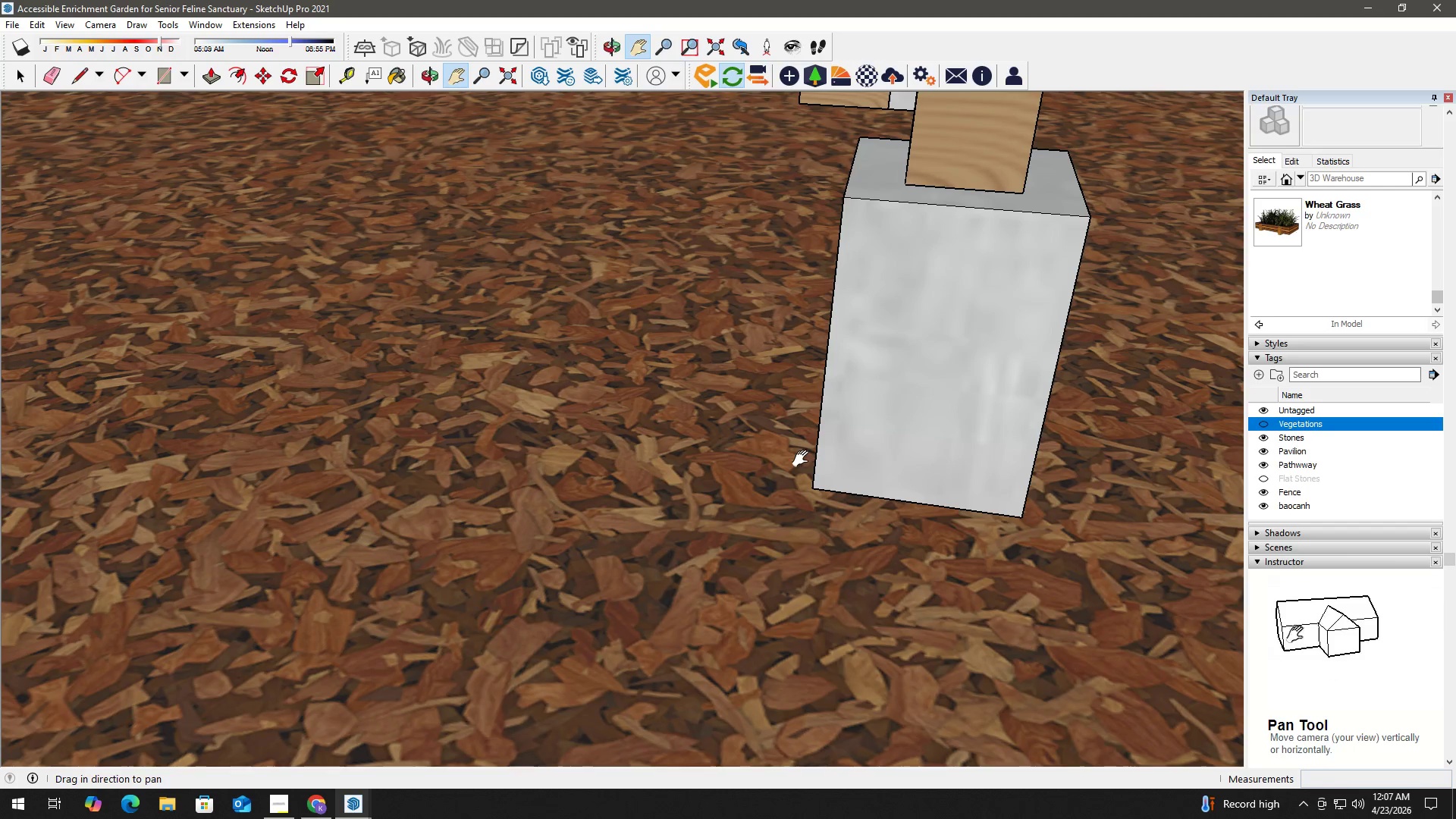 
key(T)
 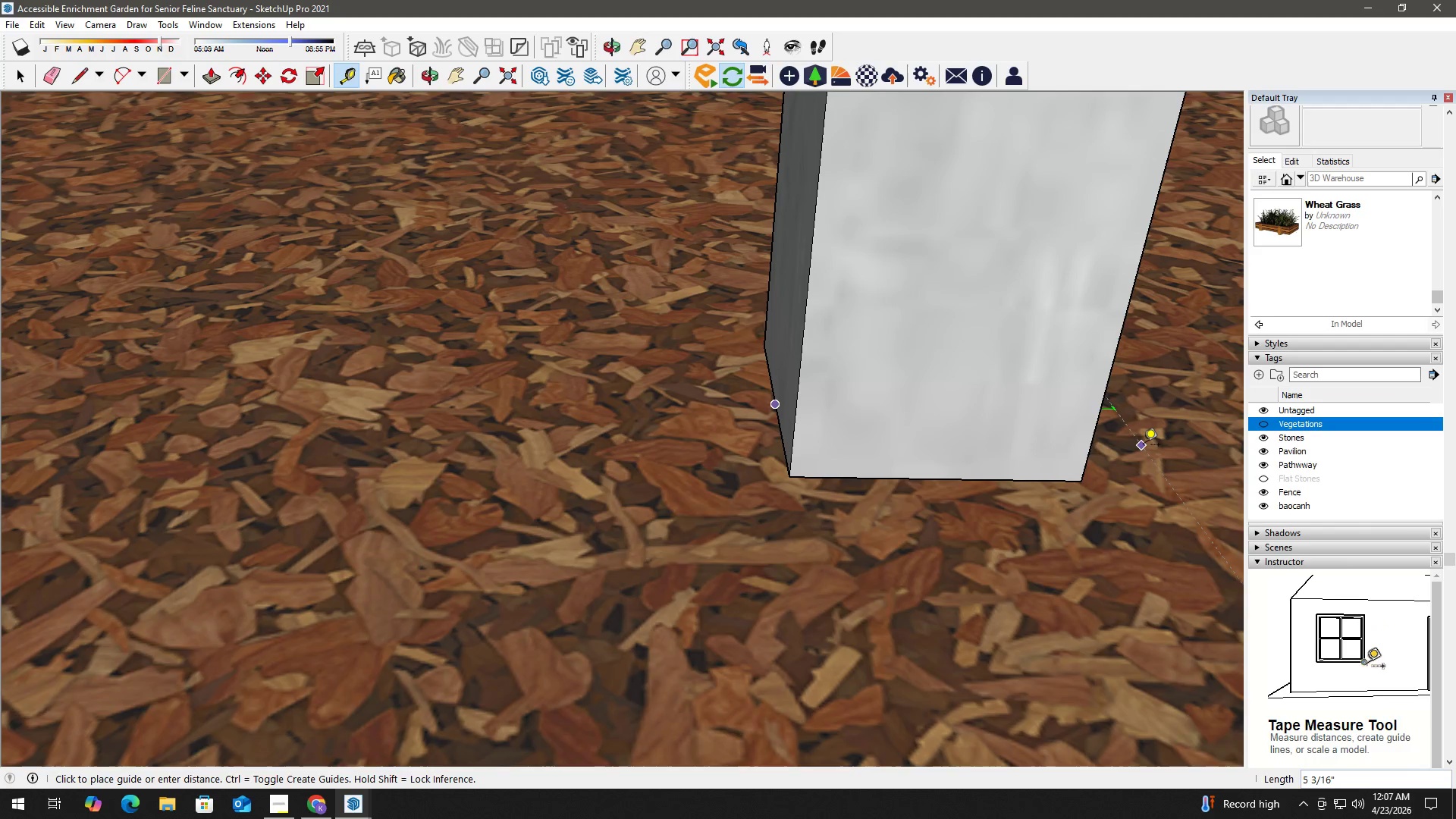 
scroll: coordinate [811, 429], scroll_direction: up, amount: 4.0
 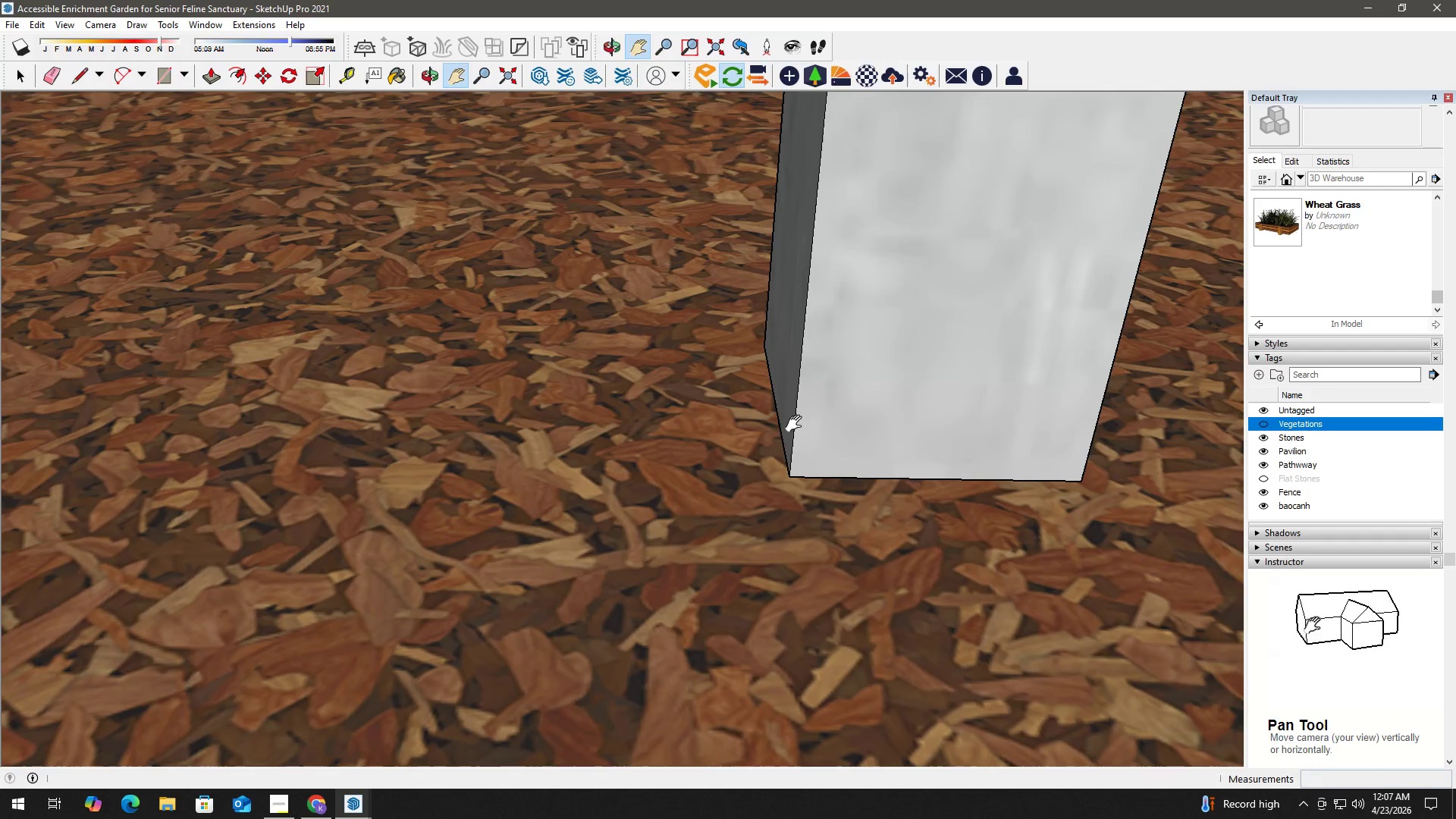 
key(Numpad3)
 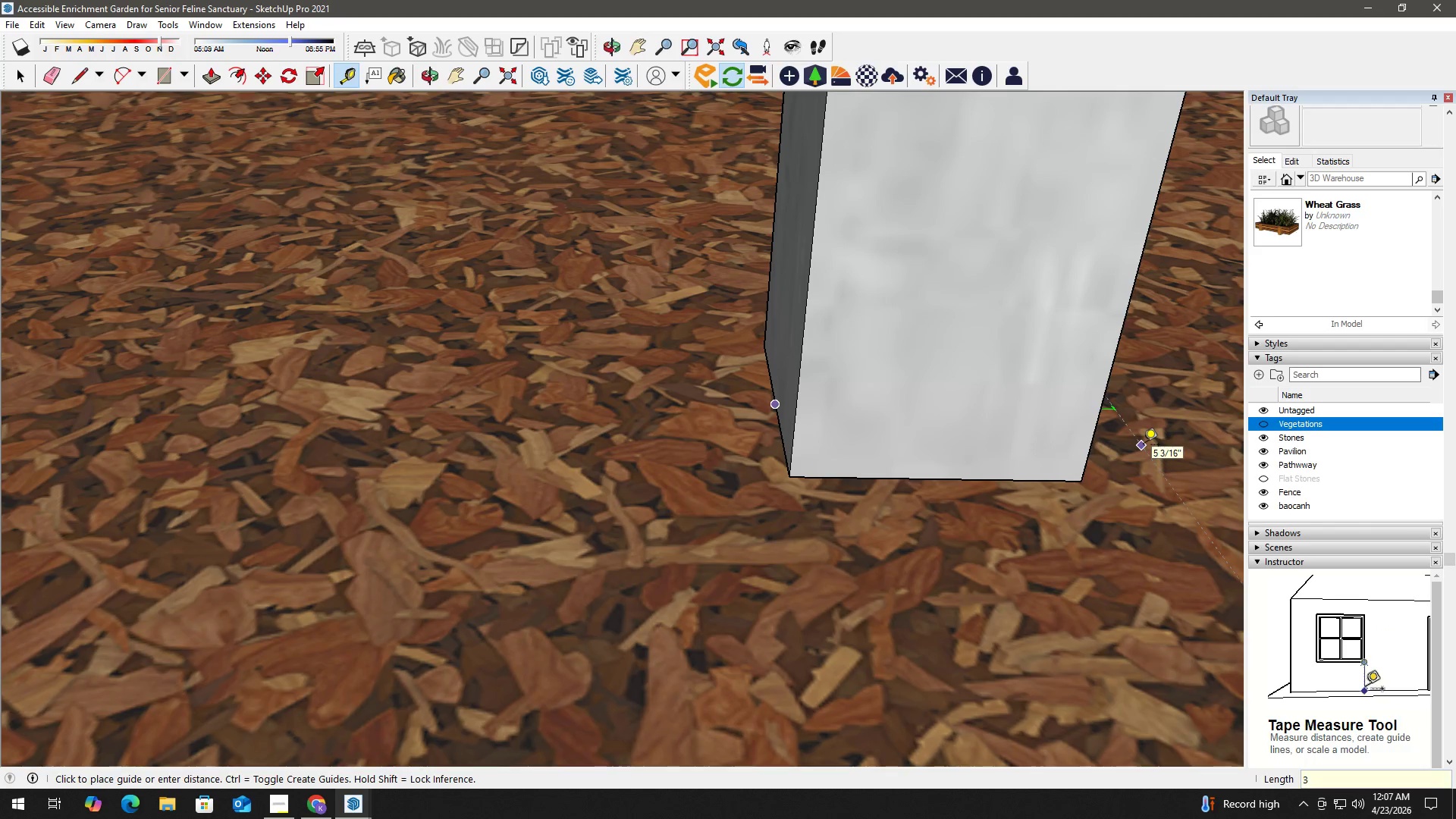 
key(Numpad6)
 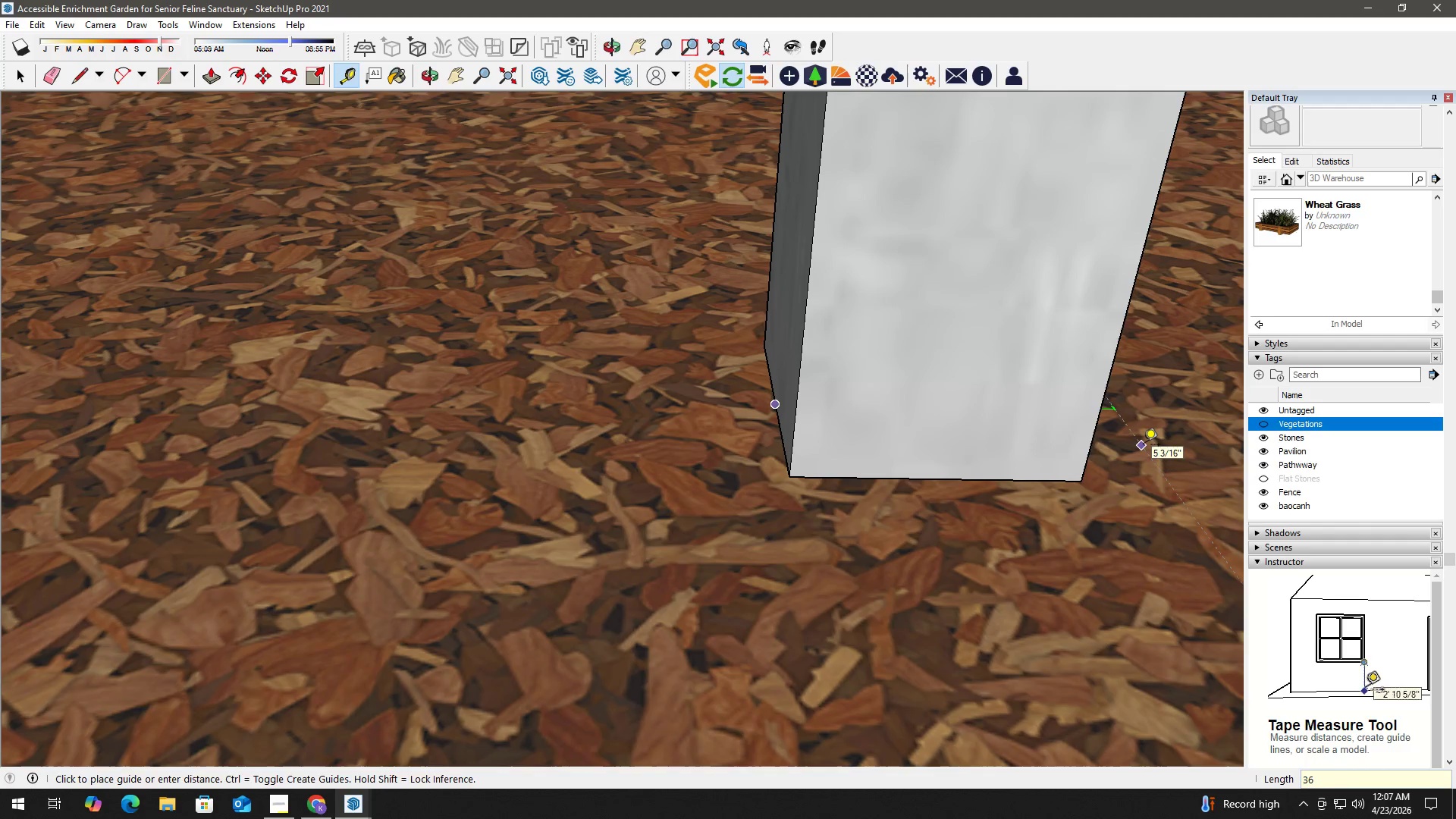 
key(NumpadEnter)
 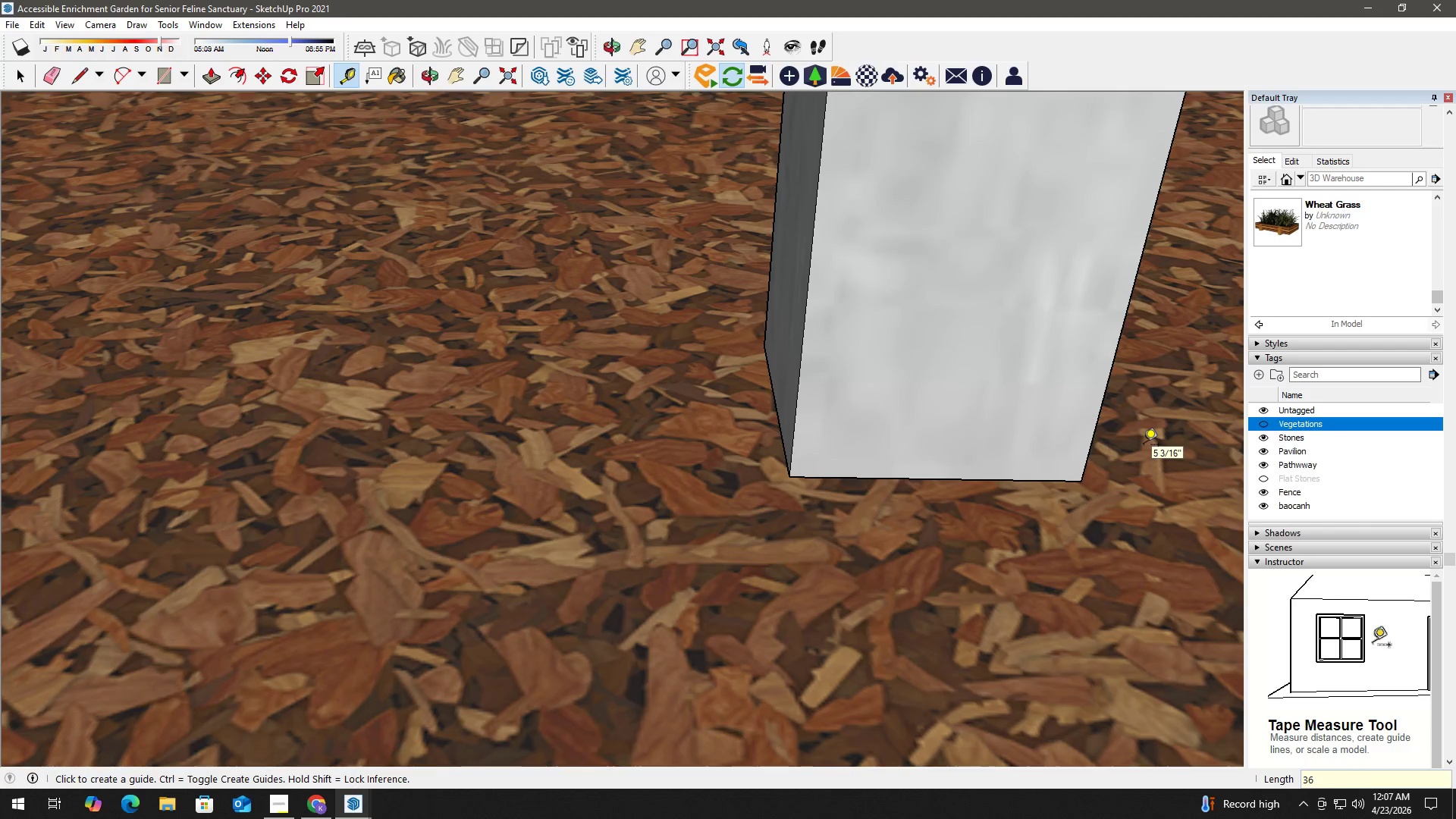 
key(Space)
 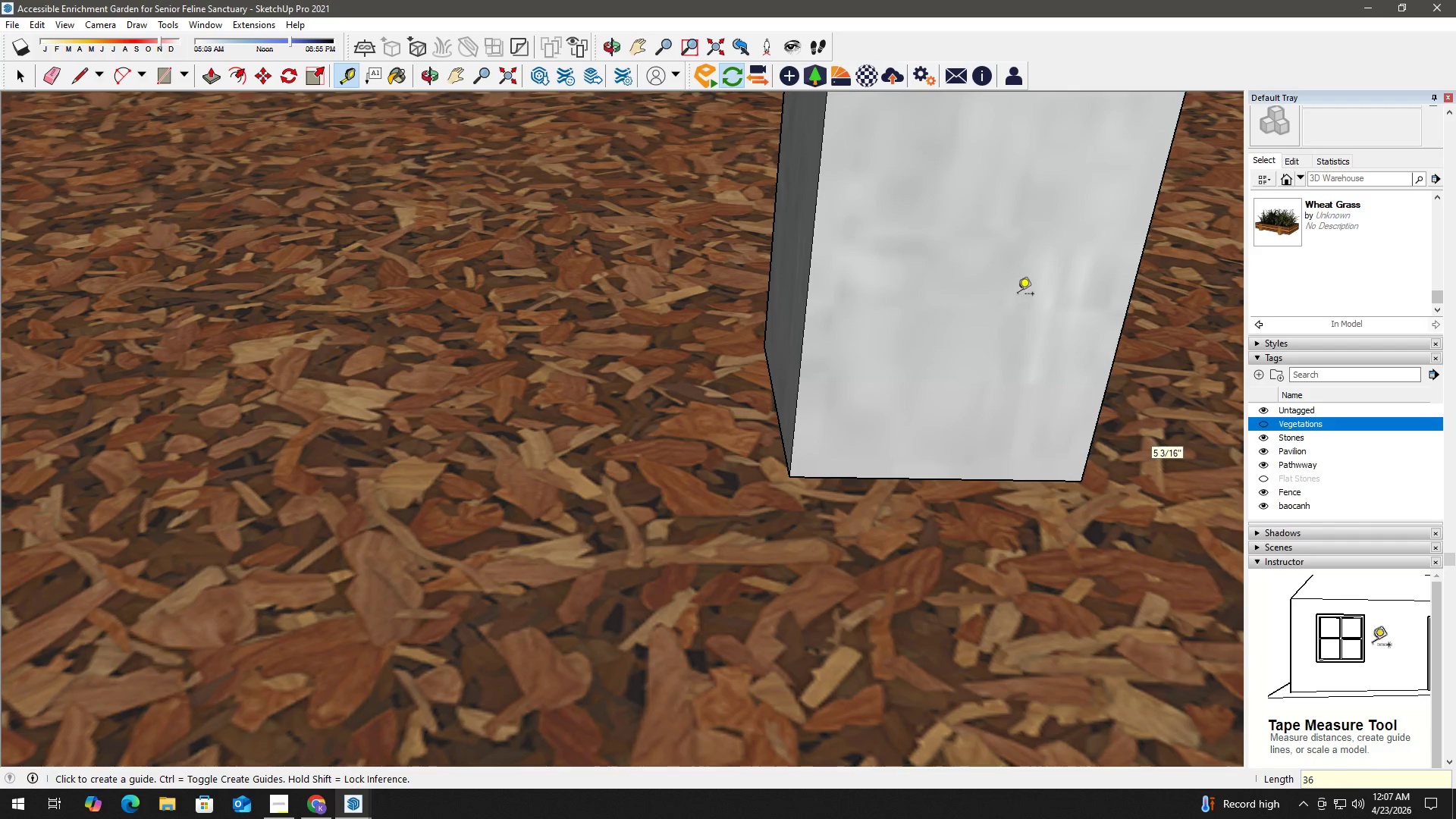 
scroll: coordinate [673, 135], scroll_direction: down, amount: 8.0
 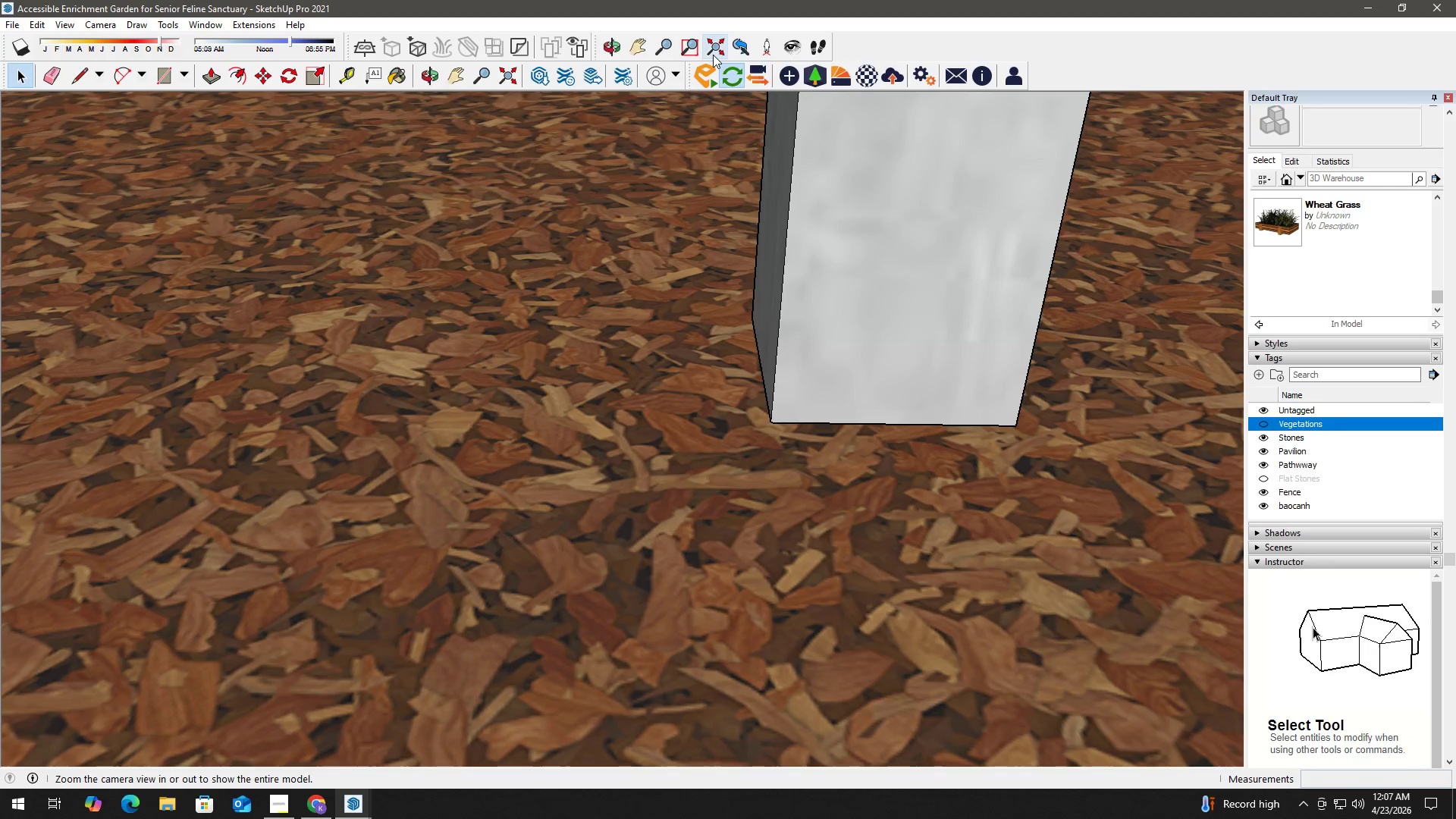 
left_click([712, 50])
 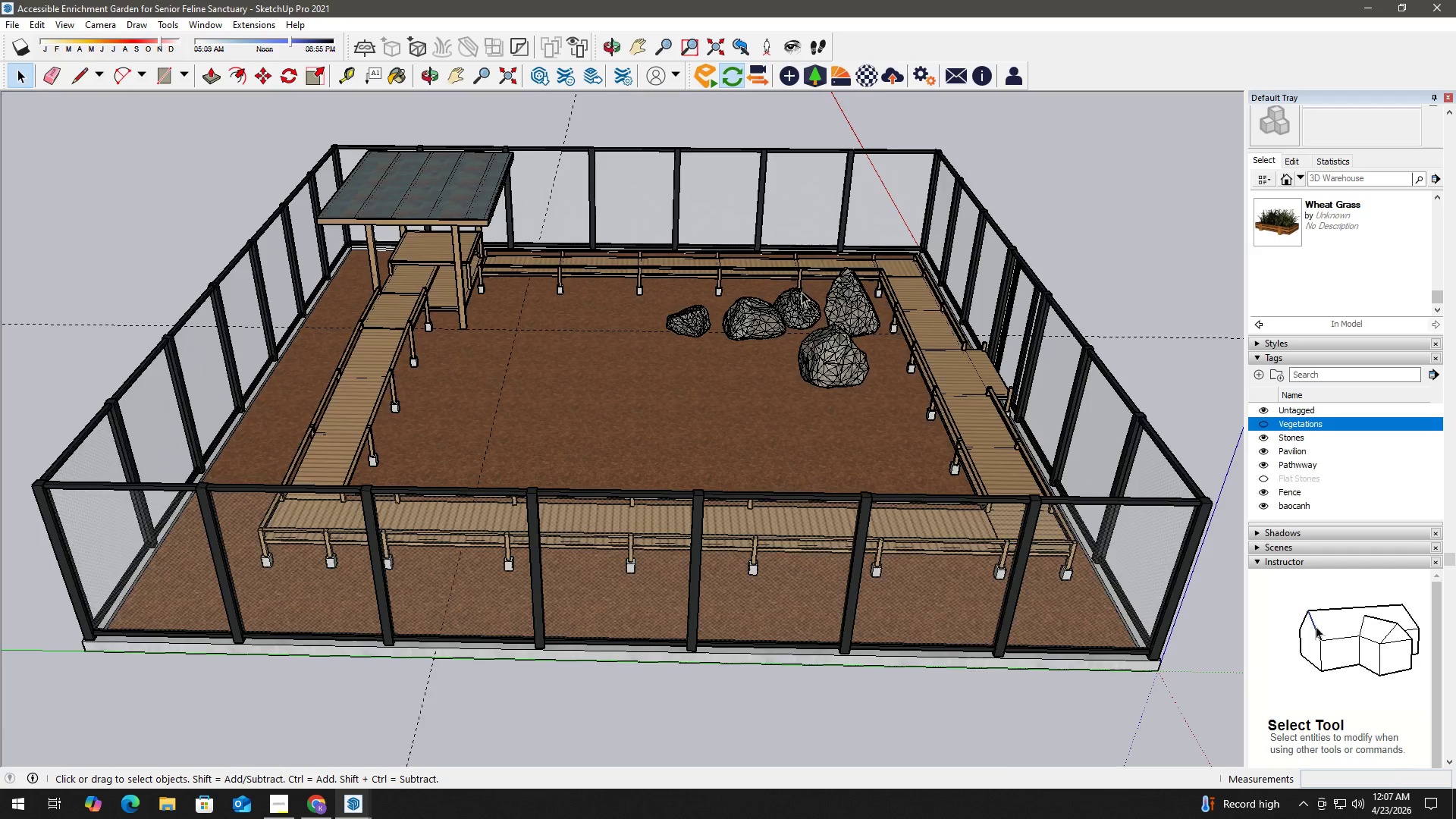 
scroll: coordinate [864, 391], scroll_direction: down, amount: 7.0
 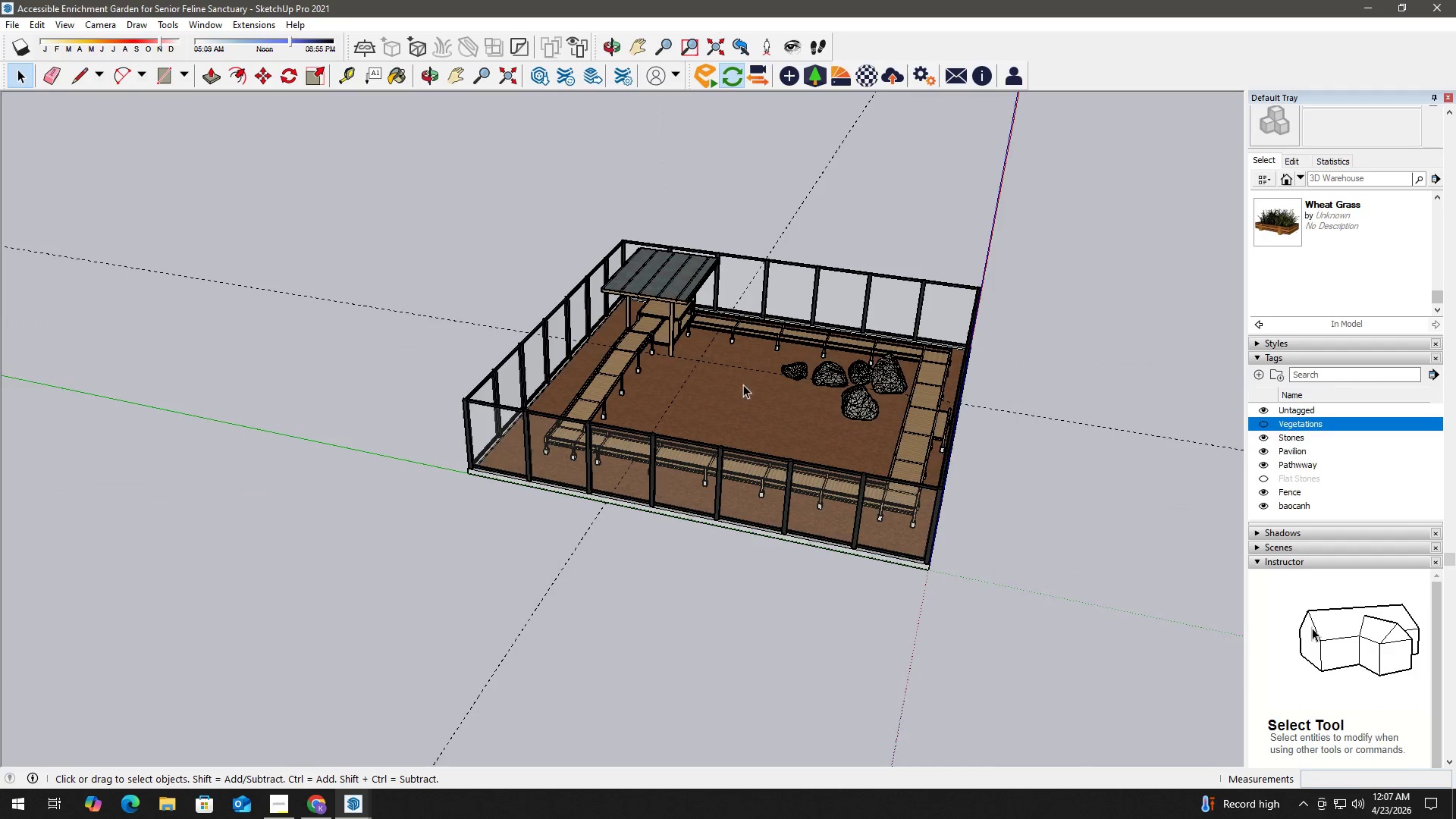 
left_click([811, 324])
 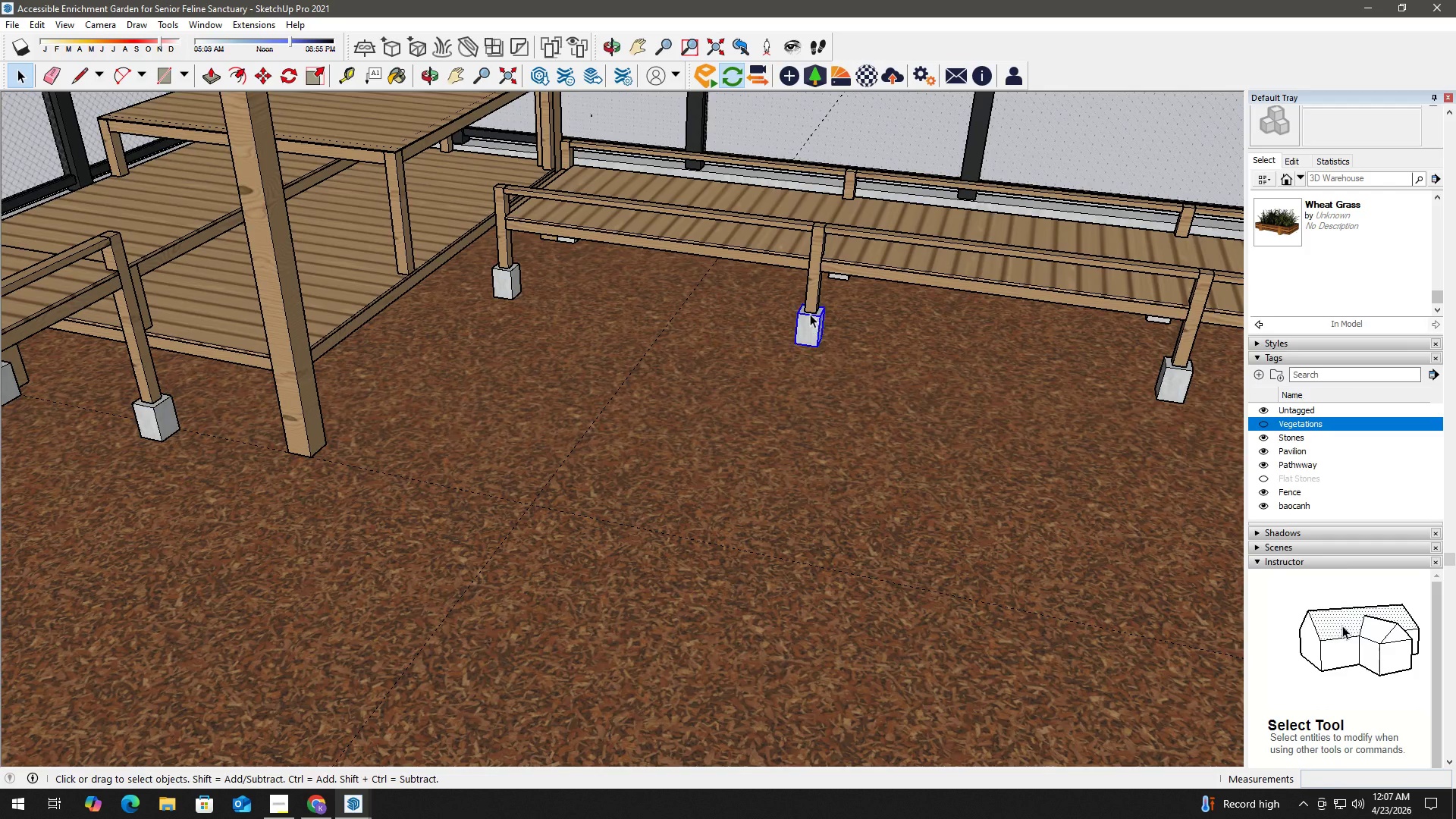 
scroll: coordinate [789, 312], scroll_direction: up, amount: 18.0
 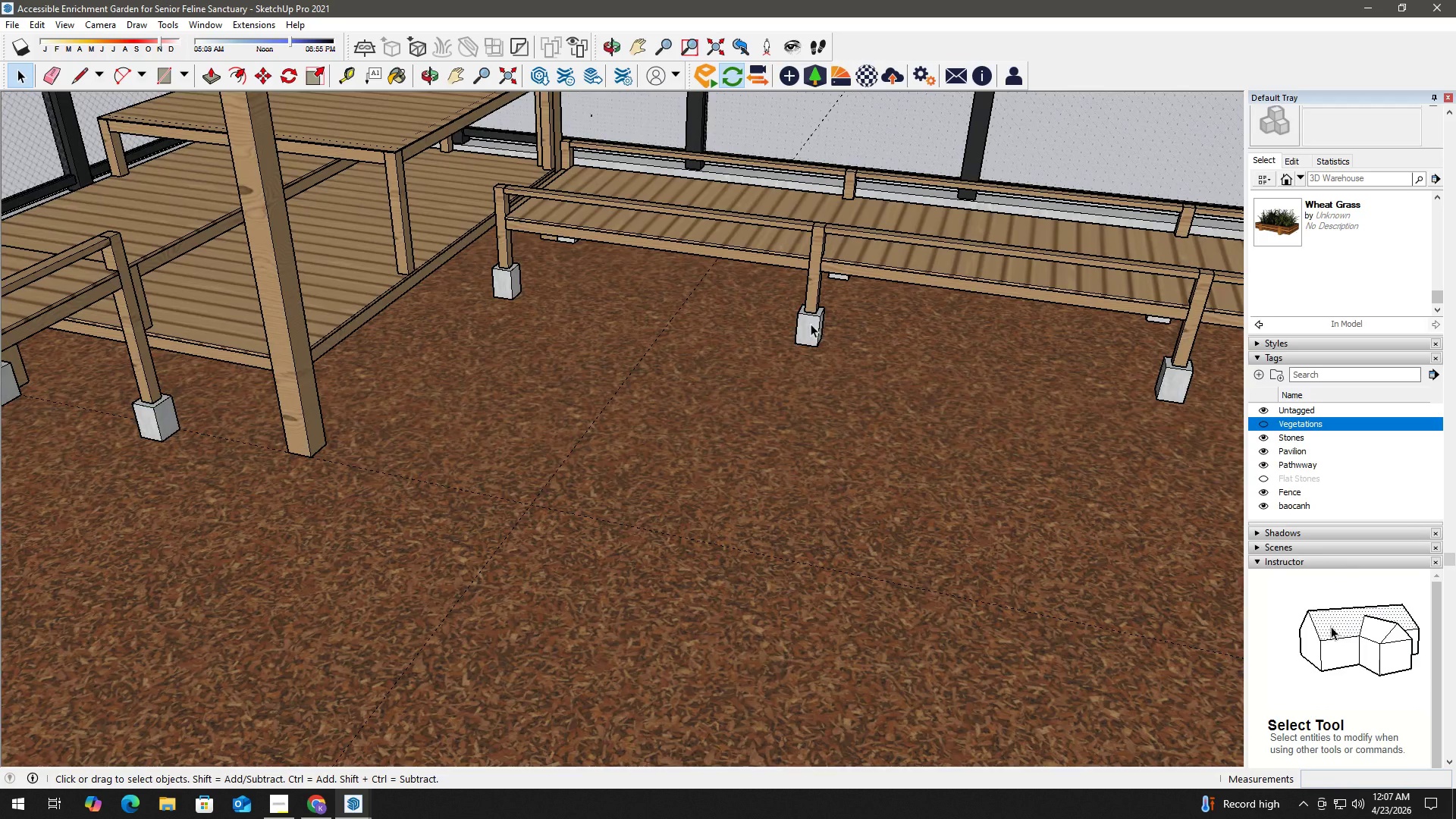 
key(Control+ControlLeft)
 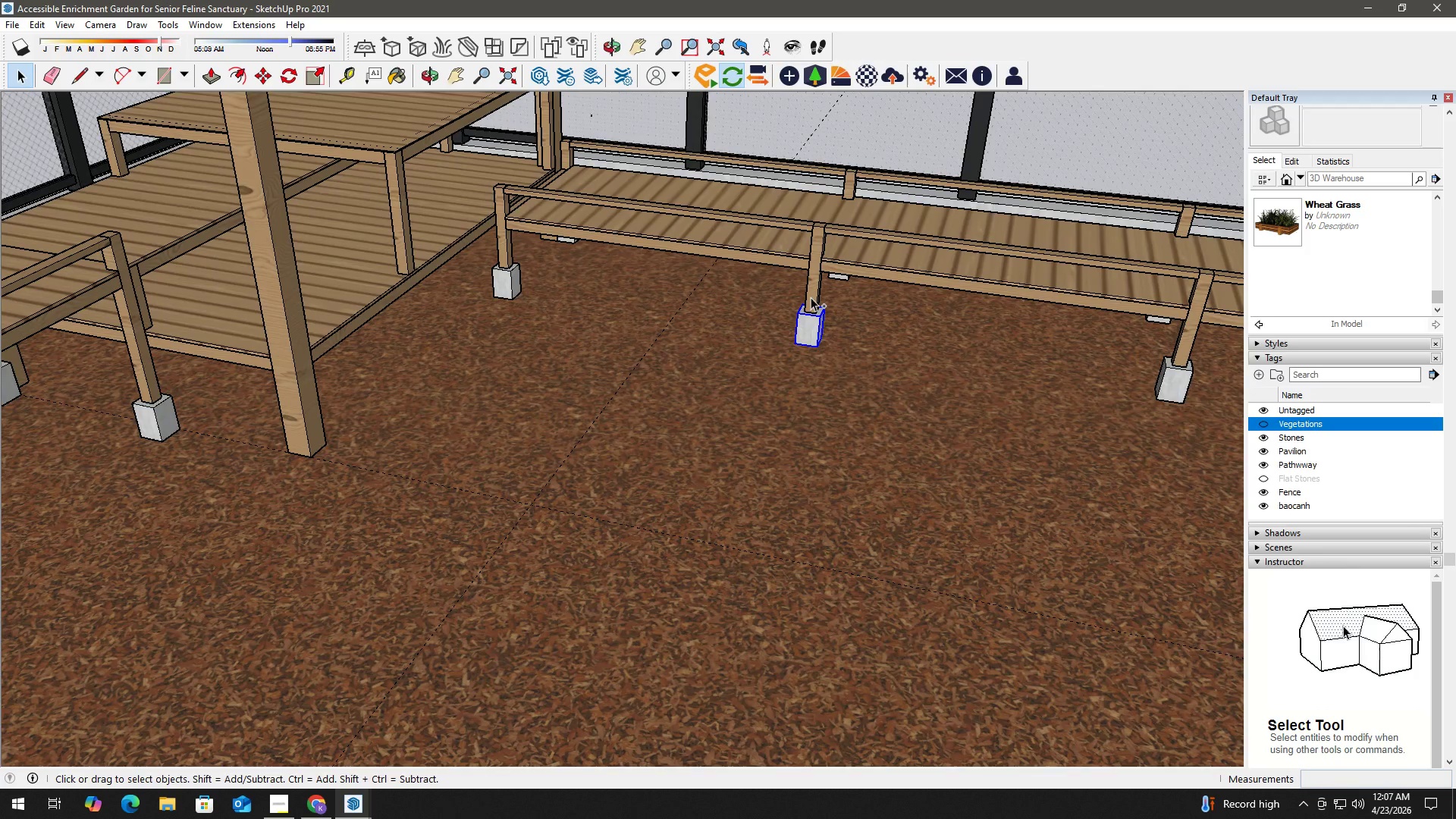 
double_click([811, 297])
 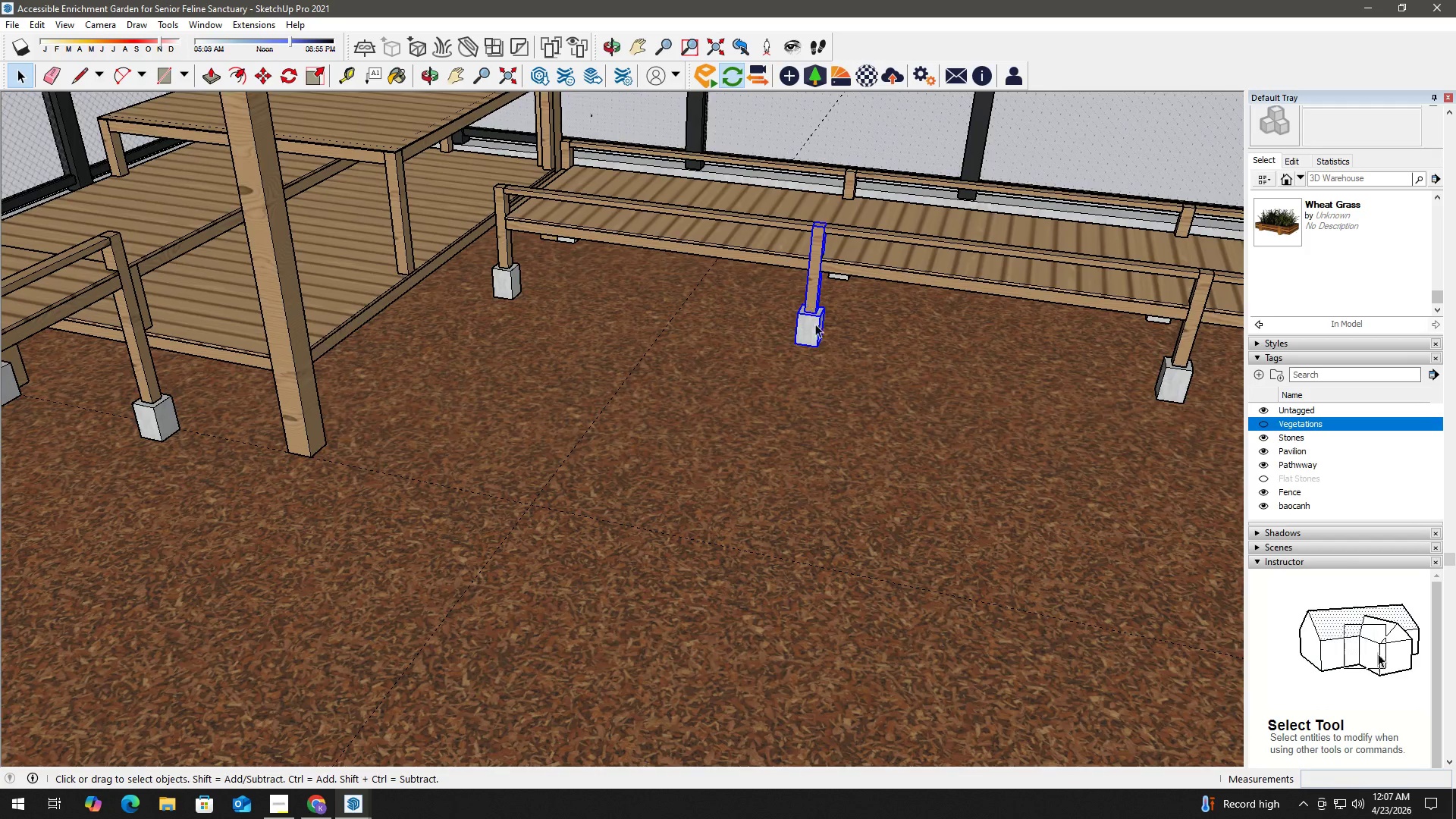 
scroll: coordinate [824, 361], scroll_direction: up, amount: 6.0
 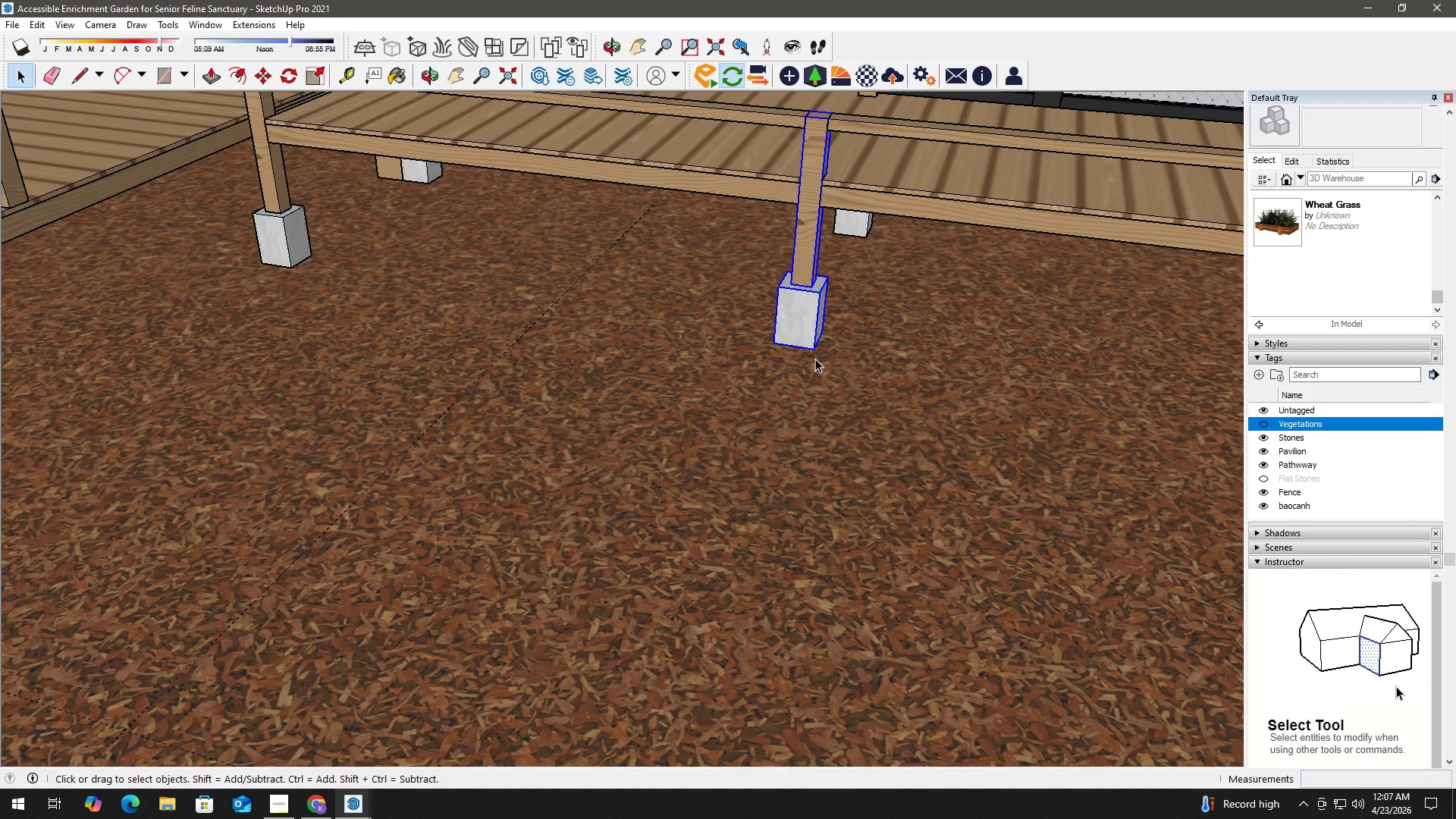 
key(M)
 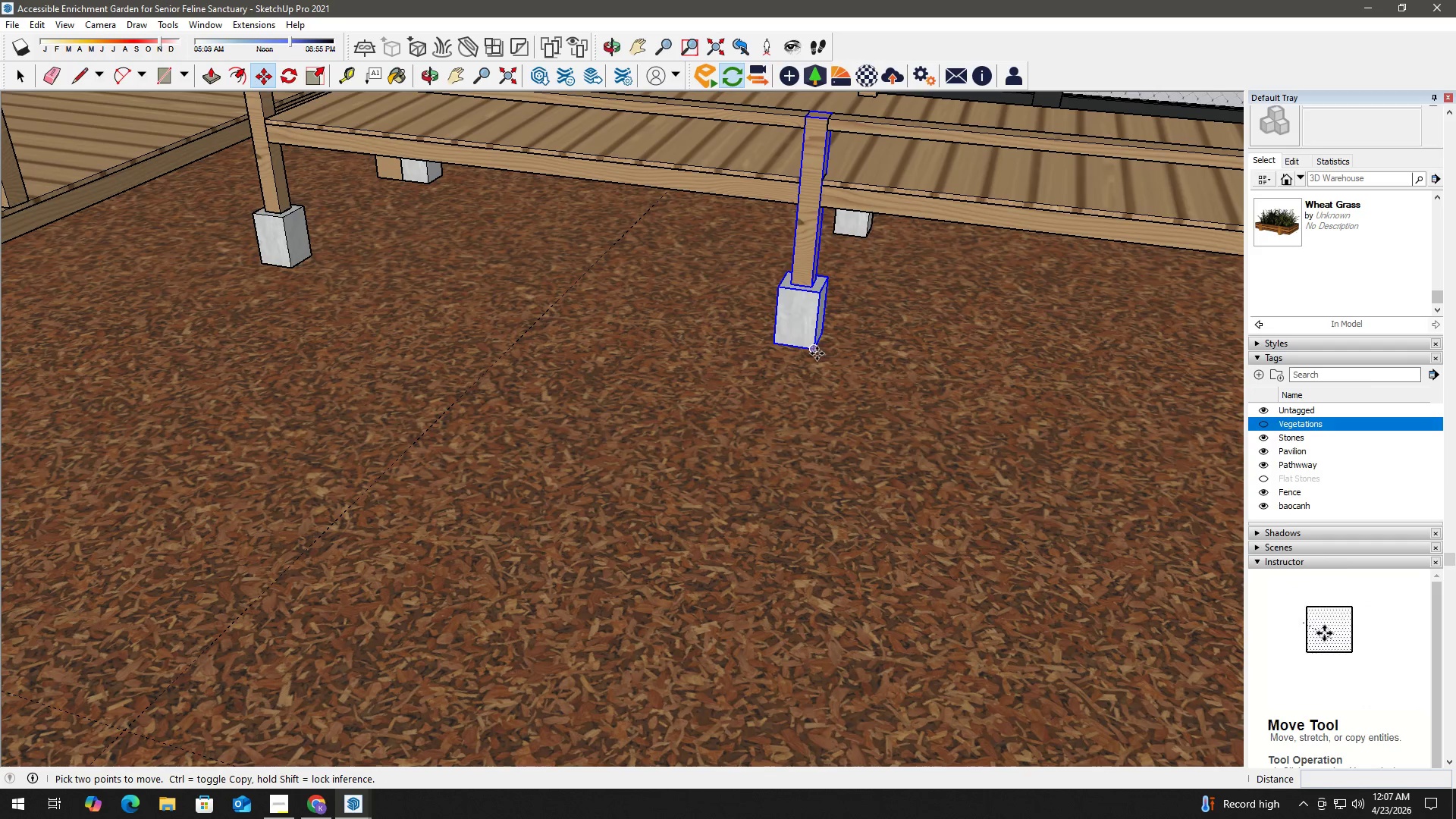 
key(Control+ControlLeft)
 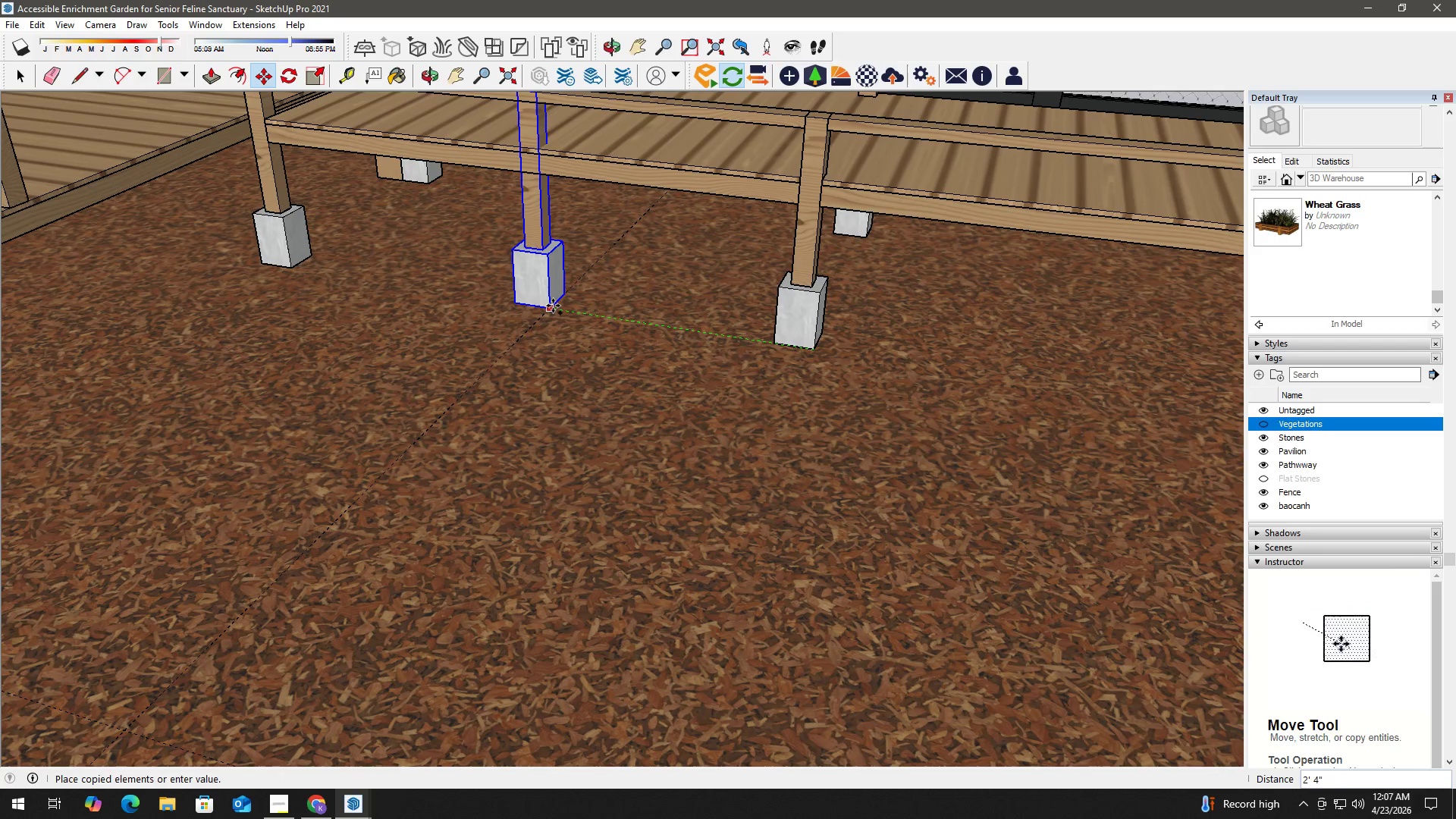 
left_click([552, 306])
 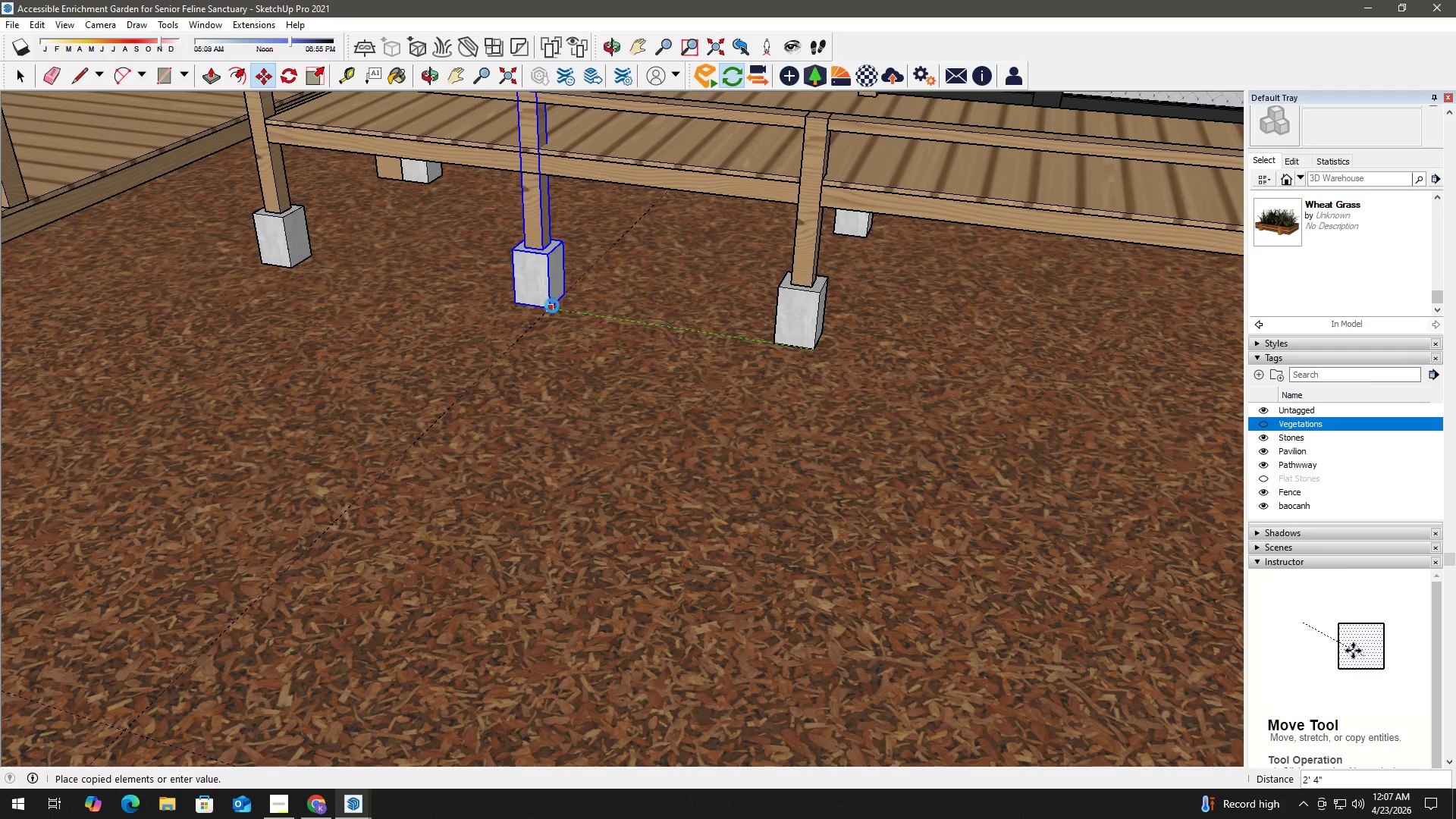 
key(Space)
 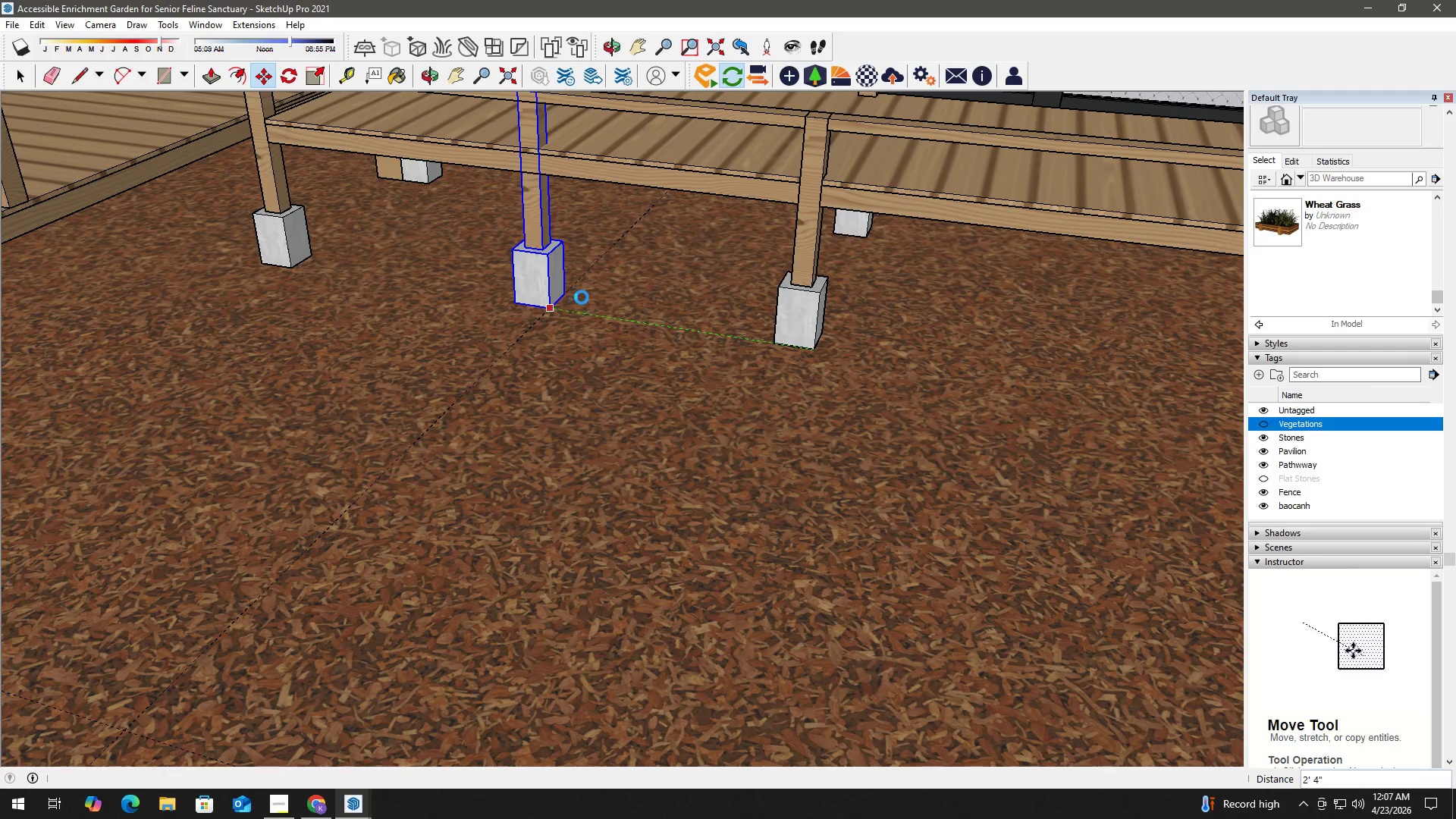 
key(H)
 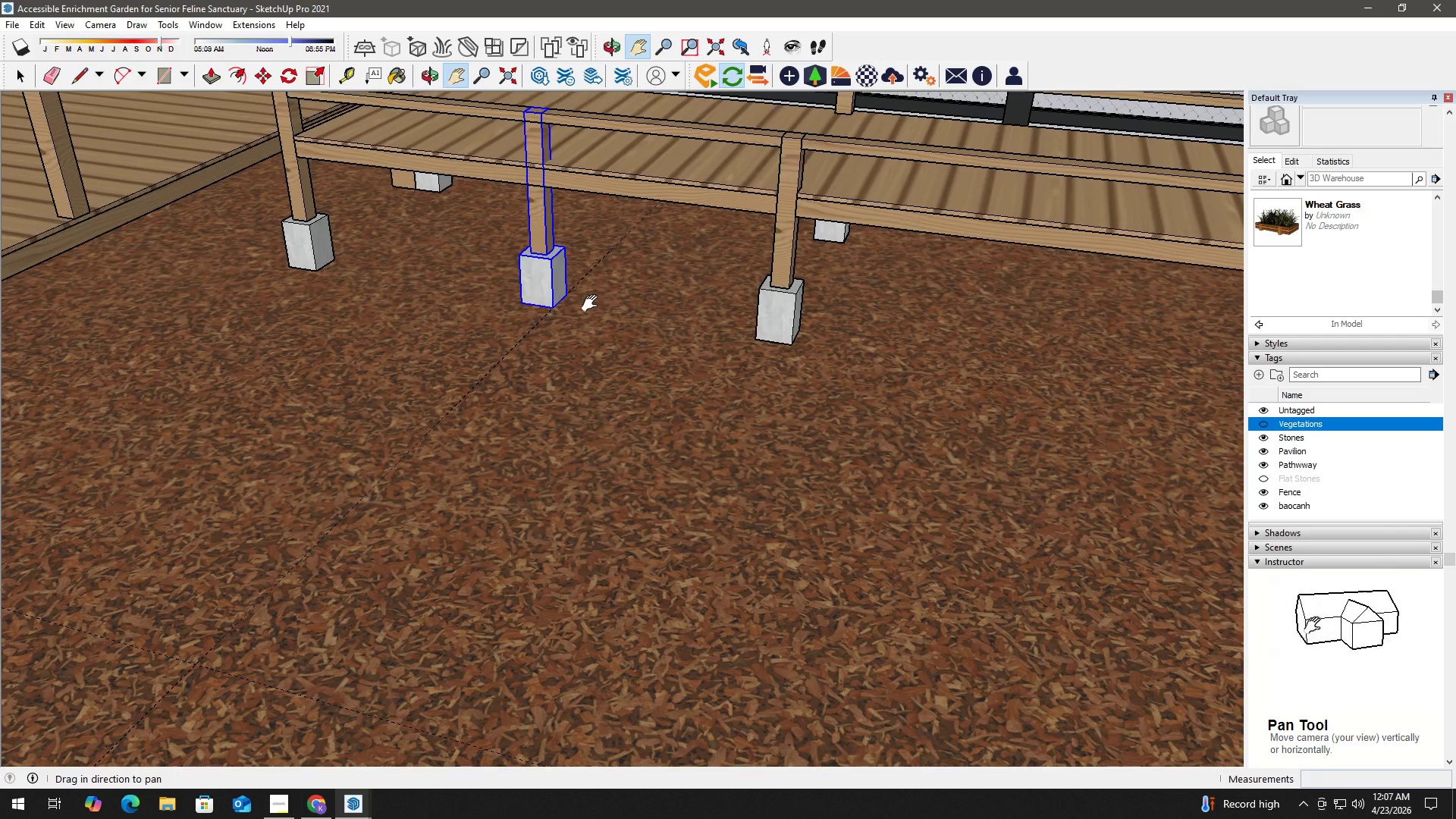 
left_click_drag(start_coordinate=[593, 297], to_coordinate=[659, 422])
 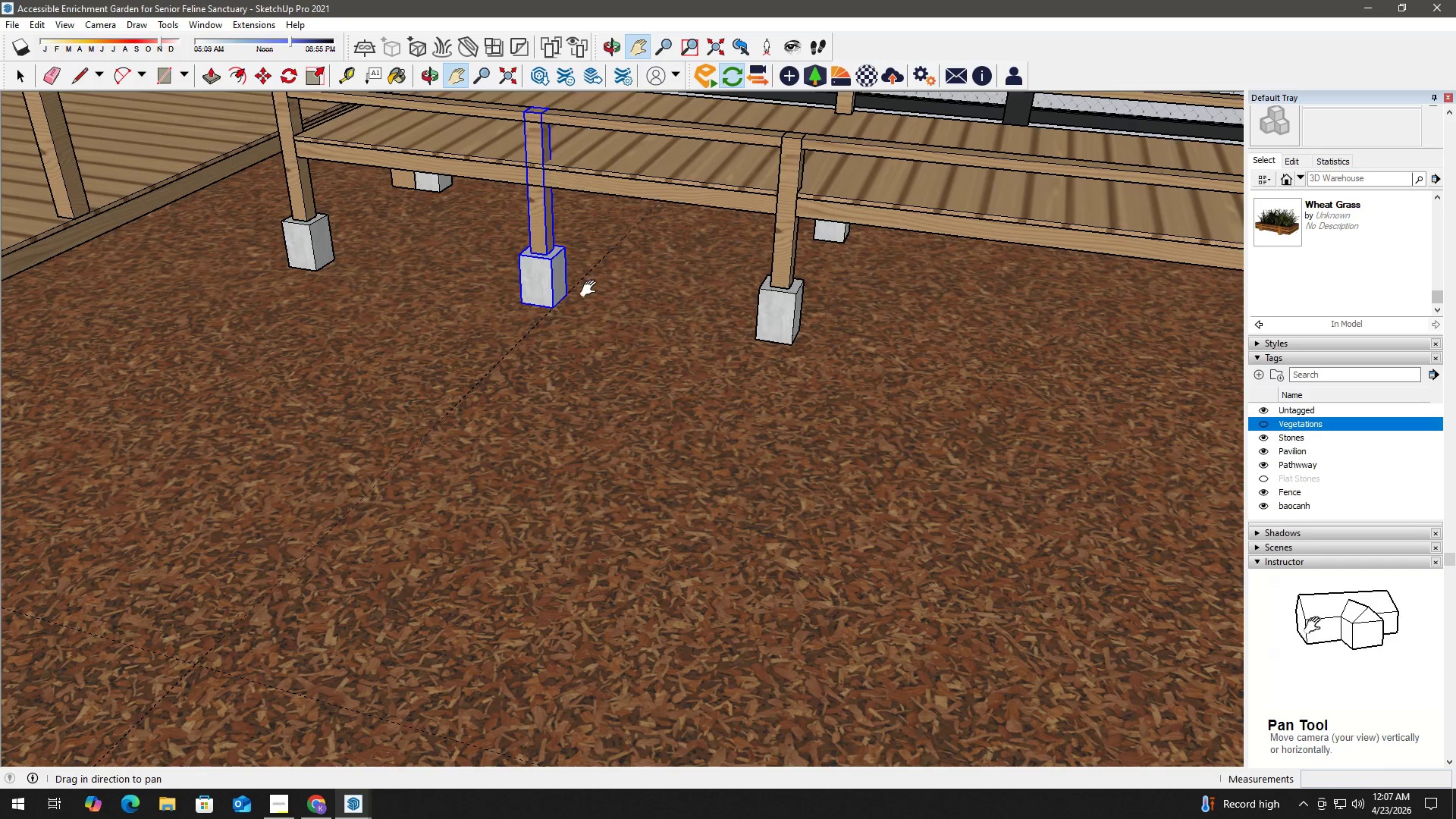 
scroll: coordinate [585, 297], scroll_direction: down, amount: 3.0
 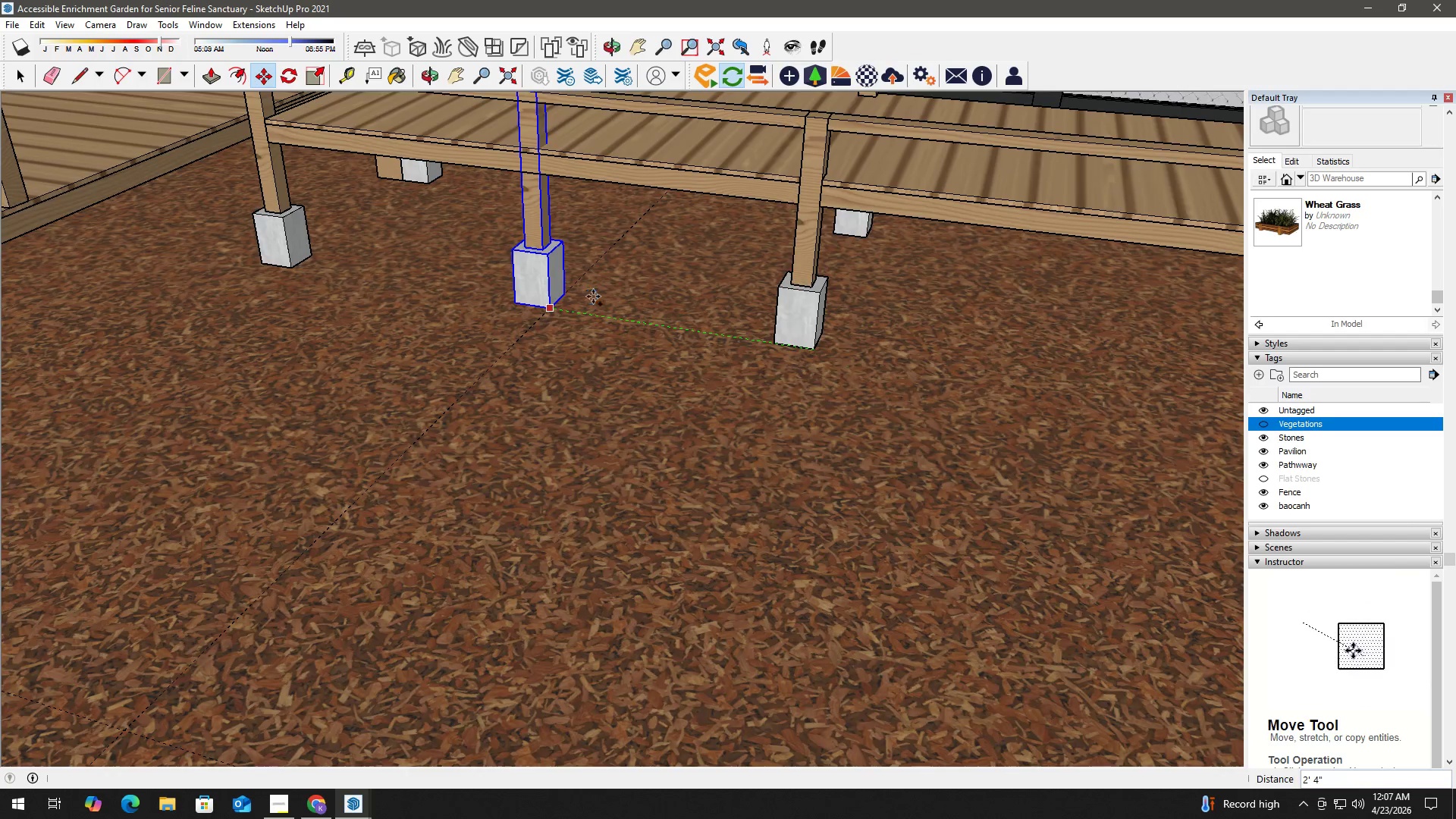 
key(H)
 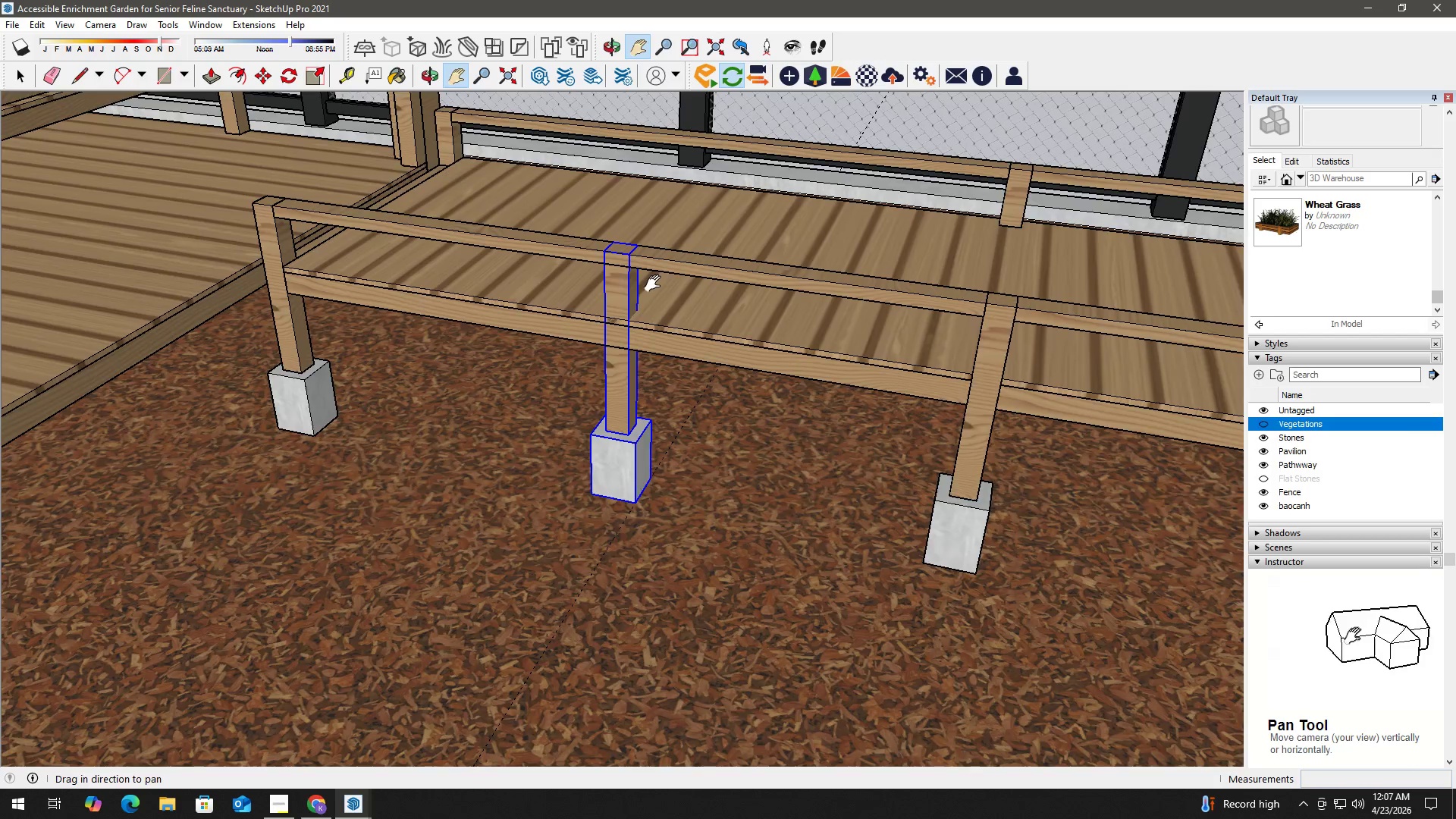 
scroll: coordinate [579, 231], scroll_direction: up, amount: 3.0
 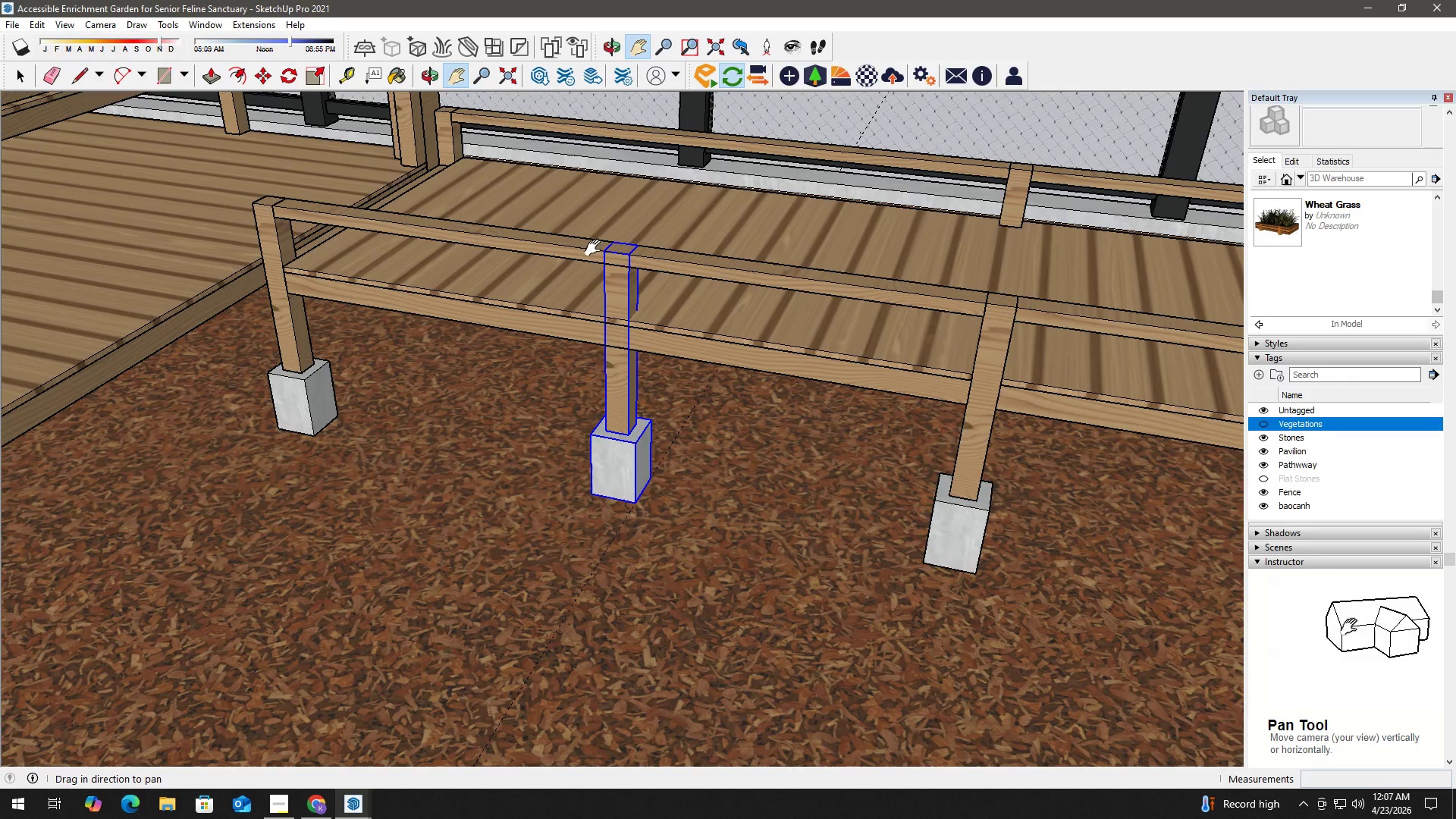 
key(Space)
 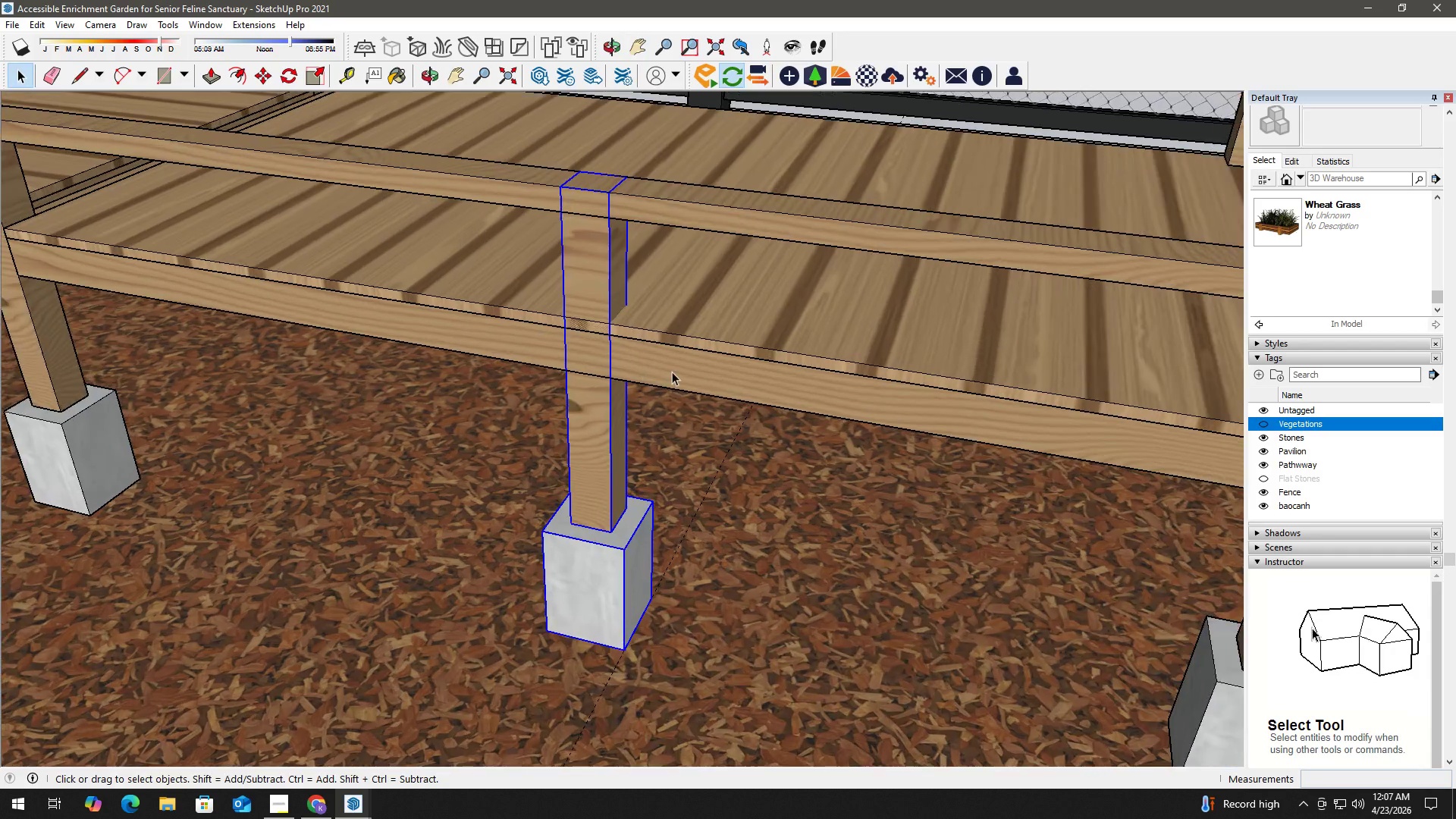 
left_click([673, 372])
 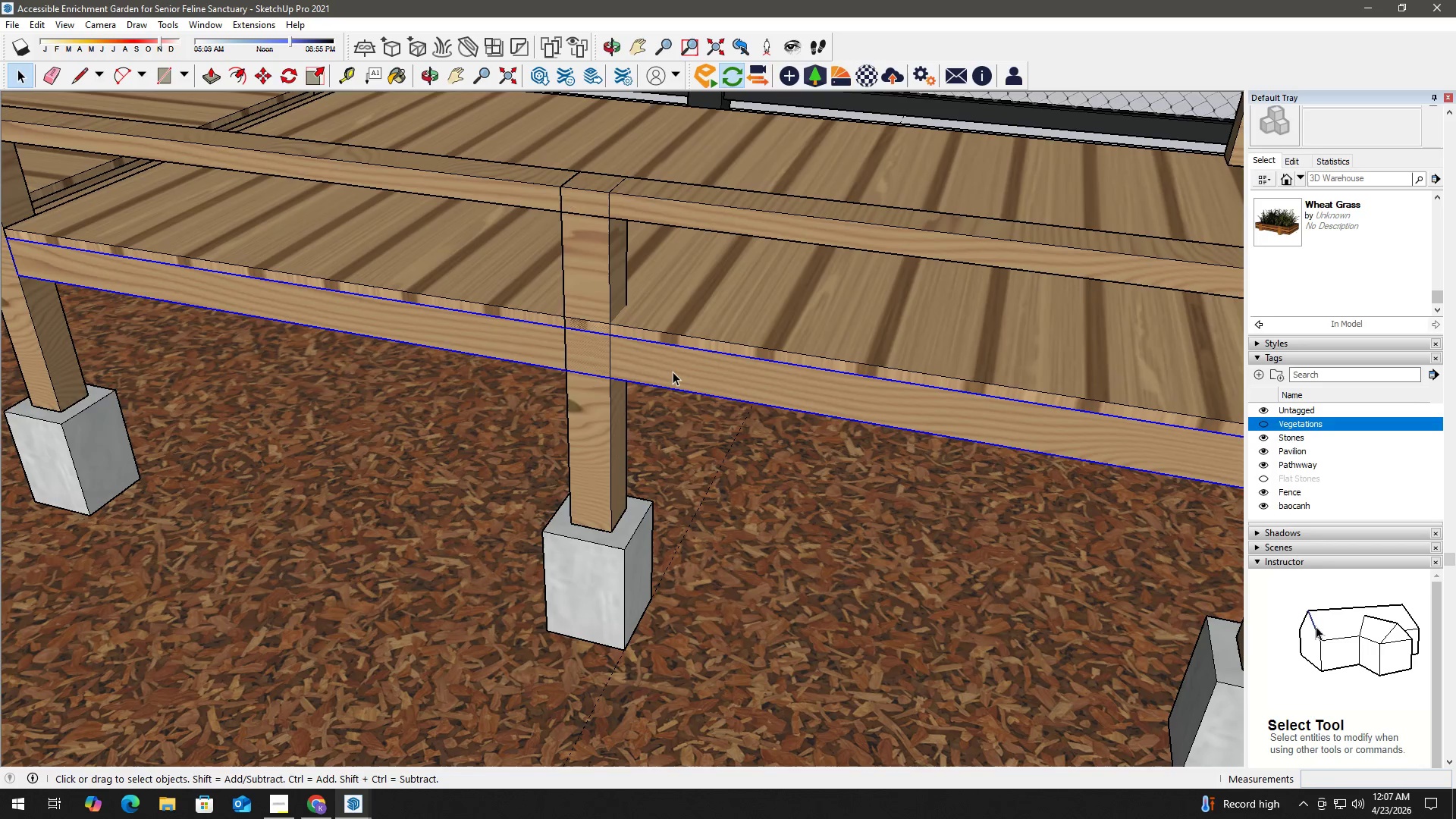 
scroll: coordinate [643, 366], scroll_direction: up, amount: 6.0
 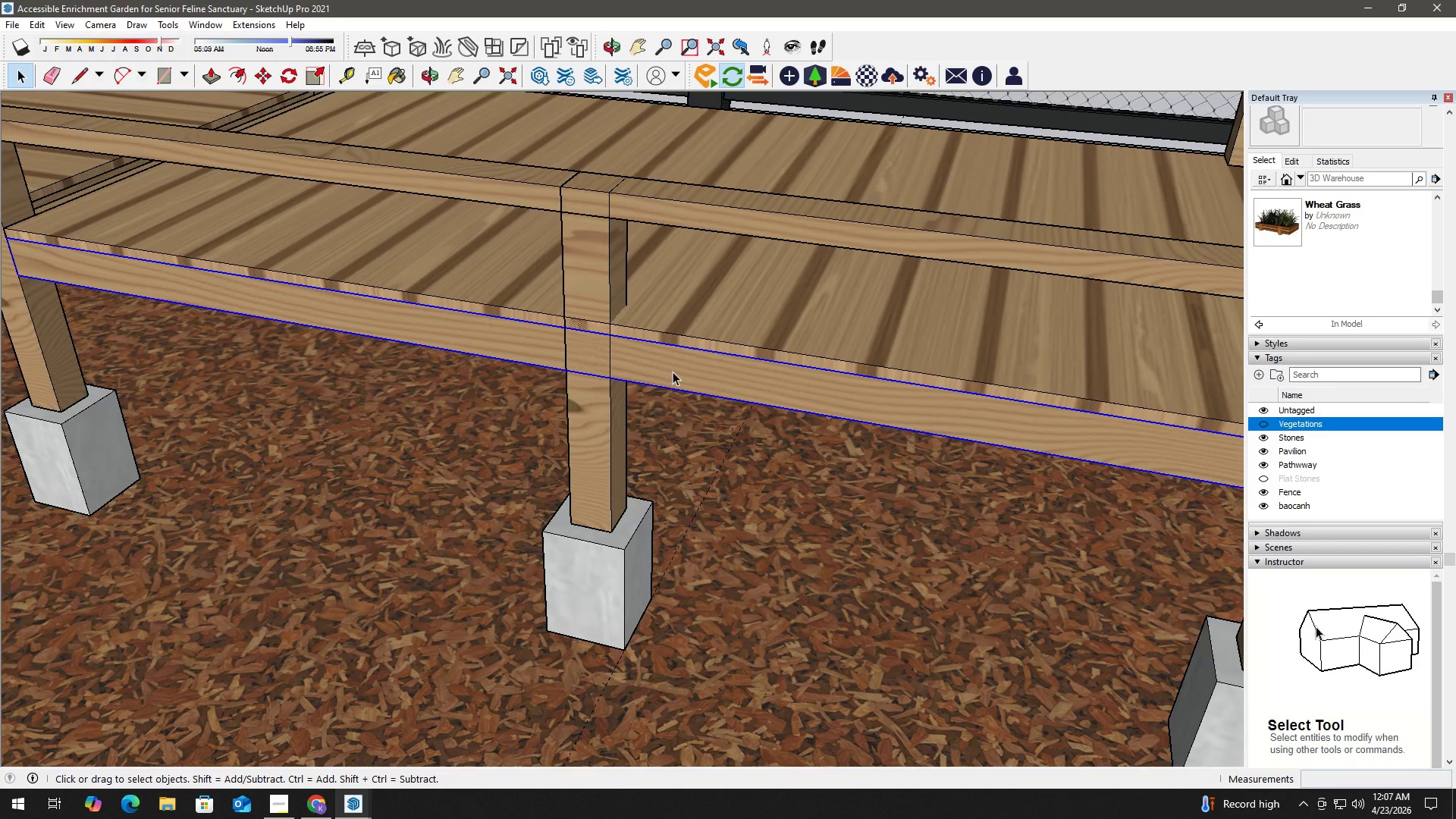 
scroll: coordinate [673, 372], scroll_direction: down, amount: 2.0
 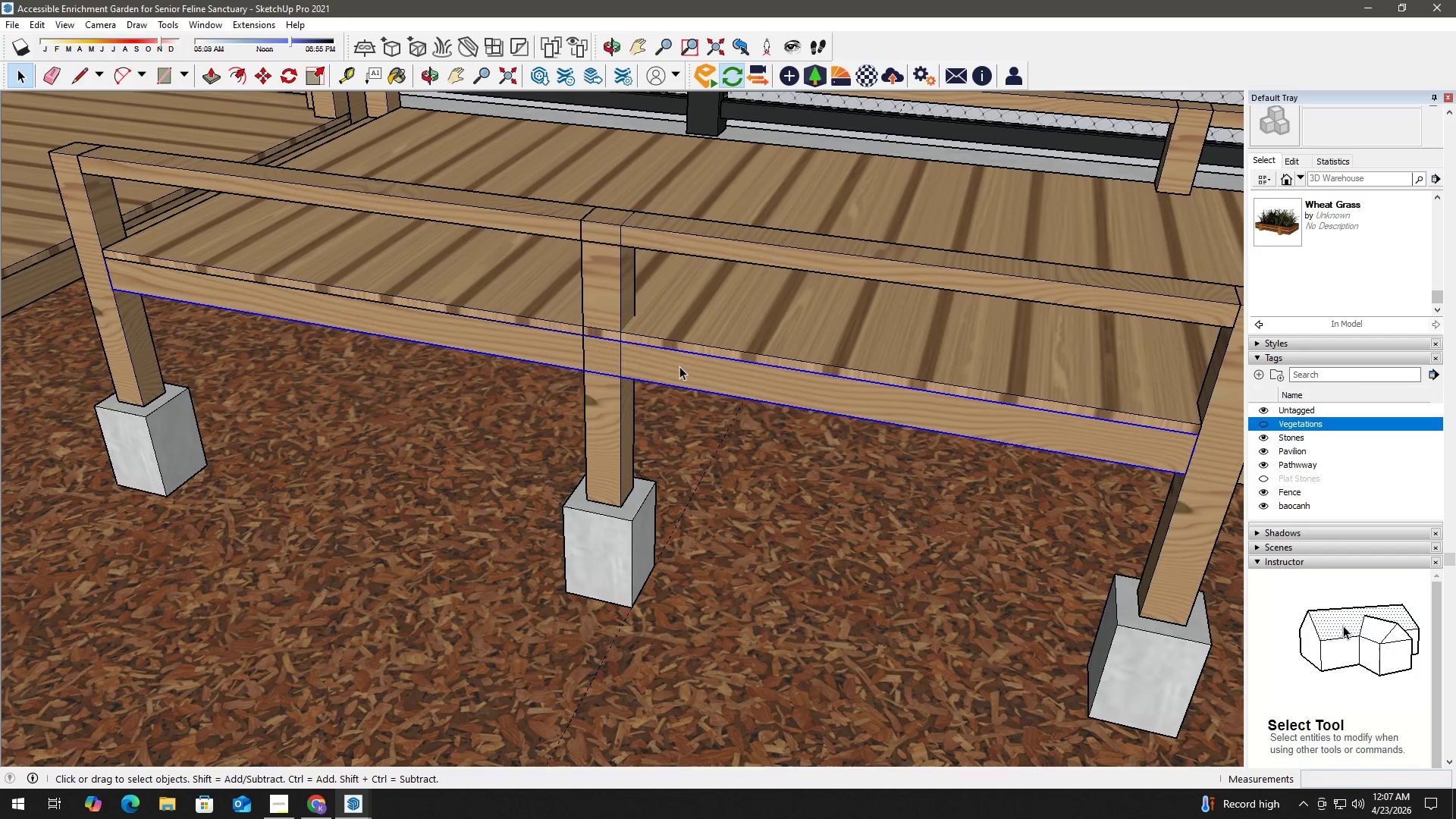 
double_click([679, 366])
 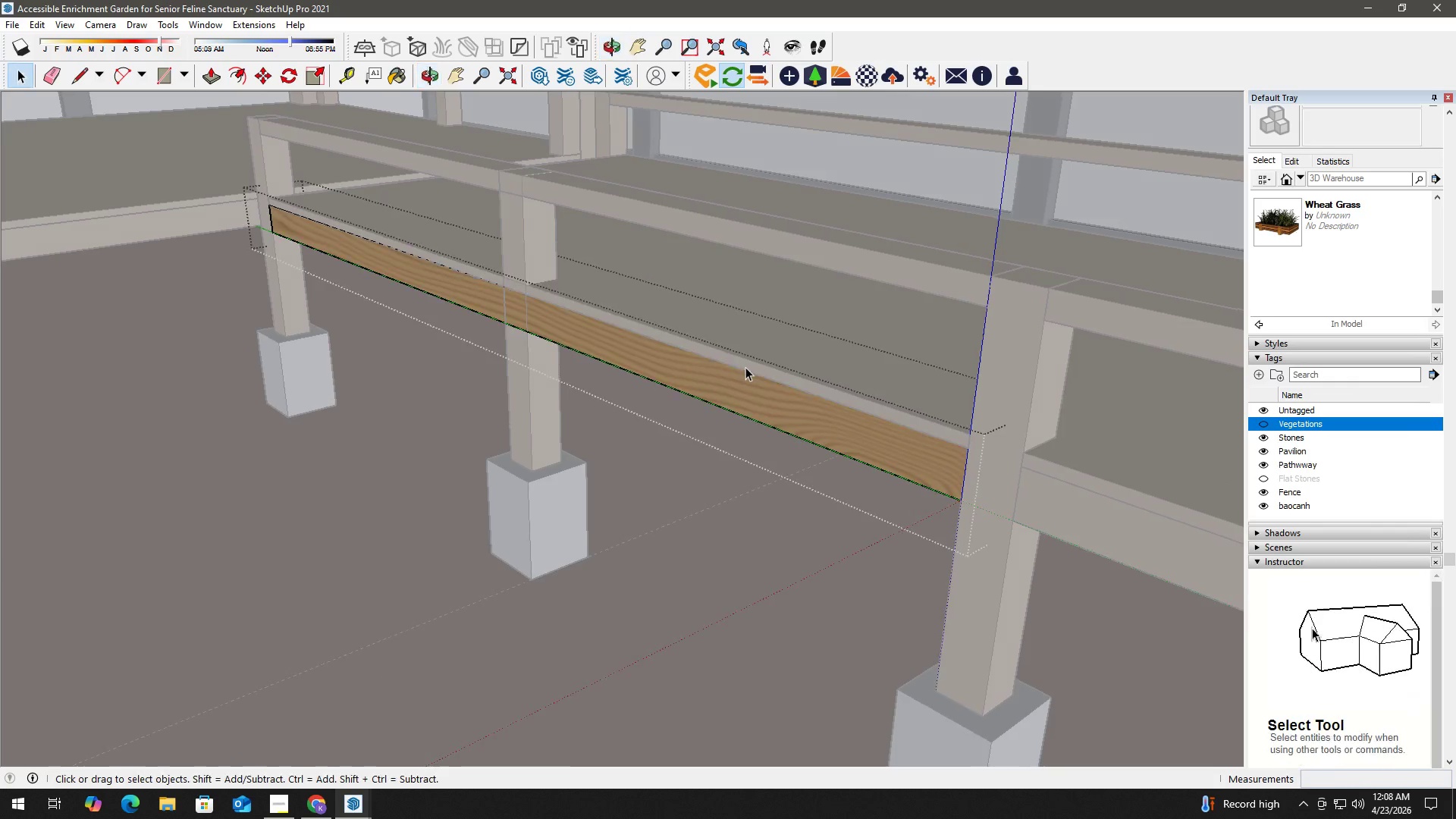 
type(kp)
 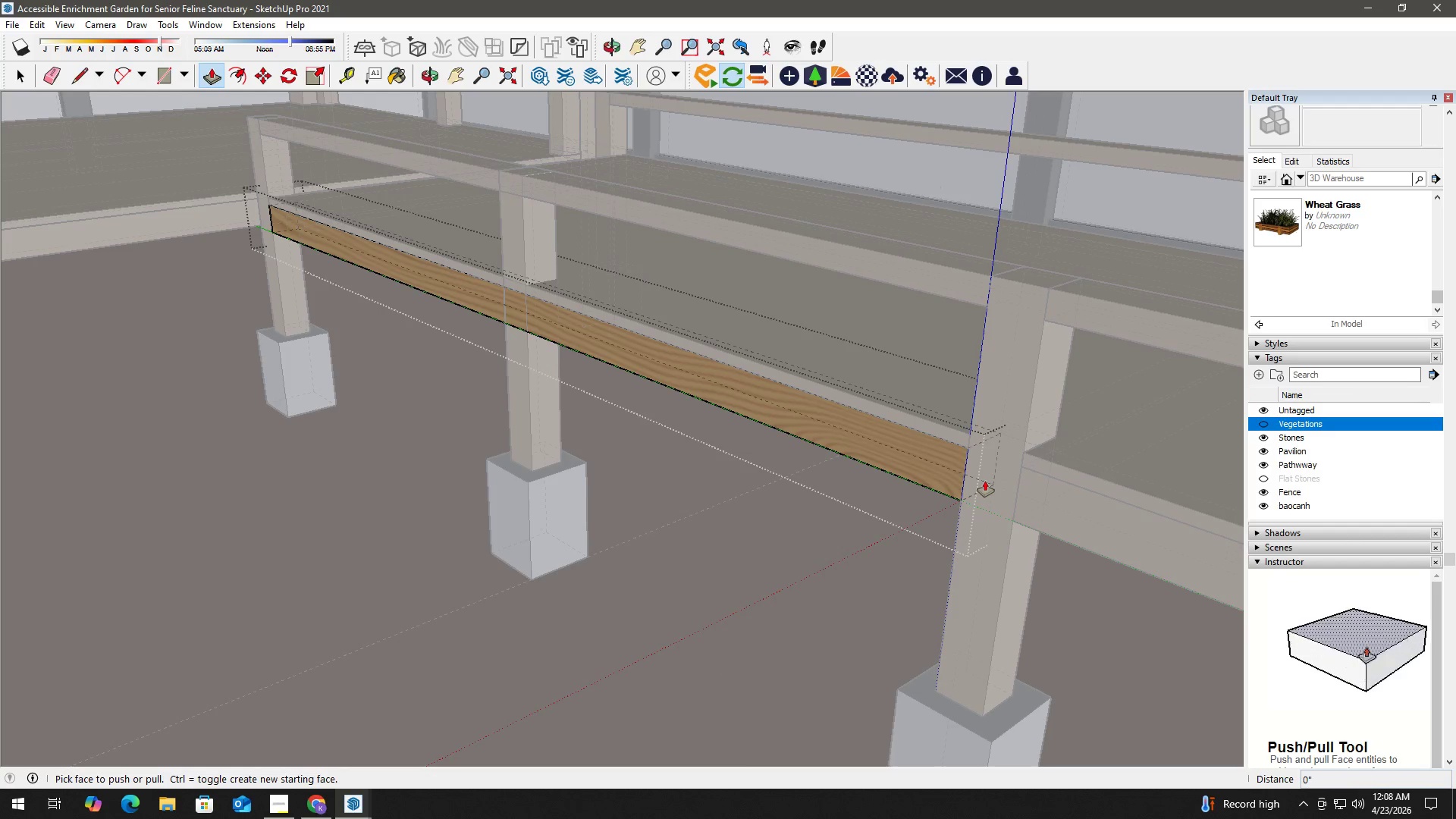 
left_click([982, 474])
 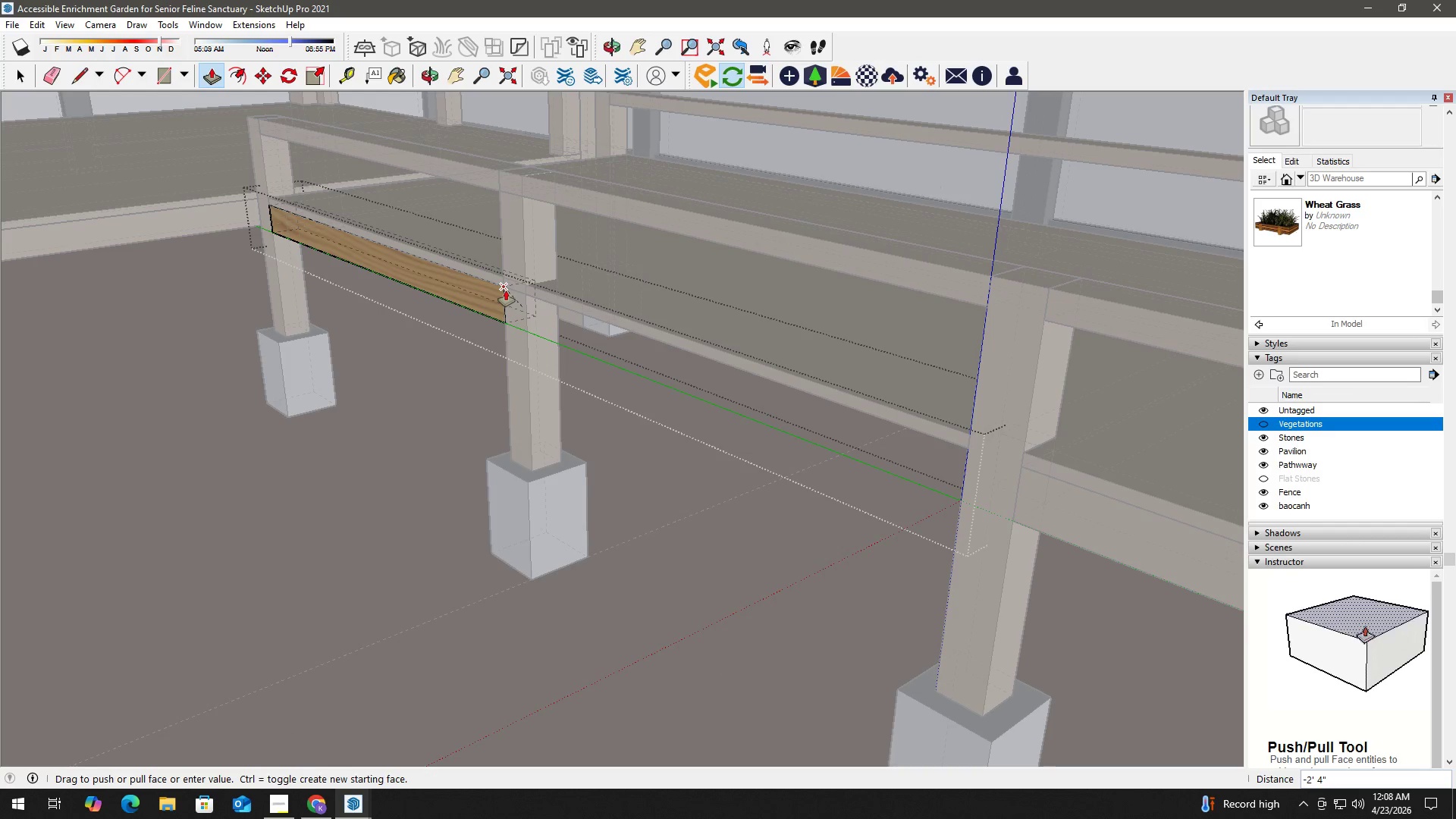 
key(Space)
 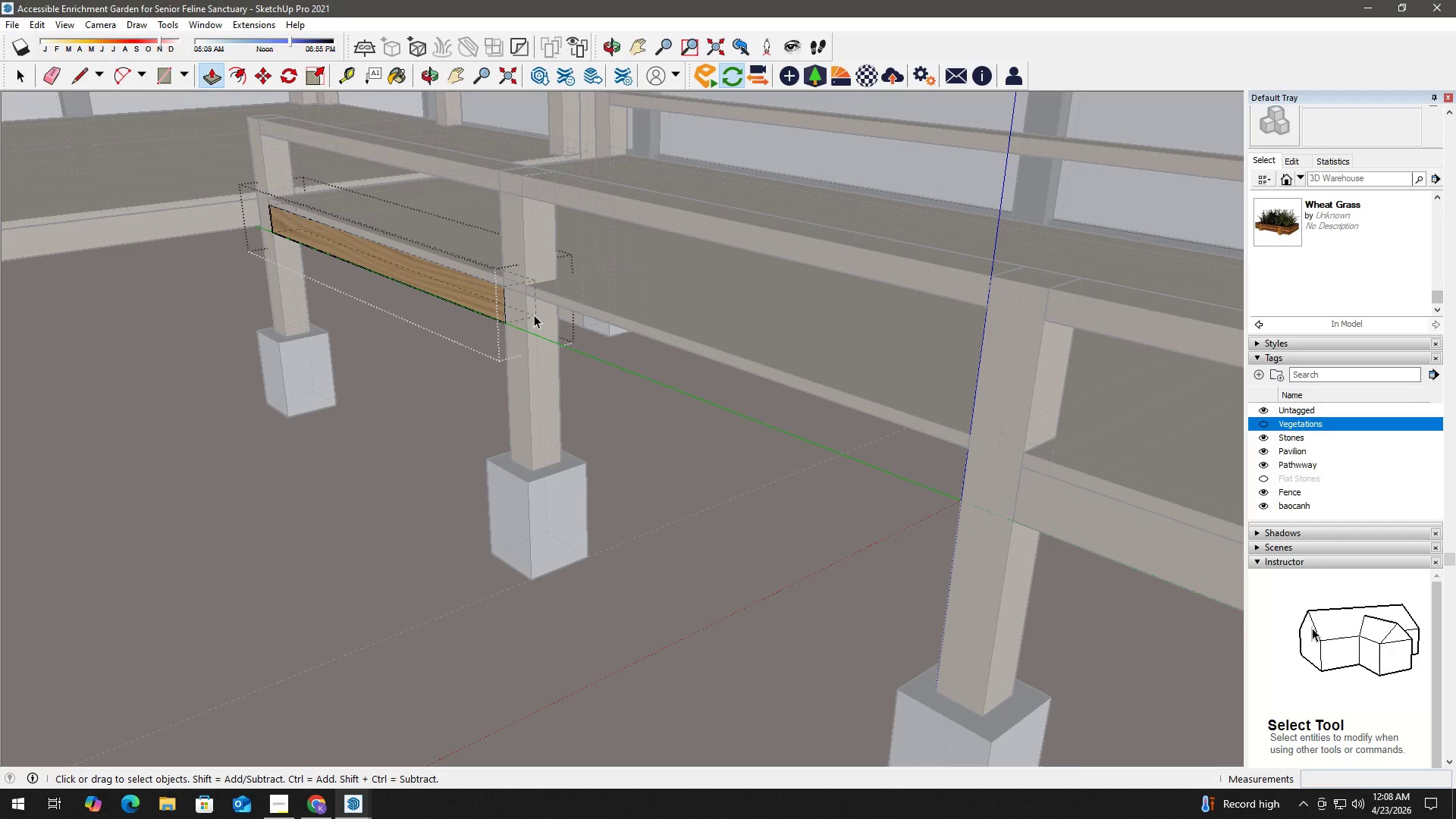 
key(Escape)
 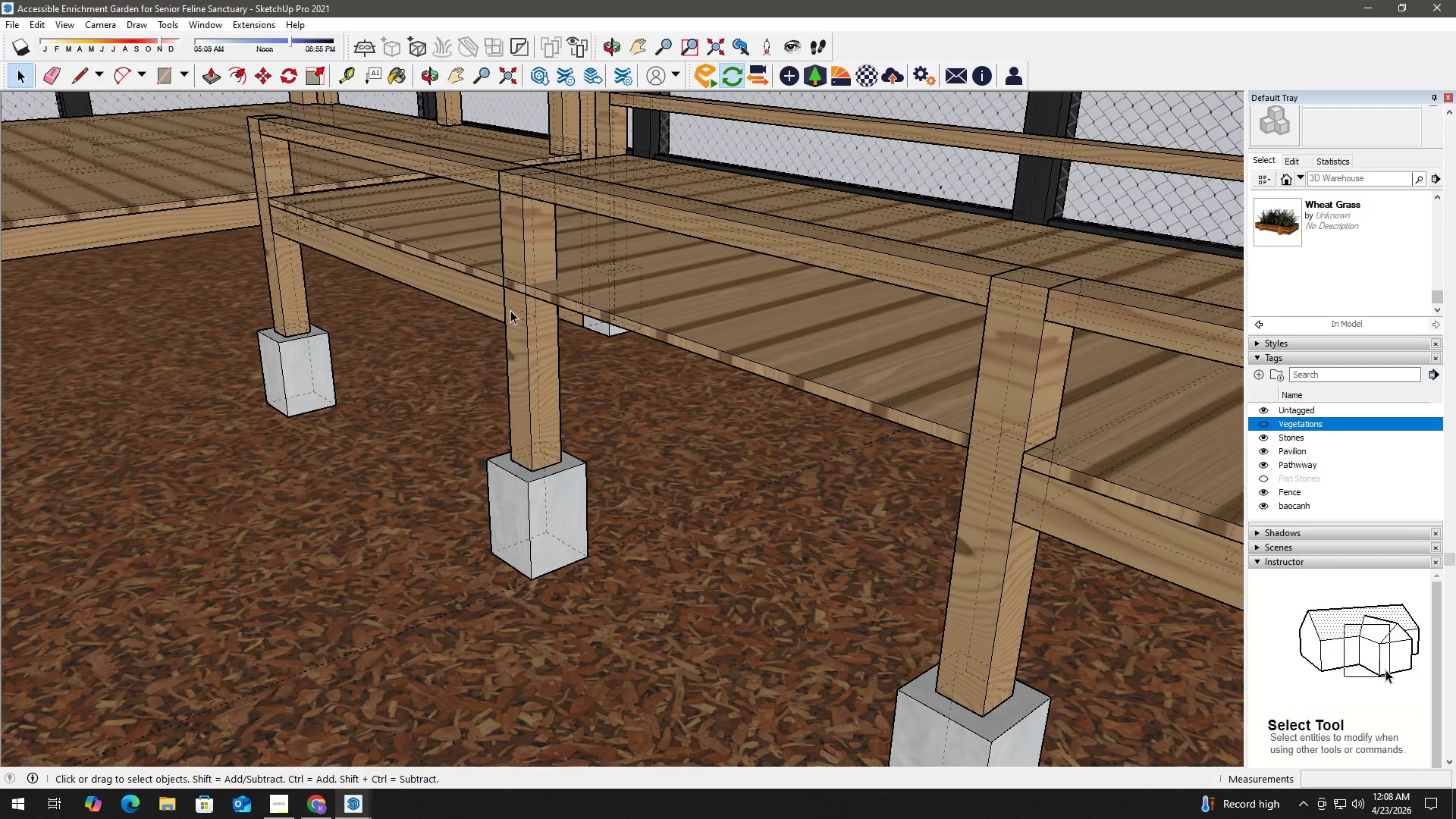 
type(kr)
 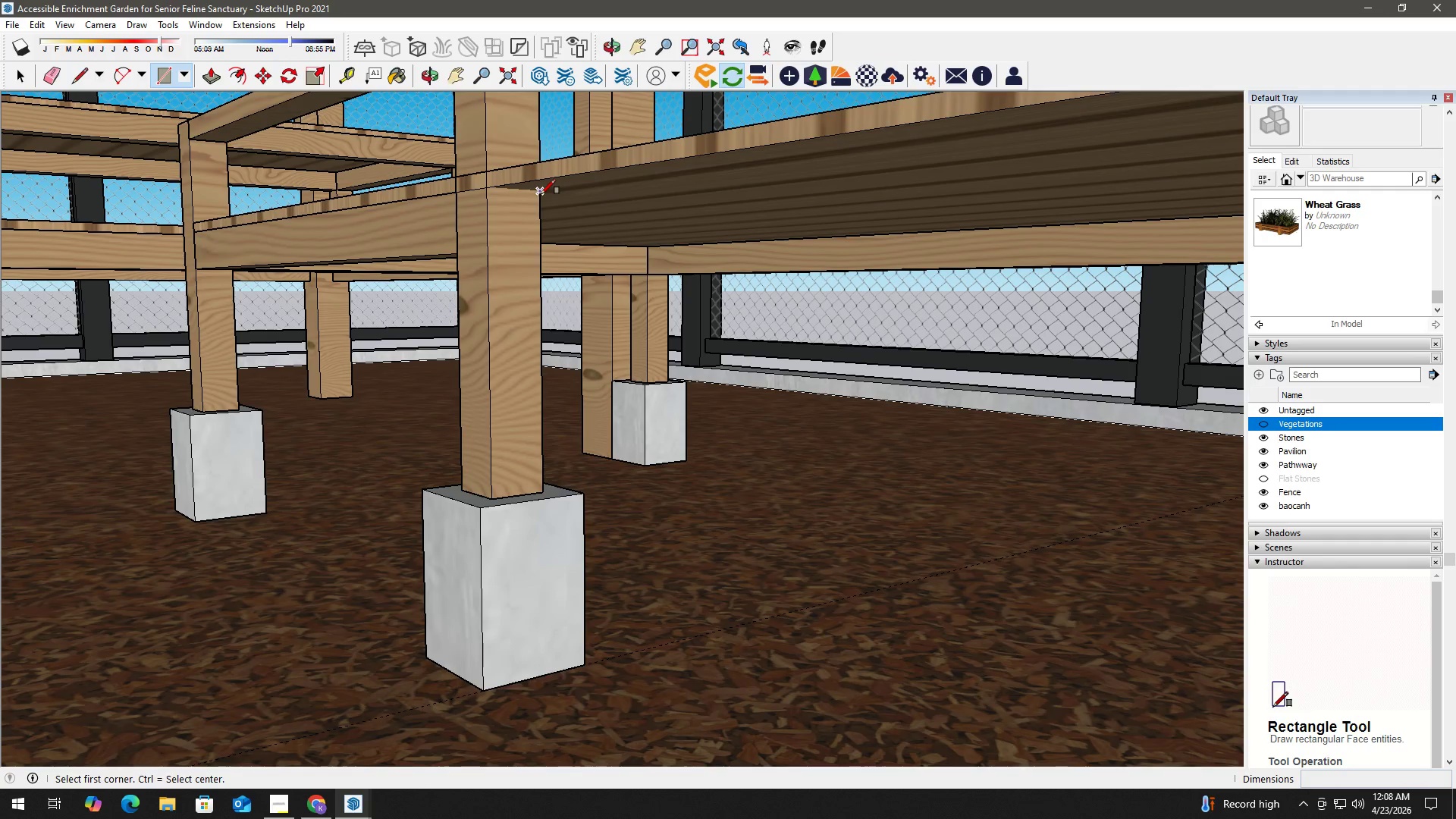 
scroll: coordinate [539, 217], scroll_direction: up, amount: 5.0
 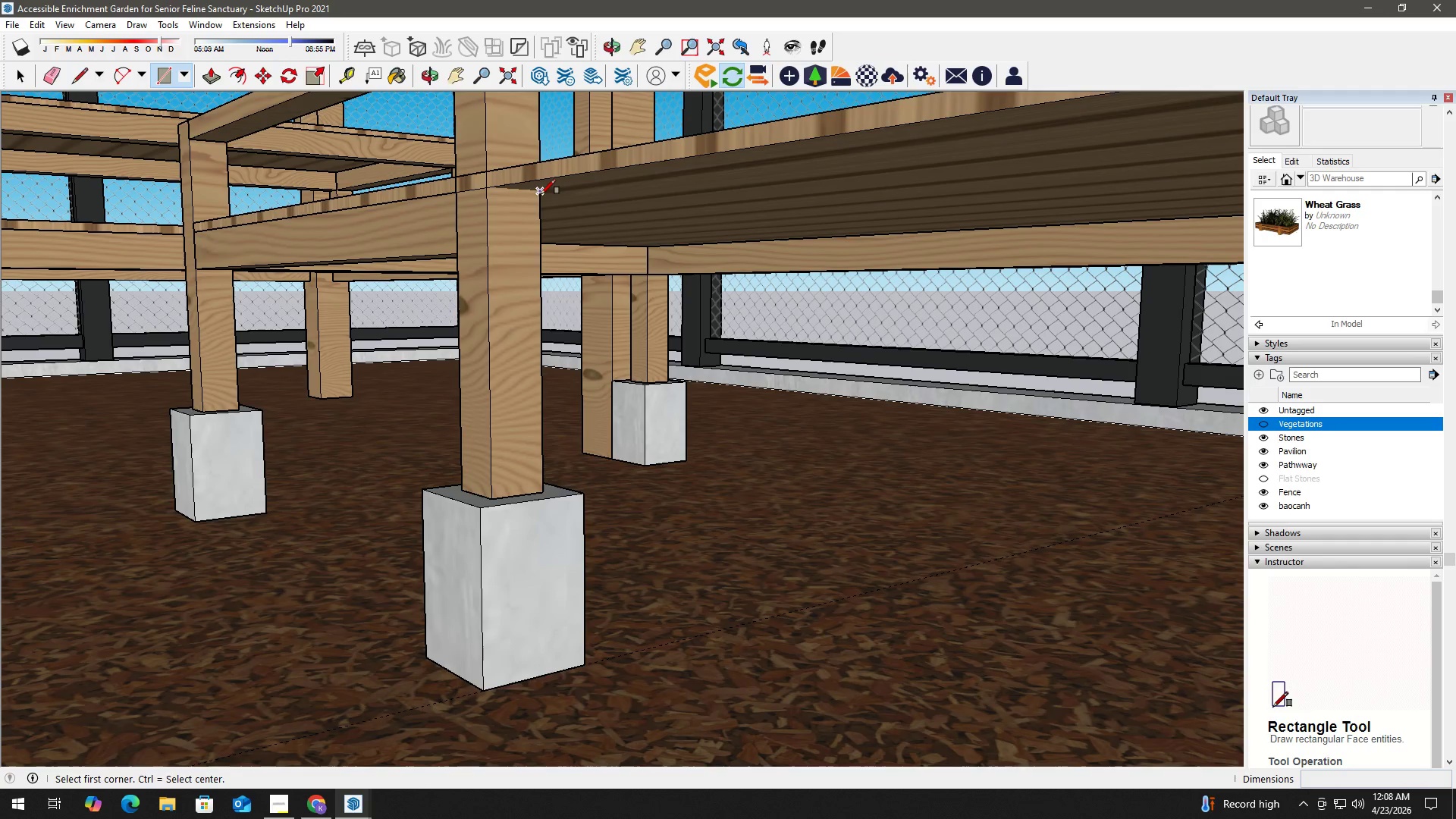 
left_click([541, 193])
 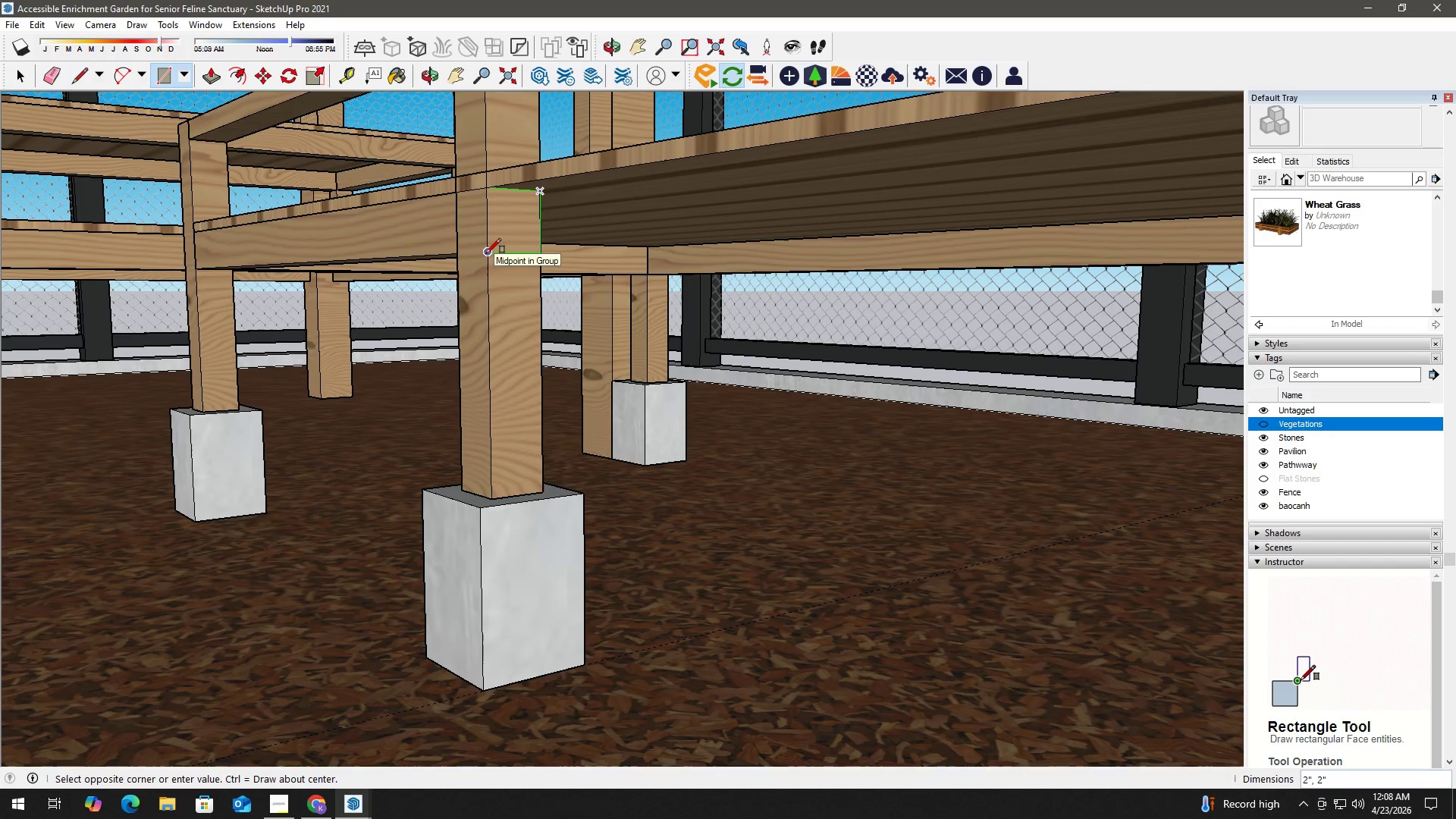 
left_click([486, 253])
 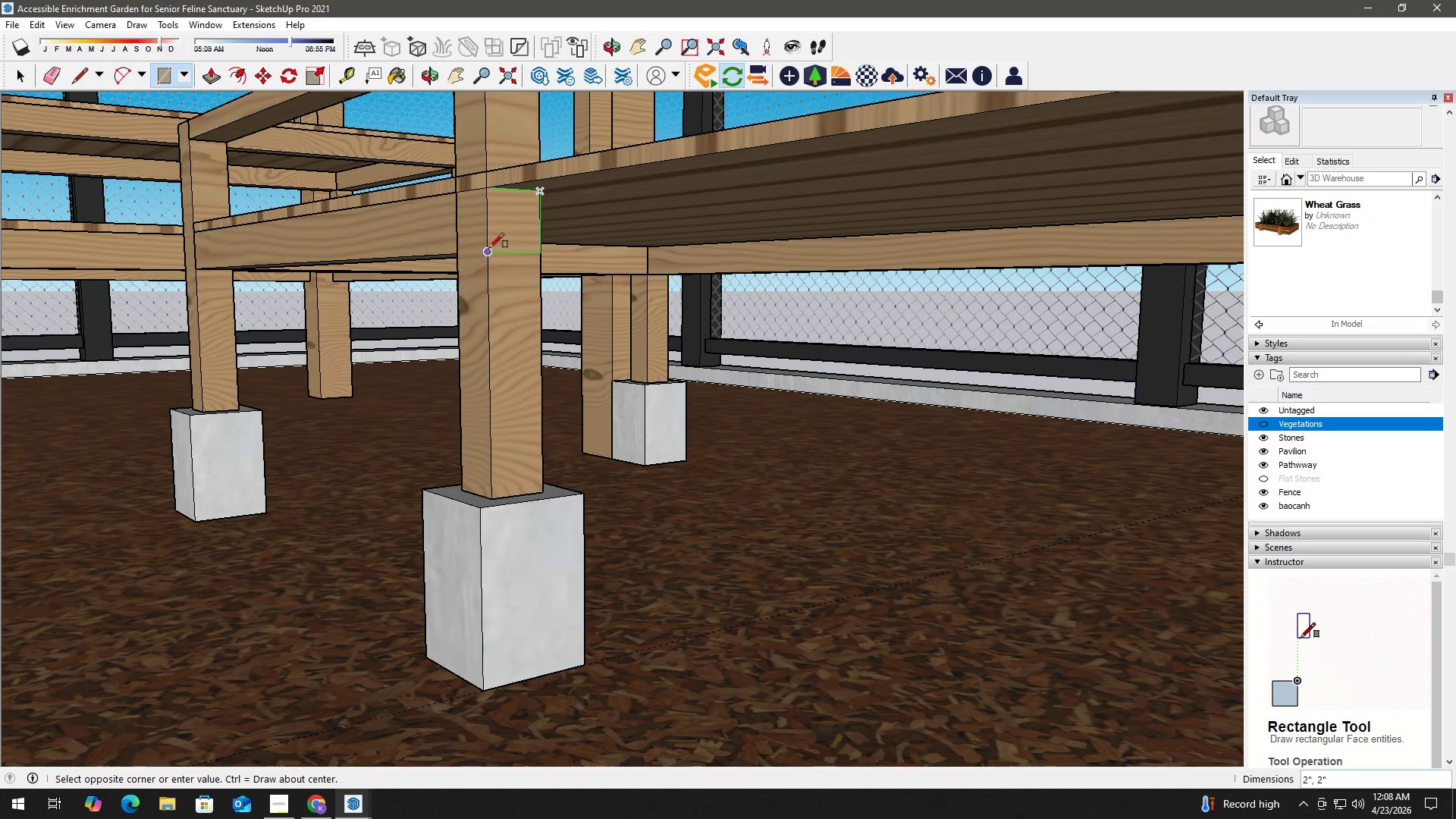 
key(Space)
 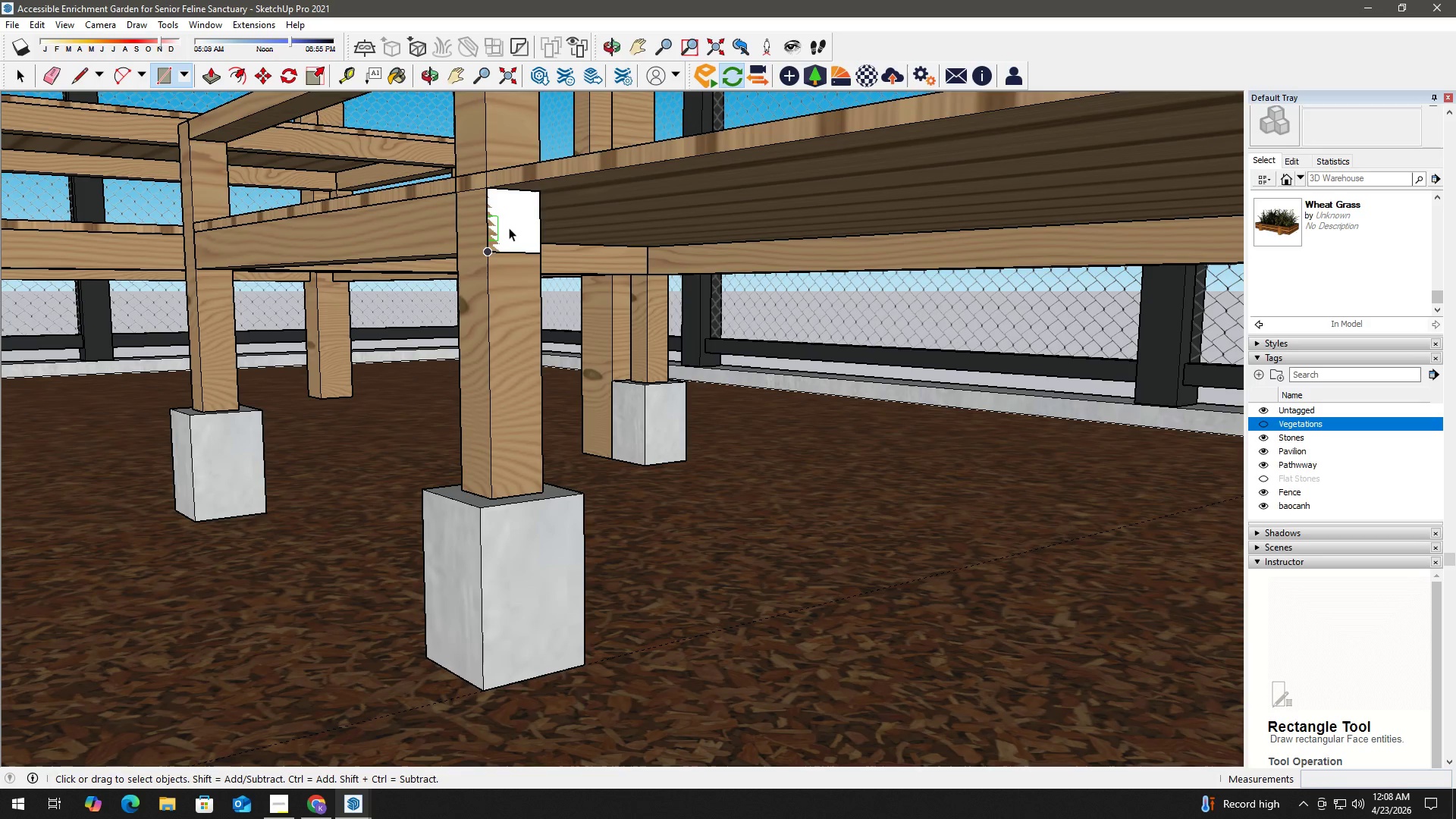 
left_click([509, 228])
 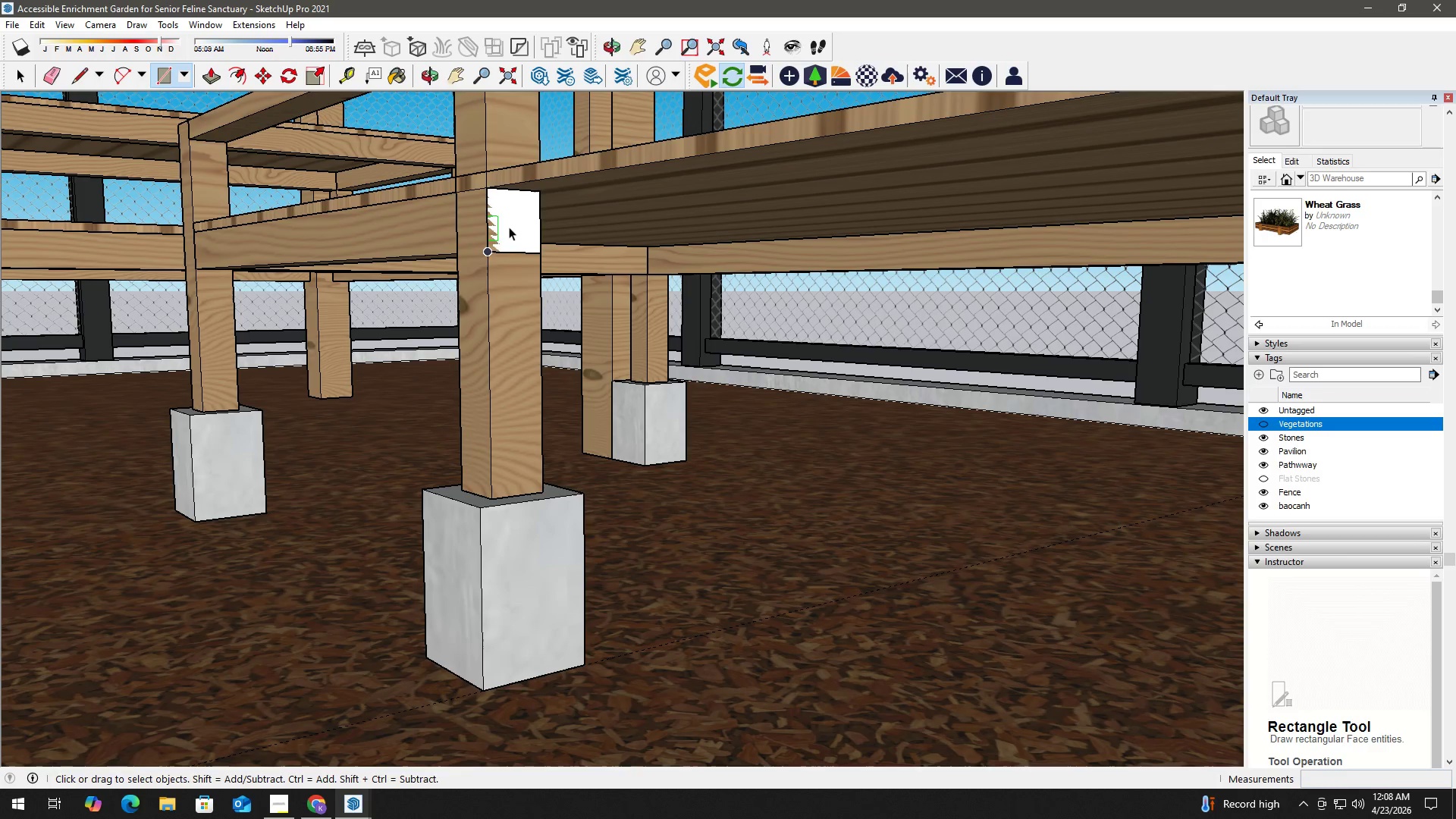 
key(P)
 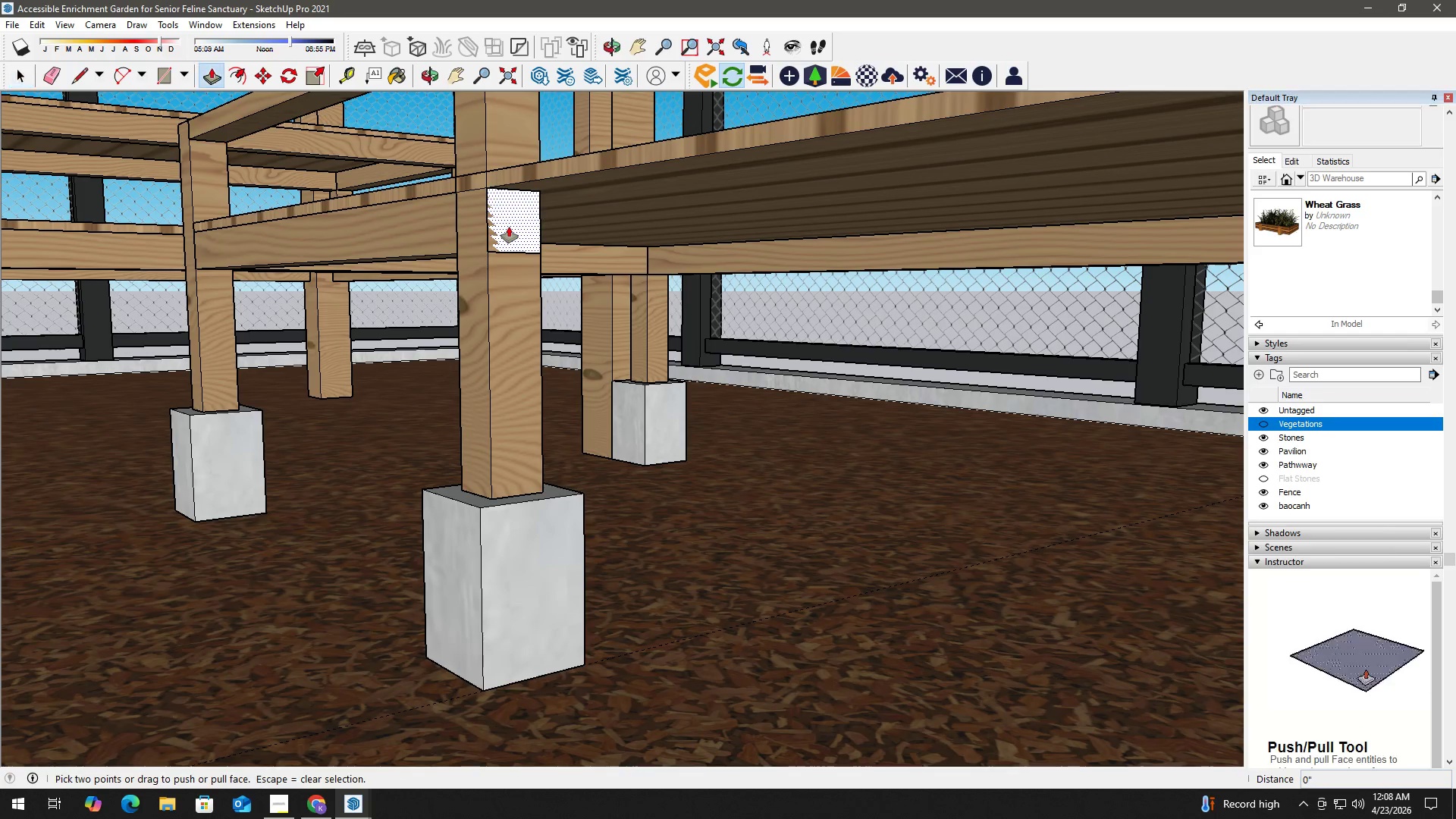 
left_click([509, 227])
 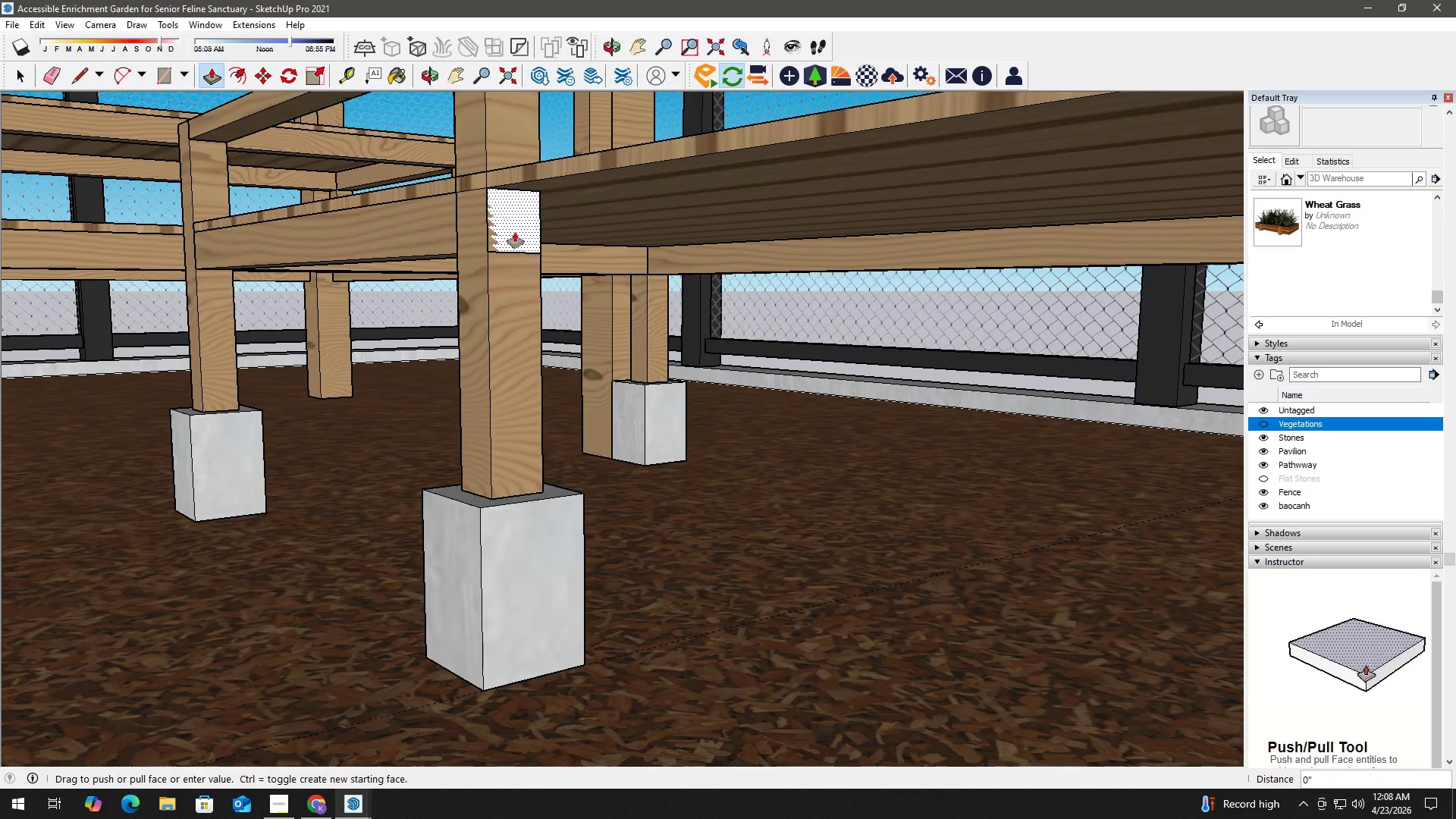 
scroll: coordinate [566, 270], scroll_direction: down, amount: 6.0
 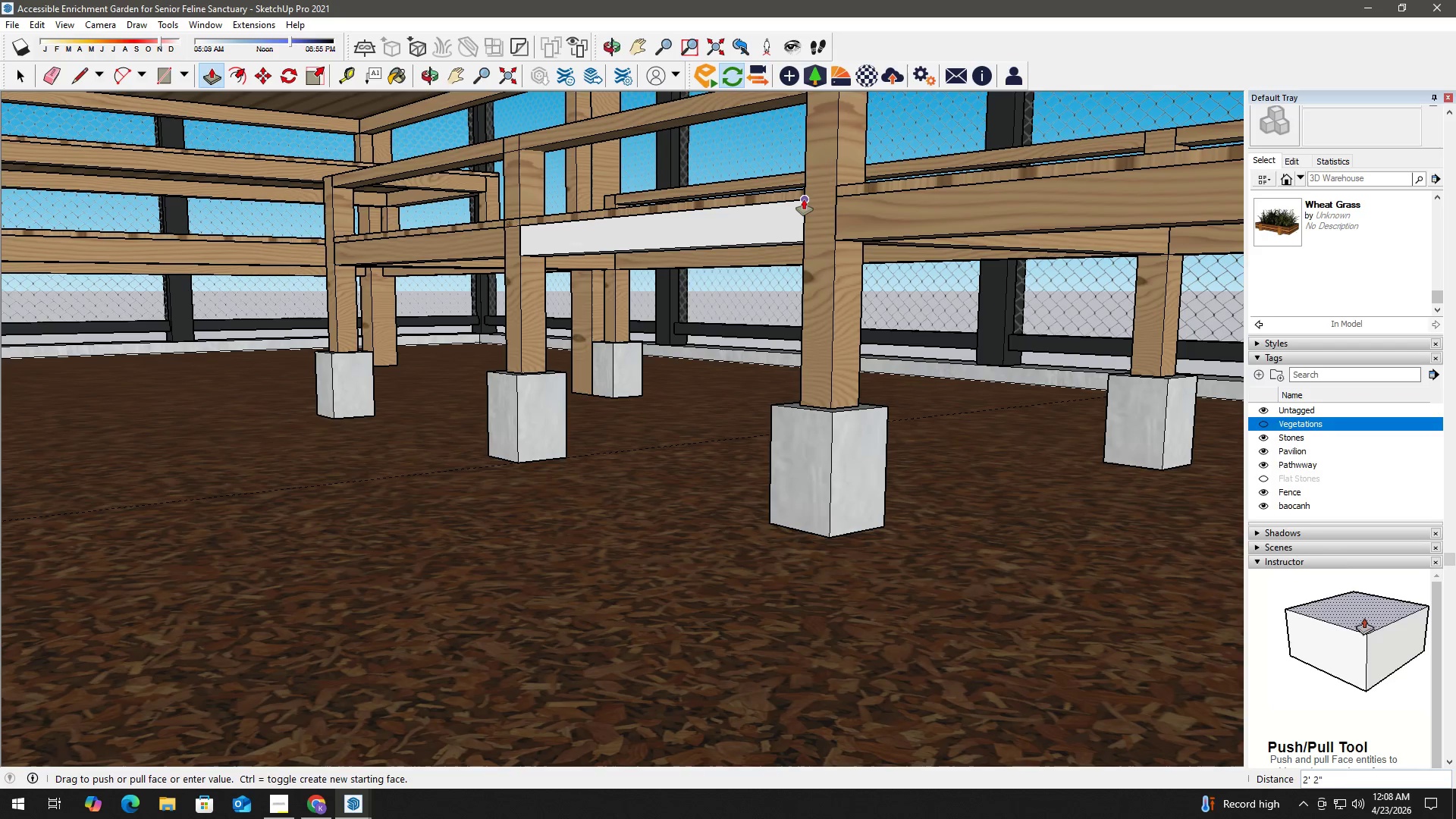 
left_click([805, 197])
 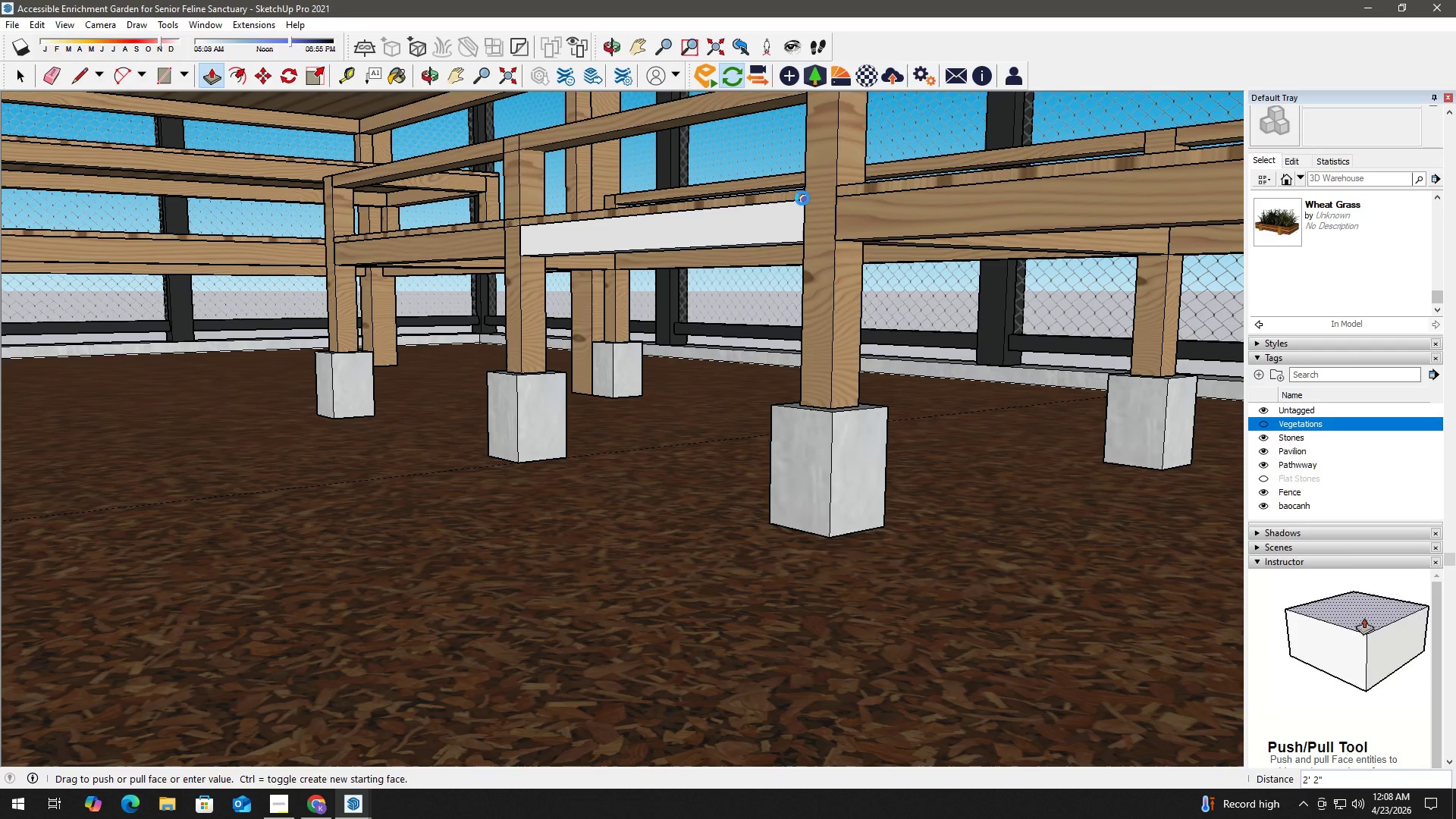 
key(Space)
 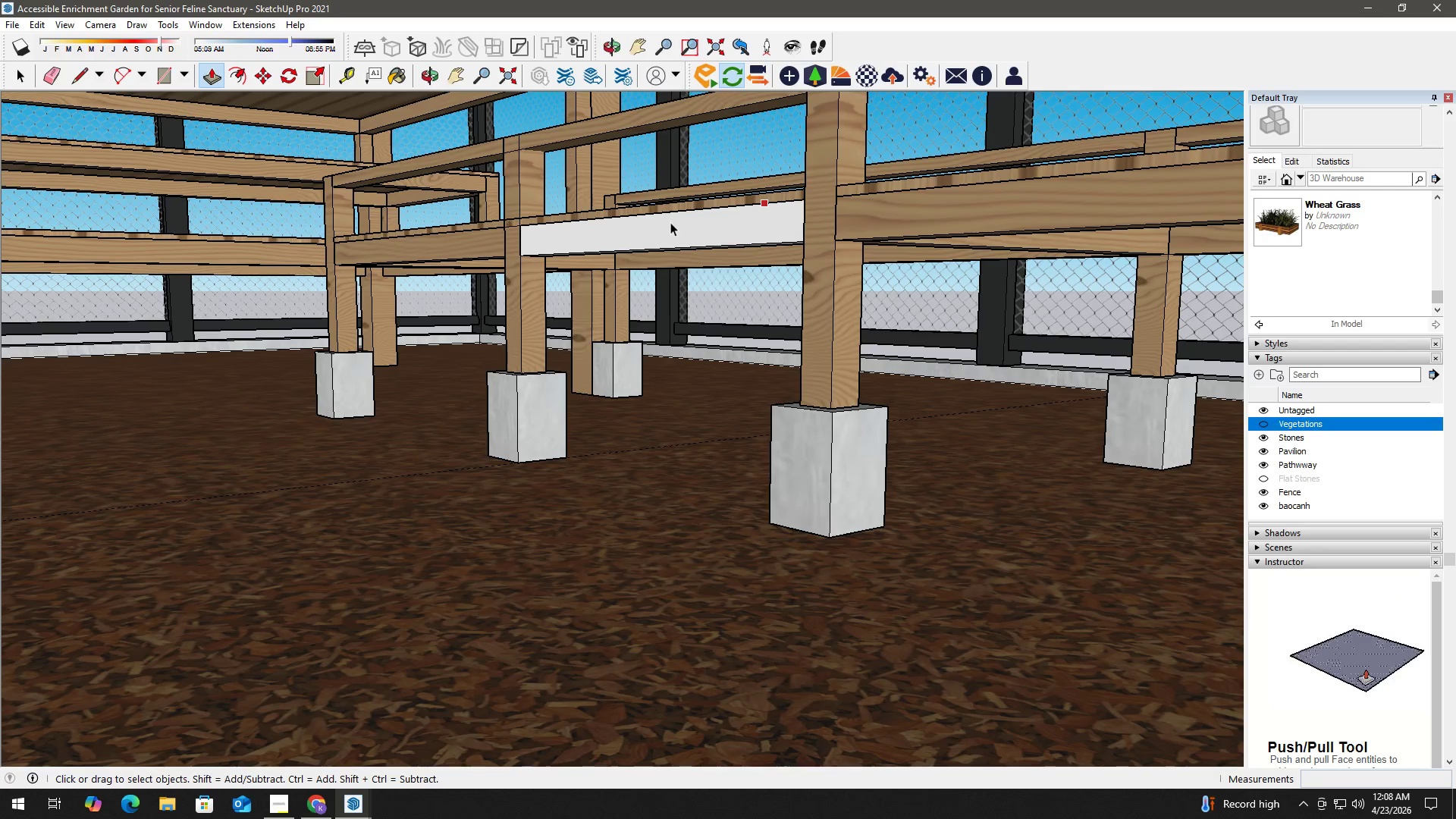 
double_click([670, 222])
 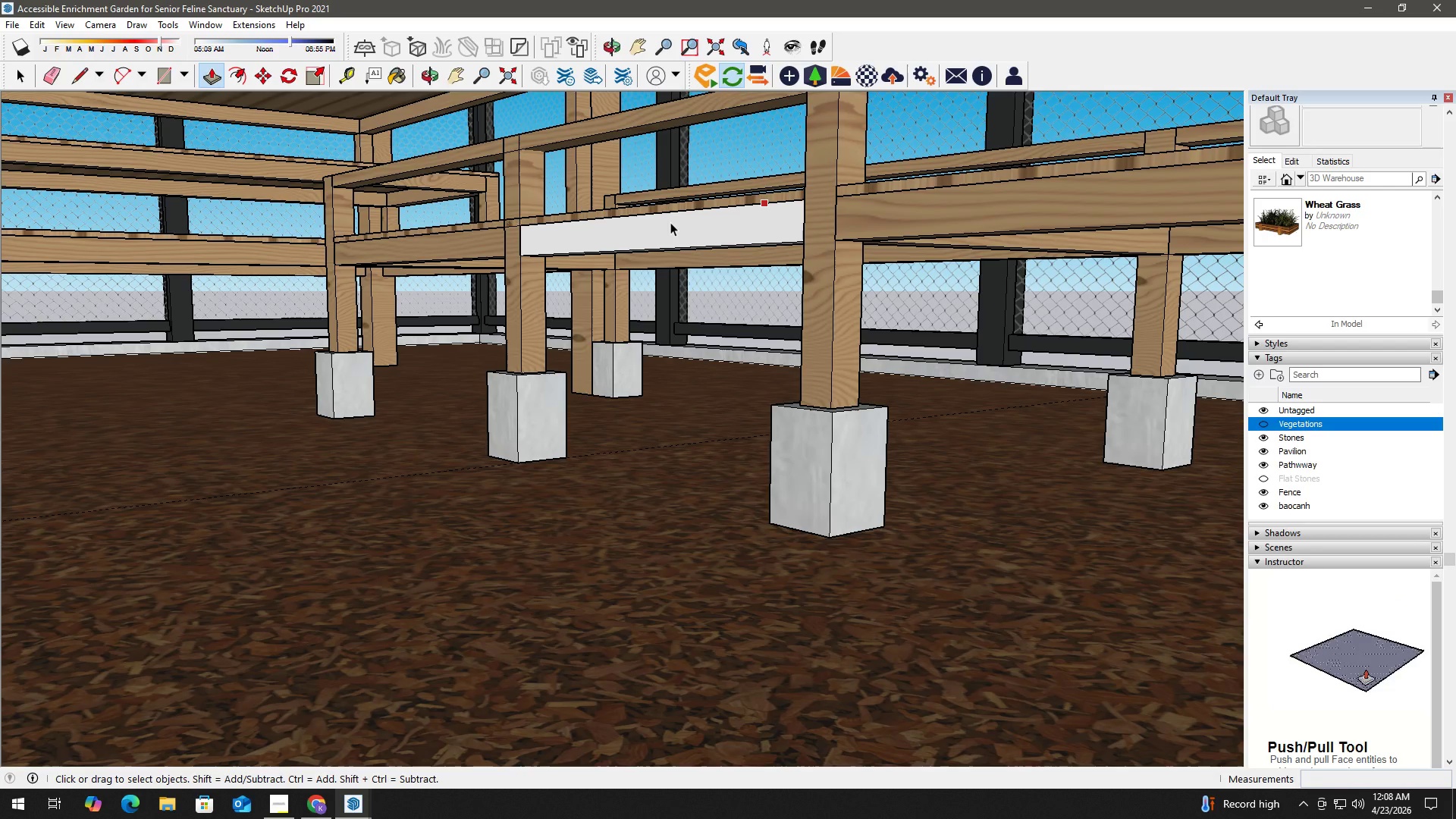 
triple_click([670, 222])
 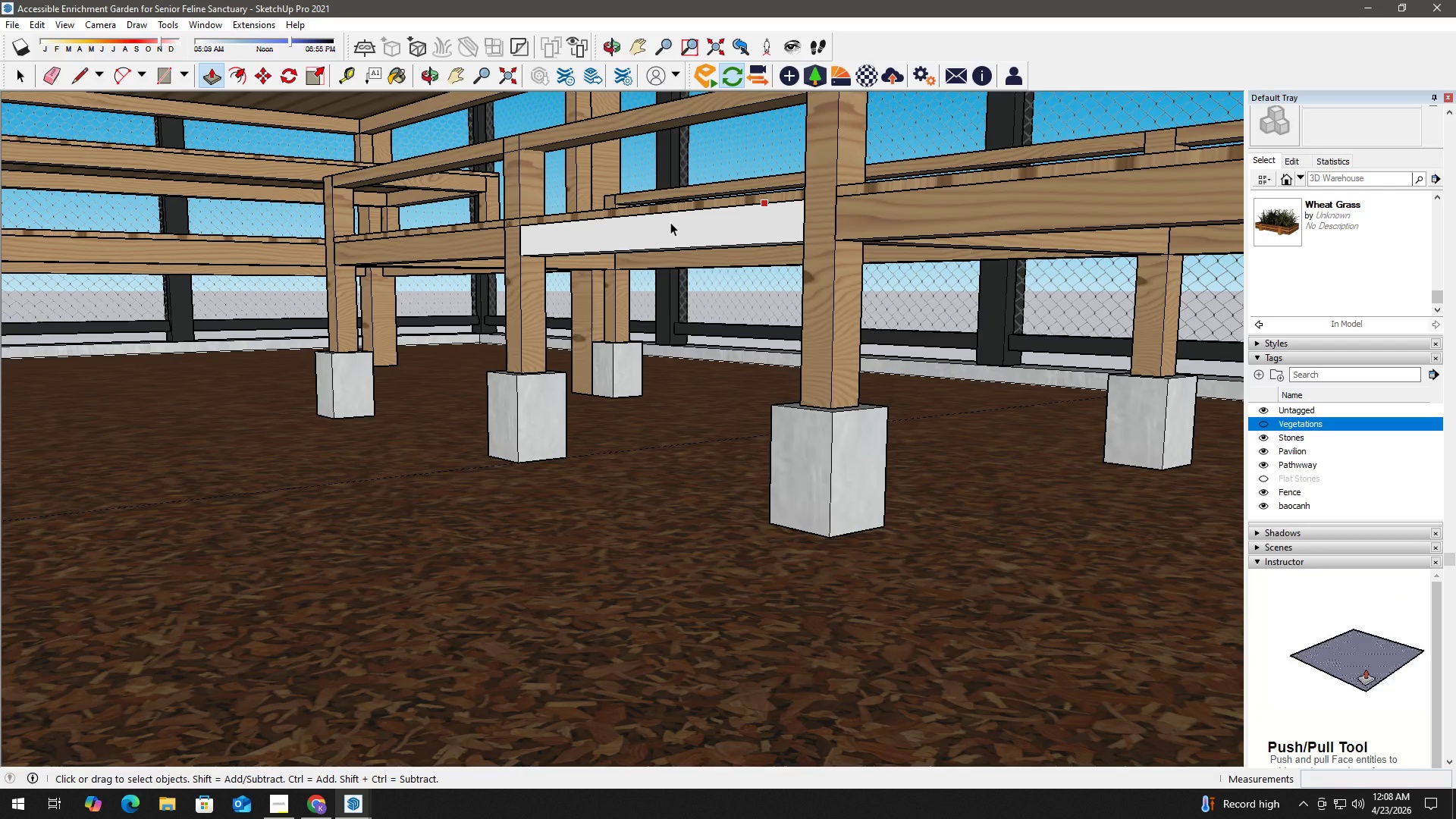 
triple_click([670, 222])
 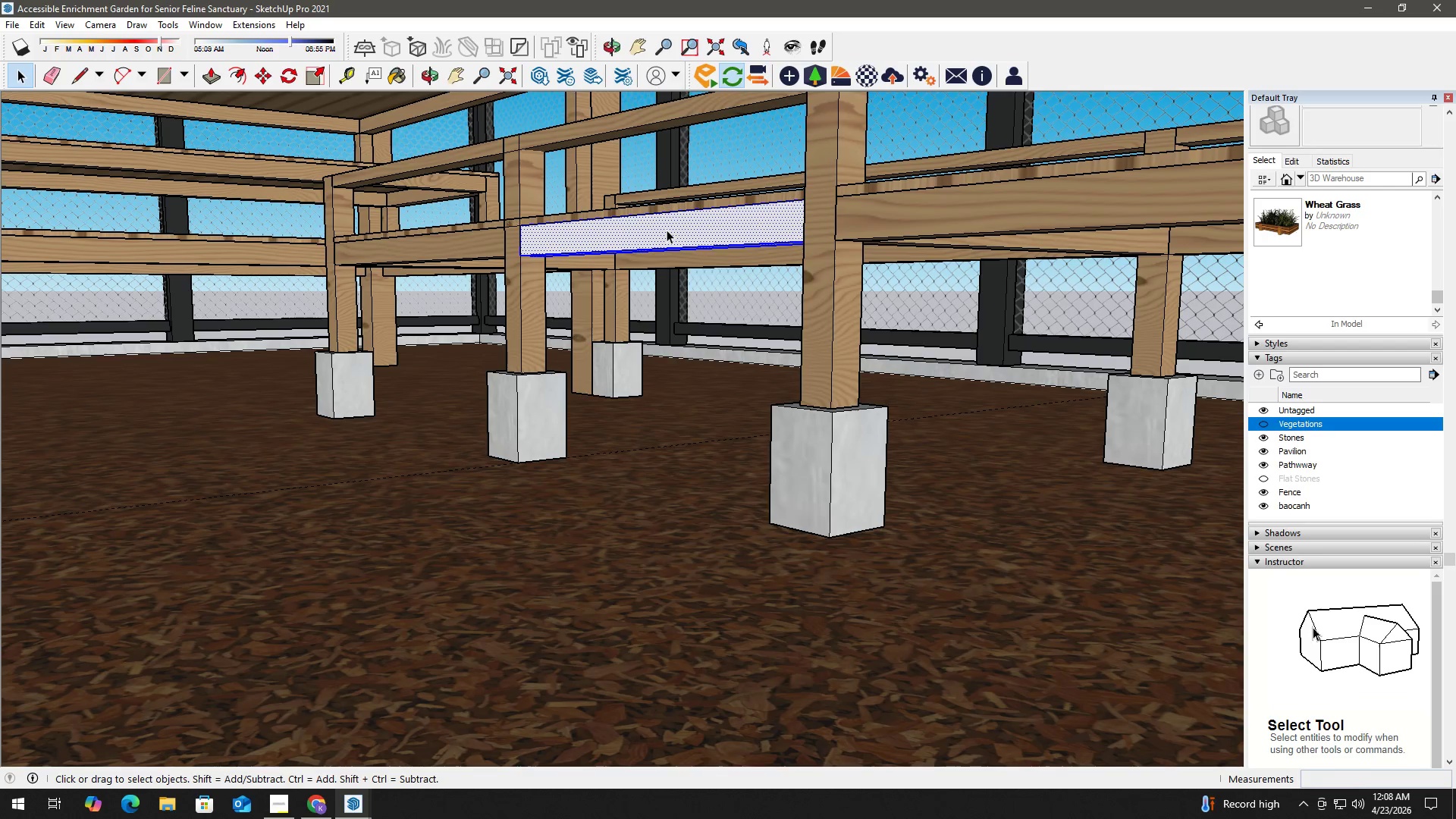 
double_click([667, 230])
 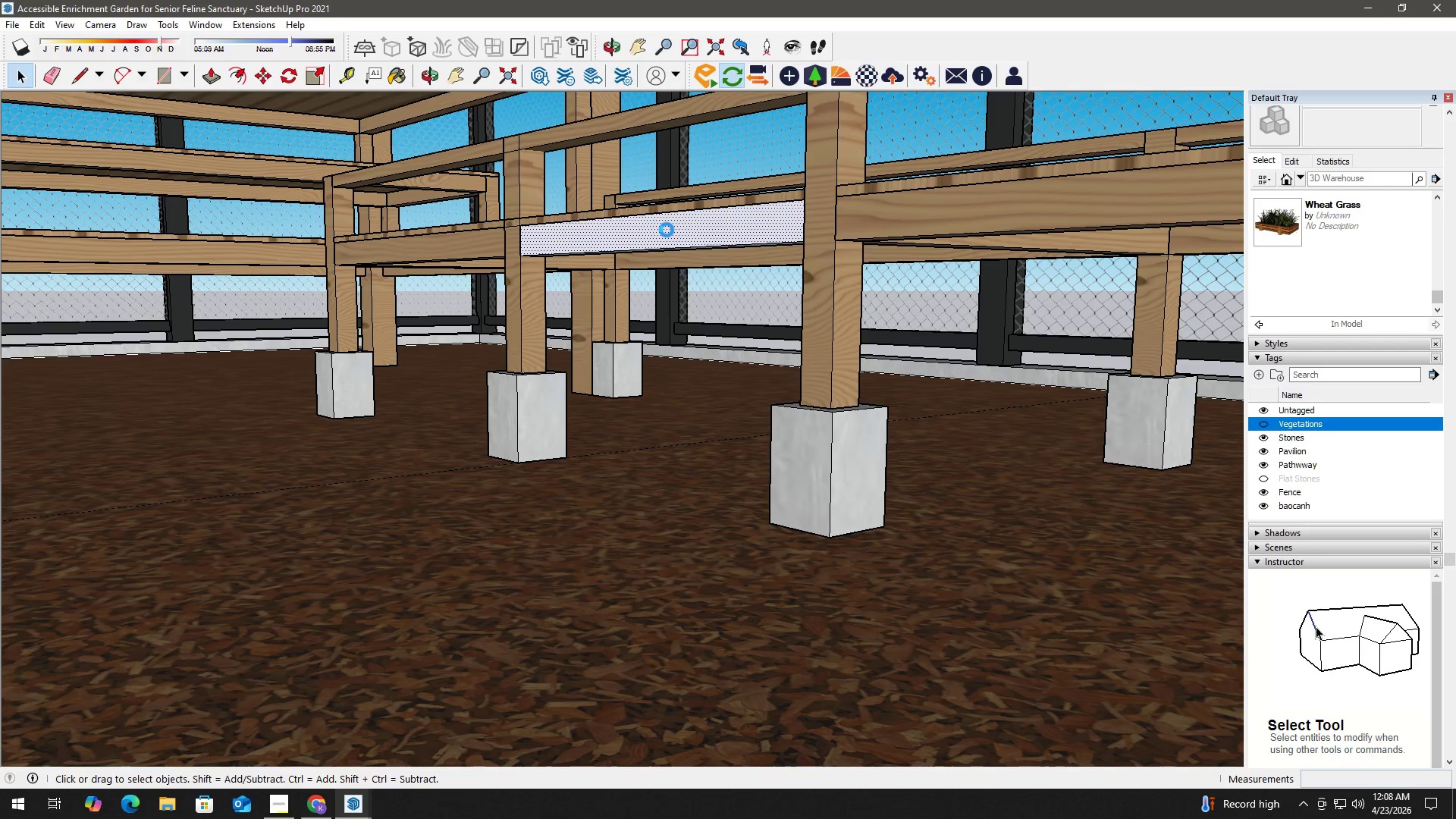 
triple_click([667, 230])
 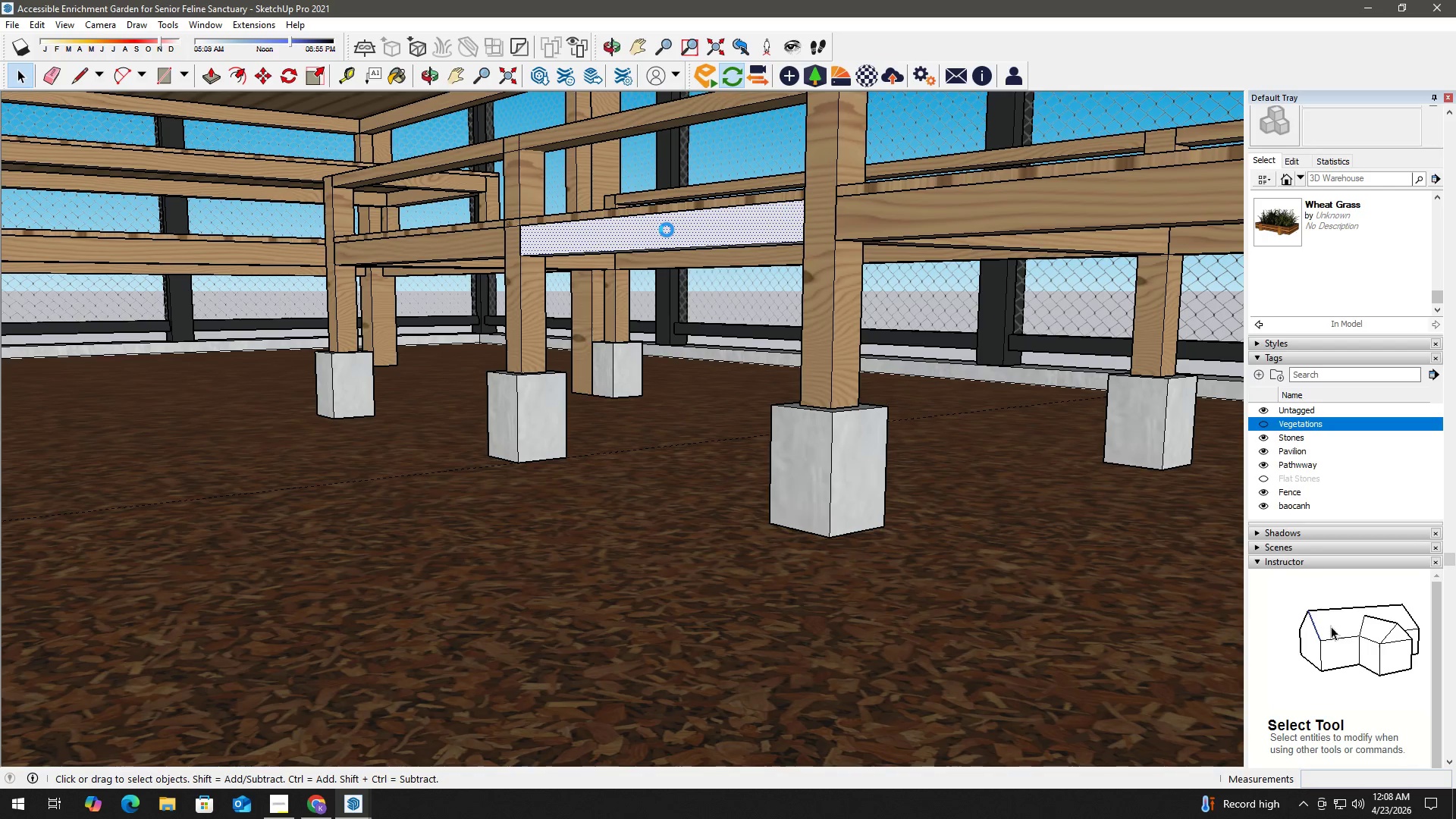 
triple_click([667, 230])
 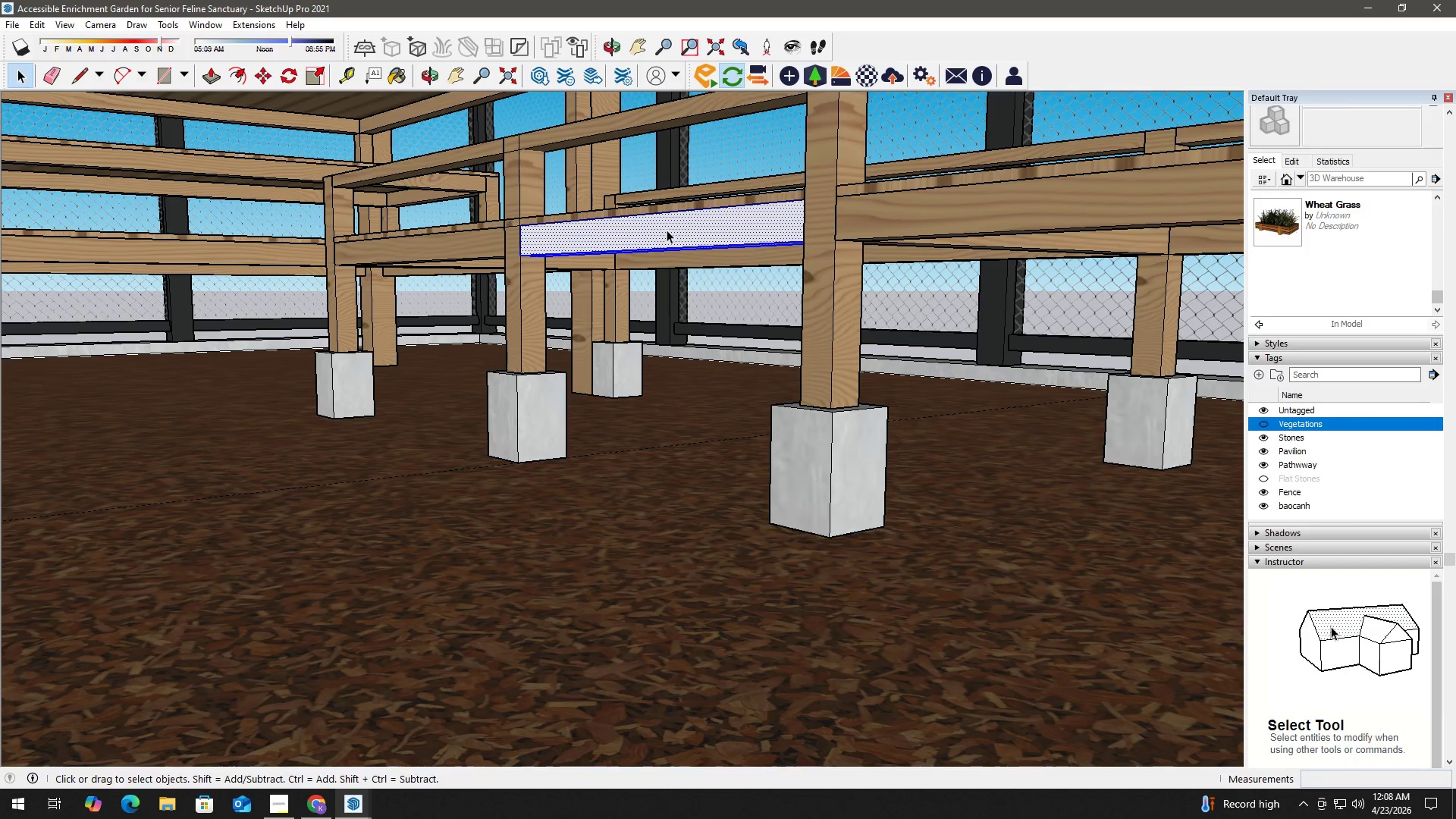 
key(B)
 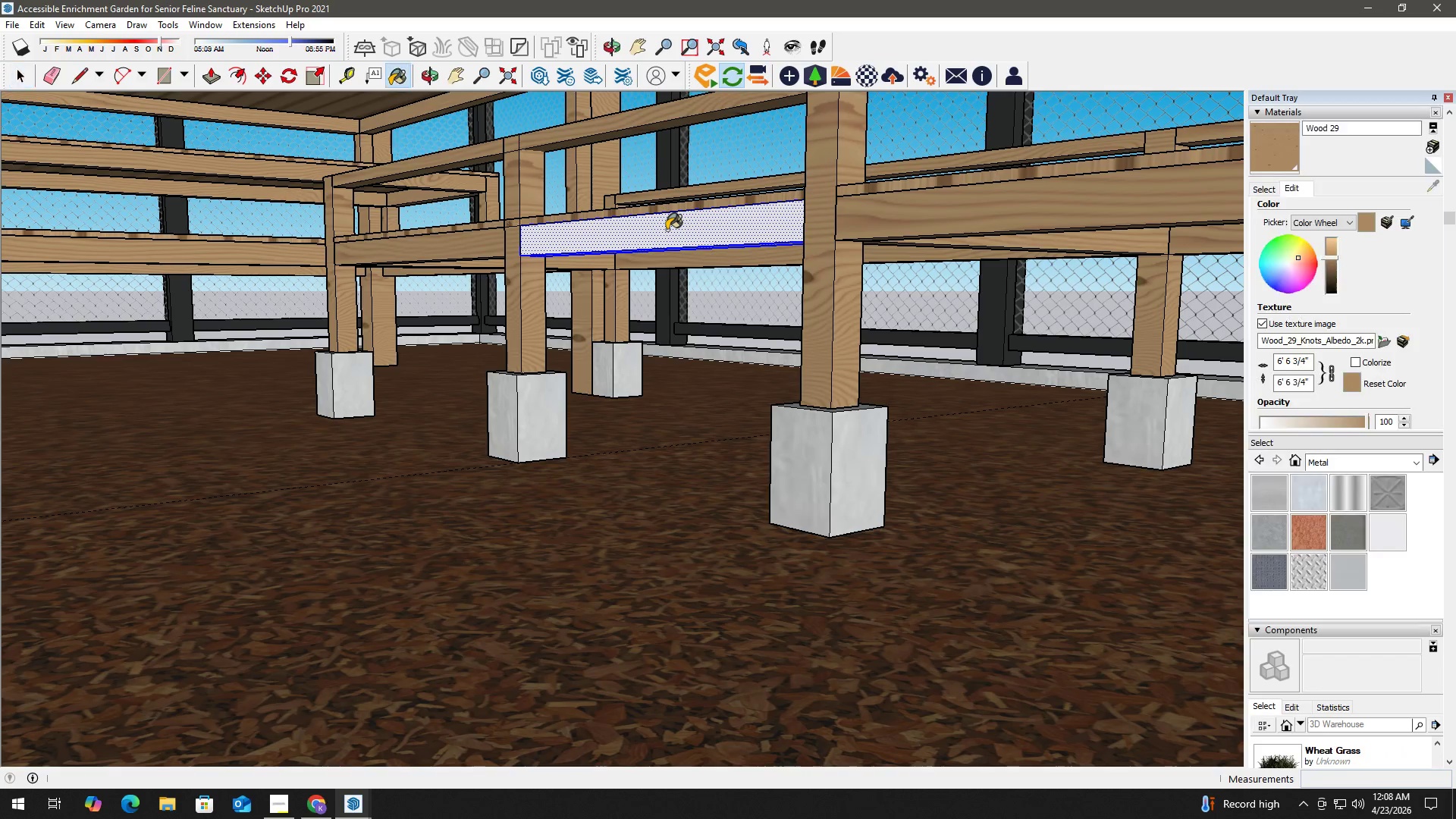 
left_click([667, 230])
 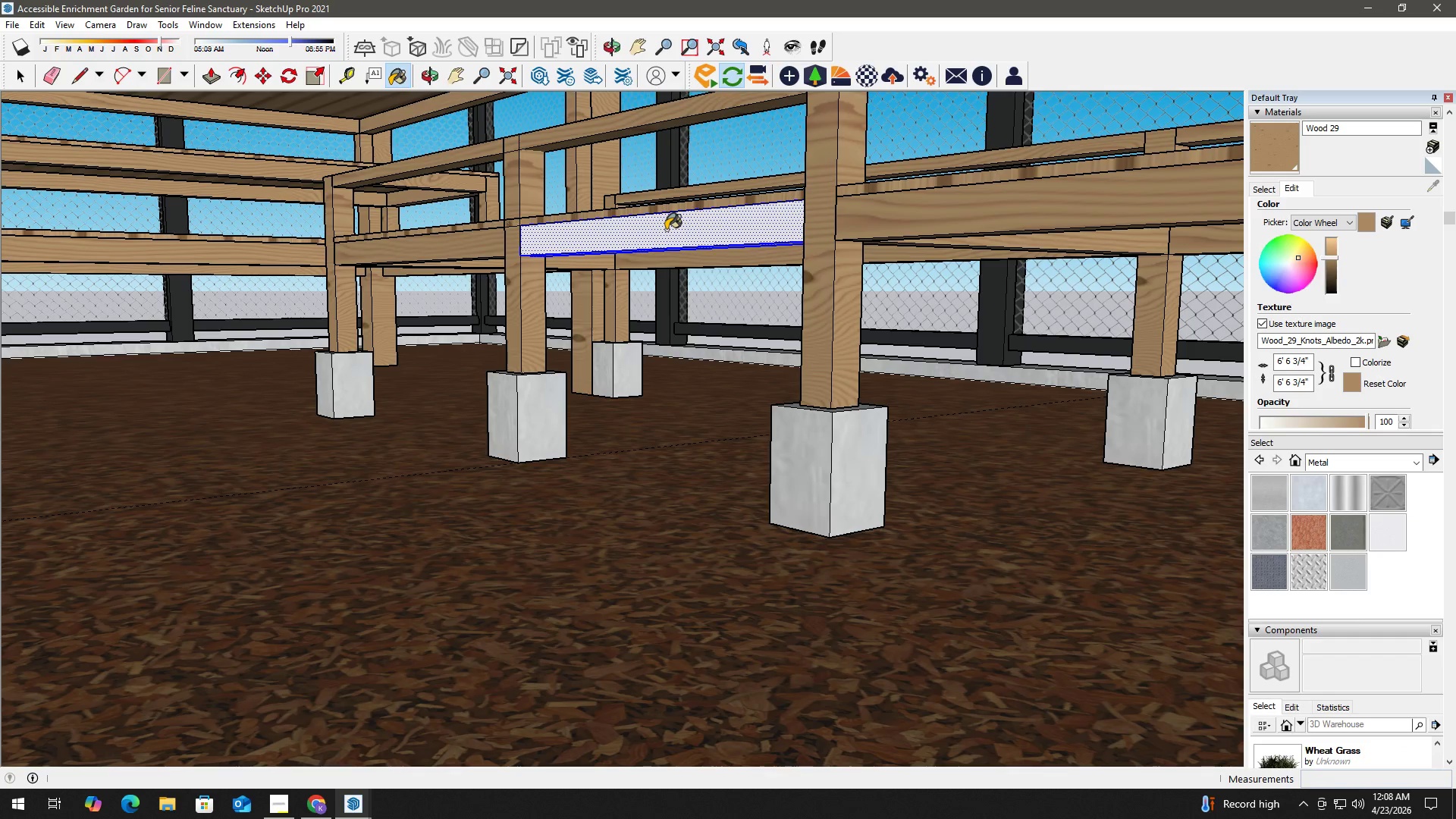 
key(Space)
 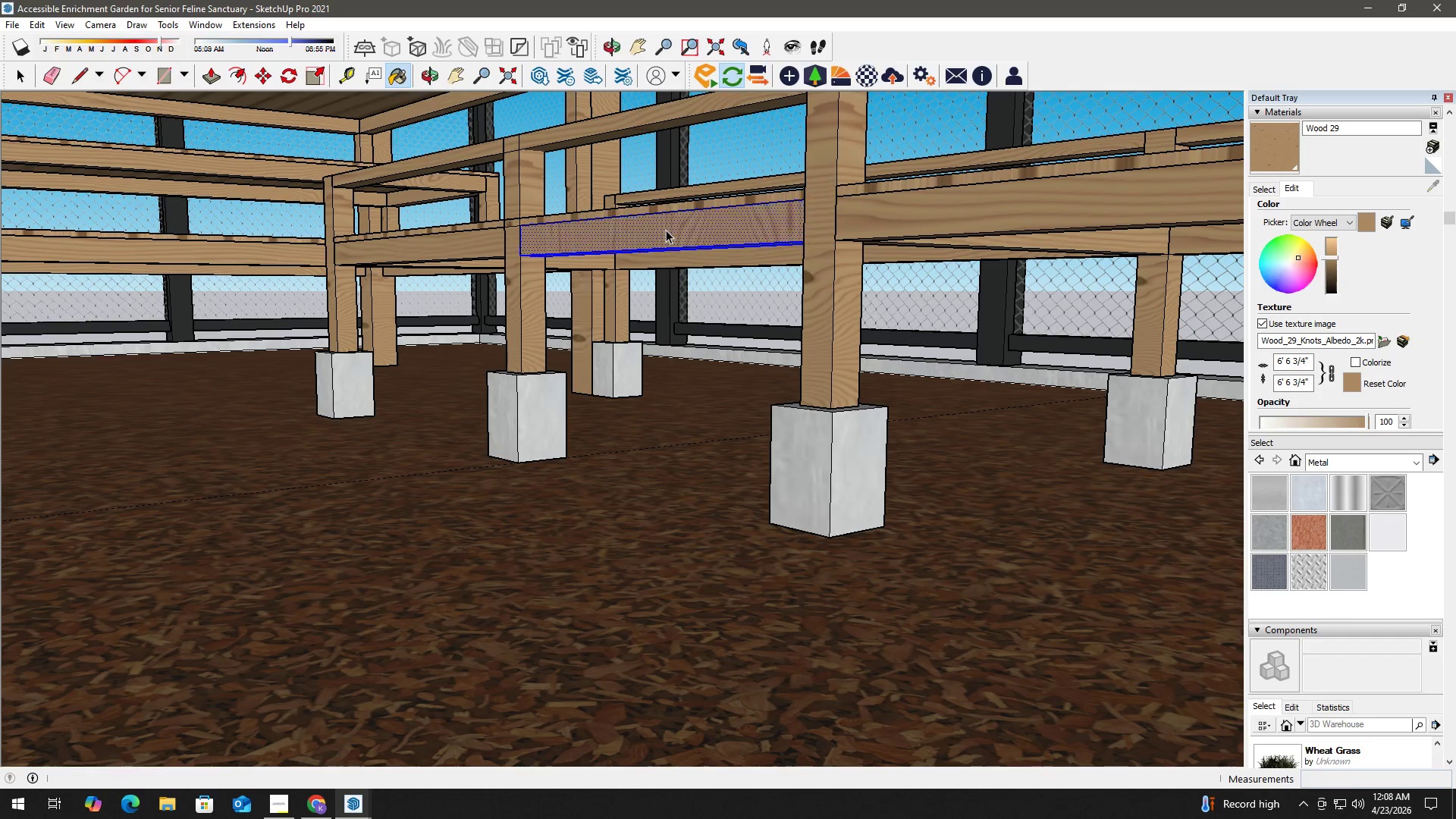 
right_click([666, 230])
 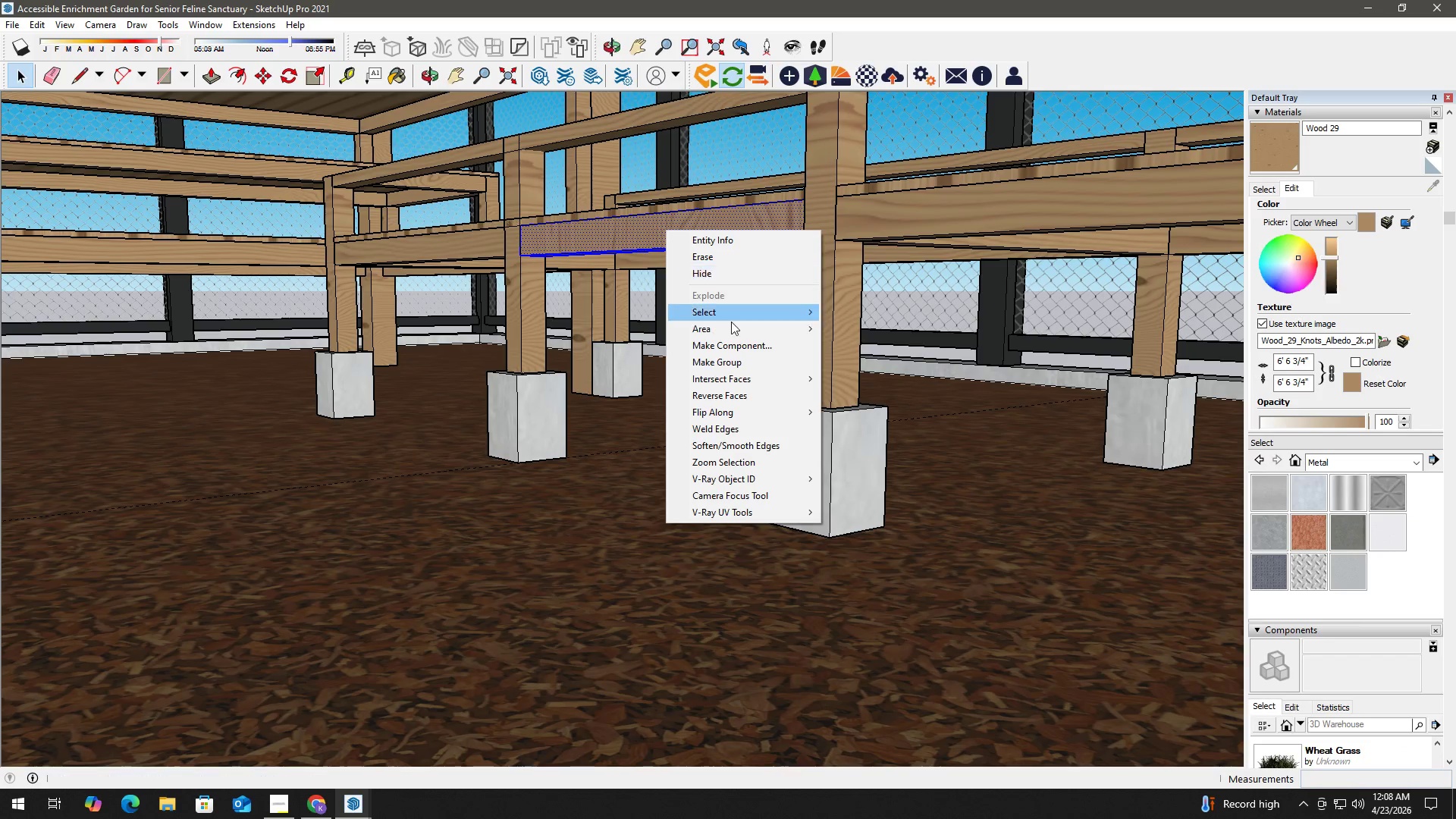 
left_click([734, 365])
 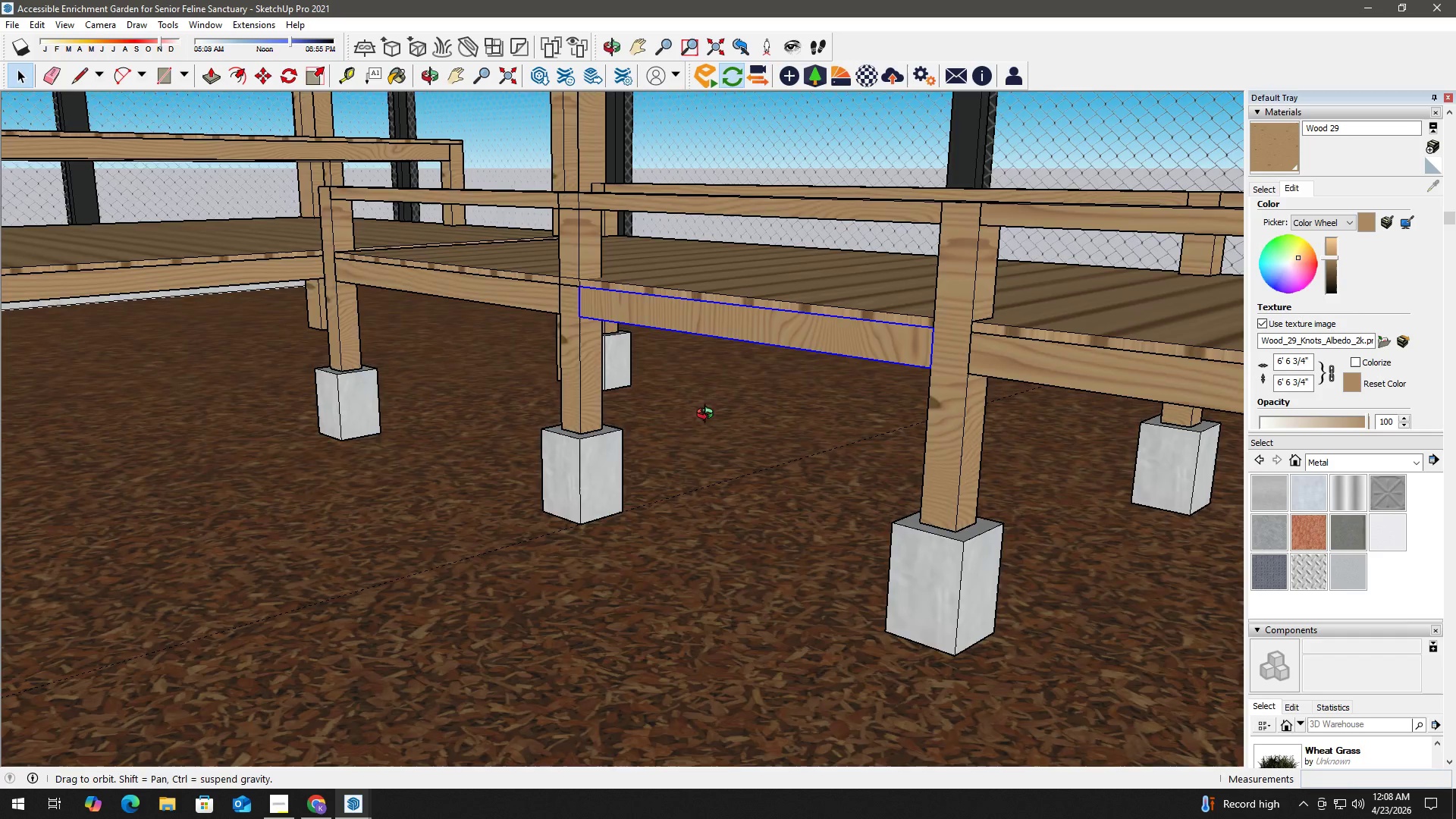 
scroll: coordinate [643, 350], scroll_direction: down, amount: 1.0
 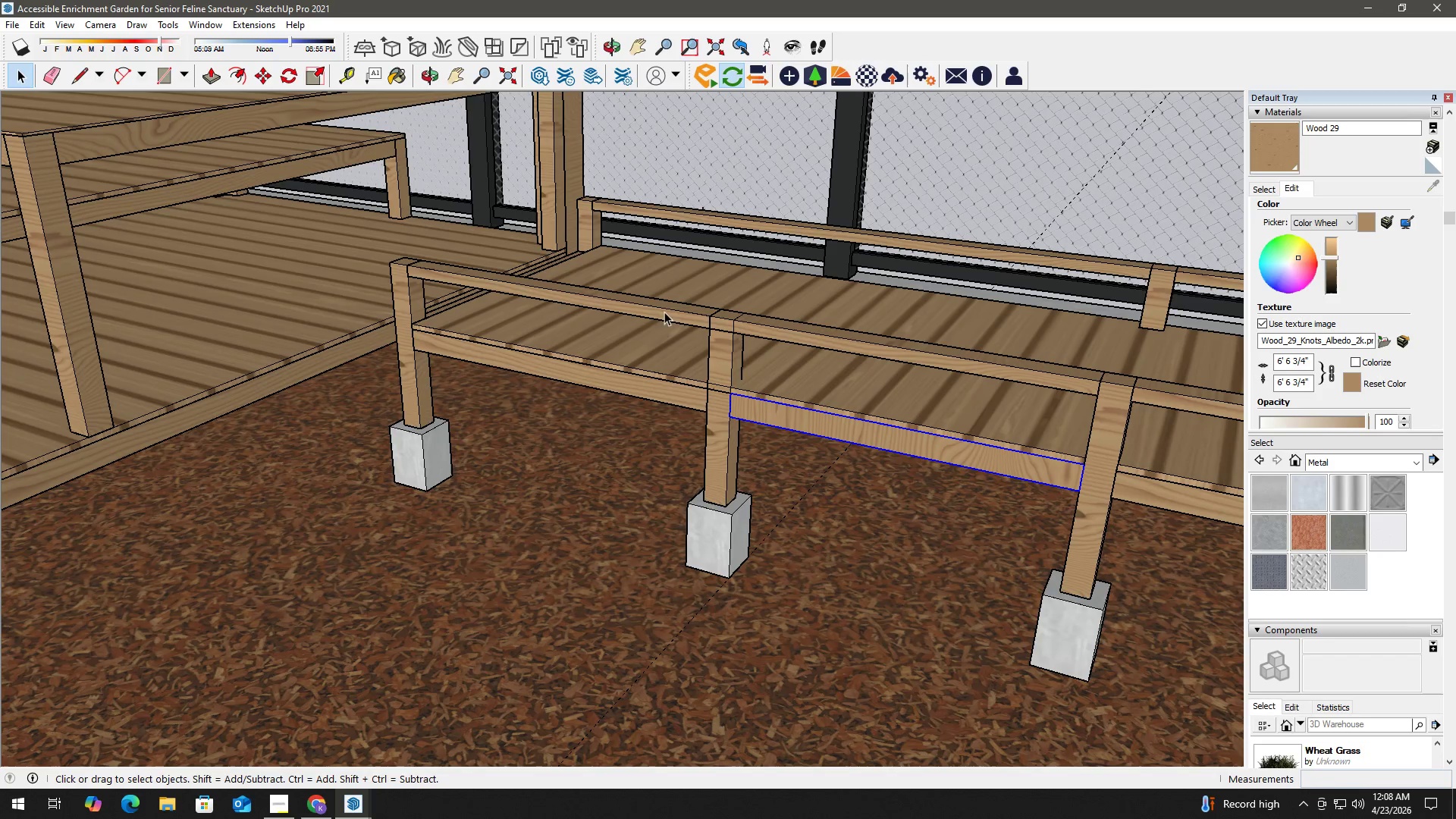 
left_click([664, 307])
 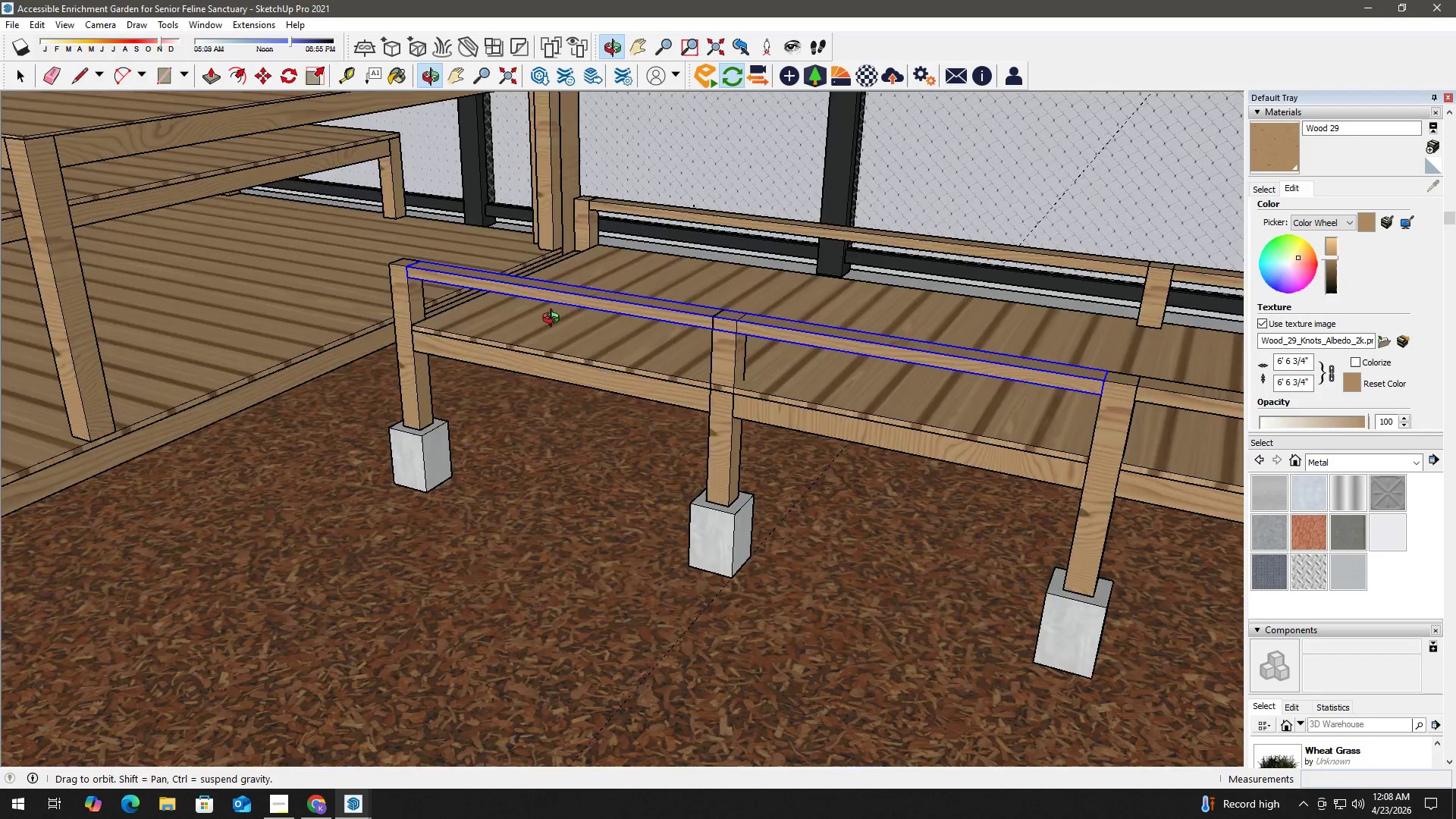 
scroll: coordinate [403, 313], scroll_direction: up, amount: 5.0
 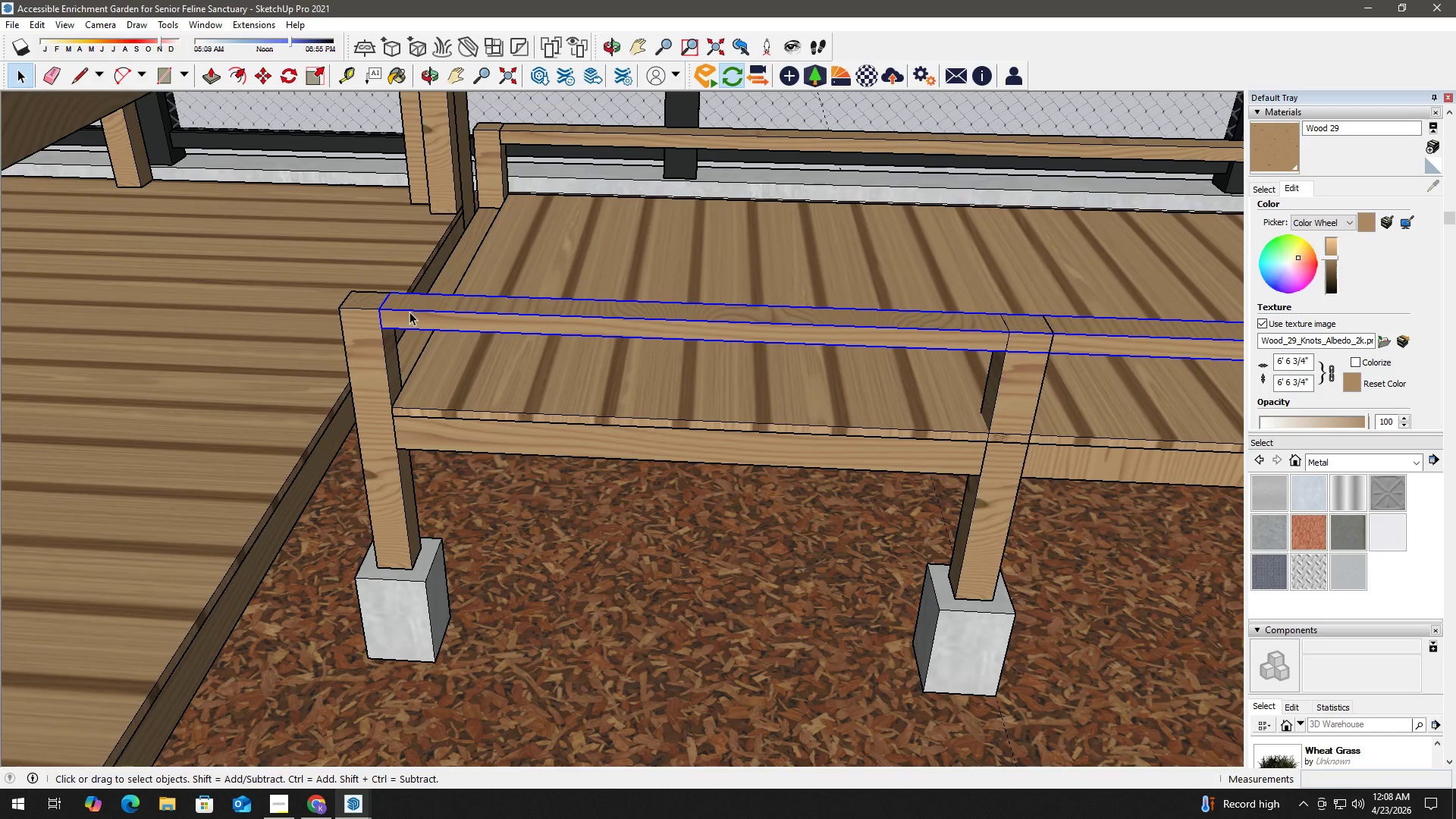 
double_click([410, 312])
 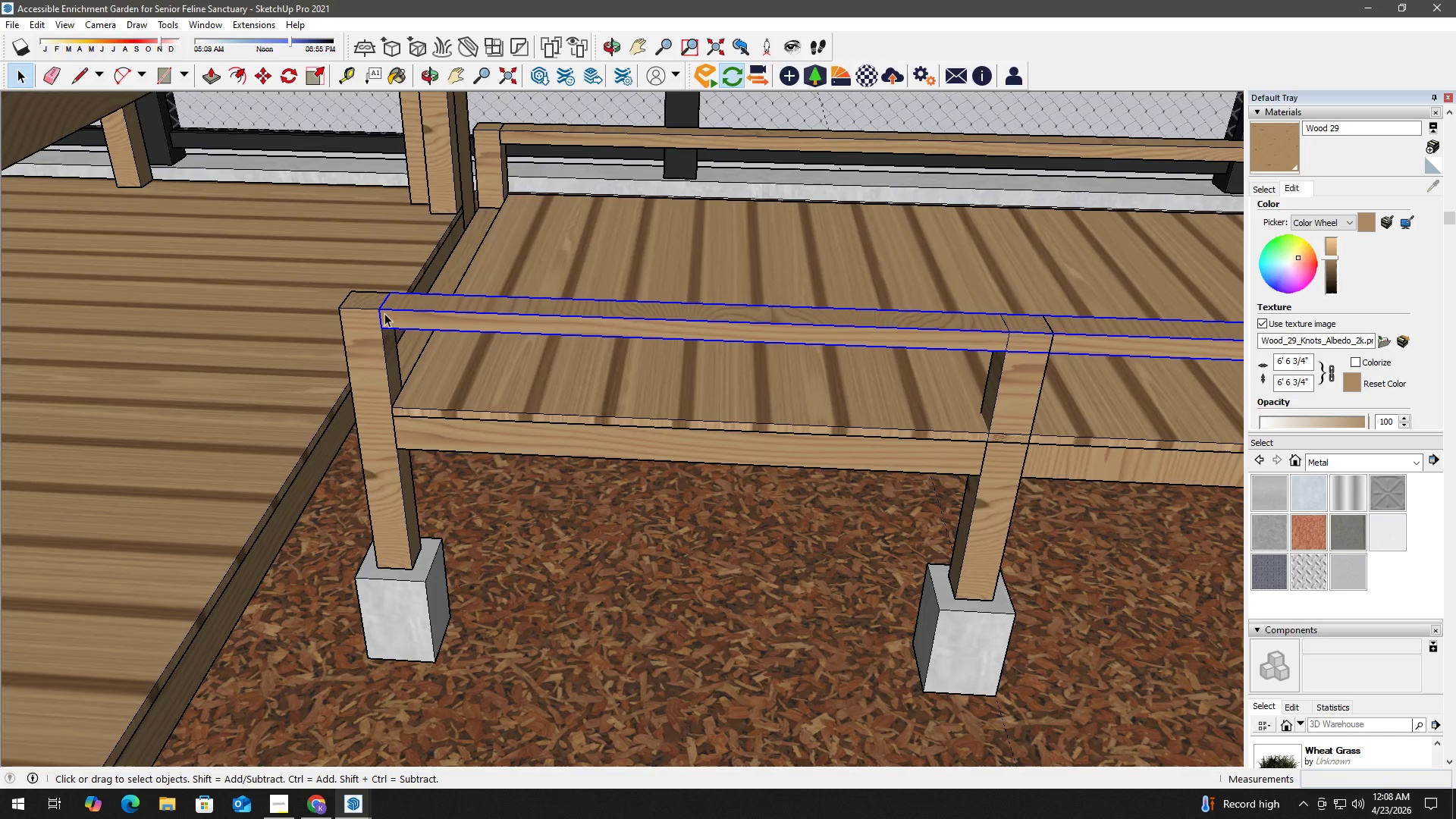 
scroll: coordinate [384, 313], scroll_direction: up, amount: 3.0
 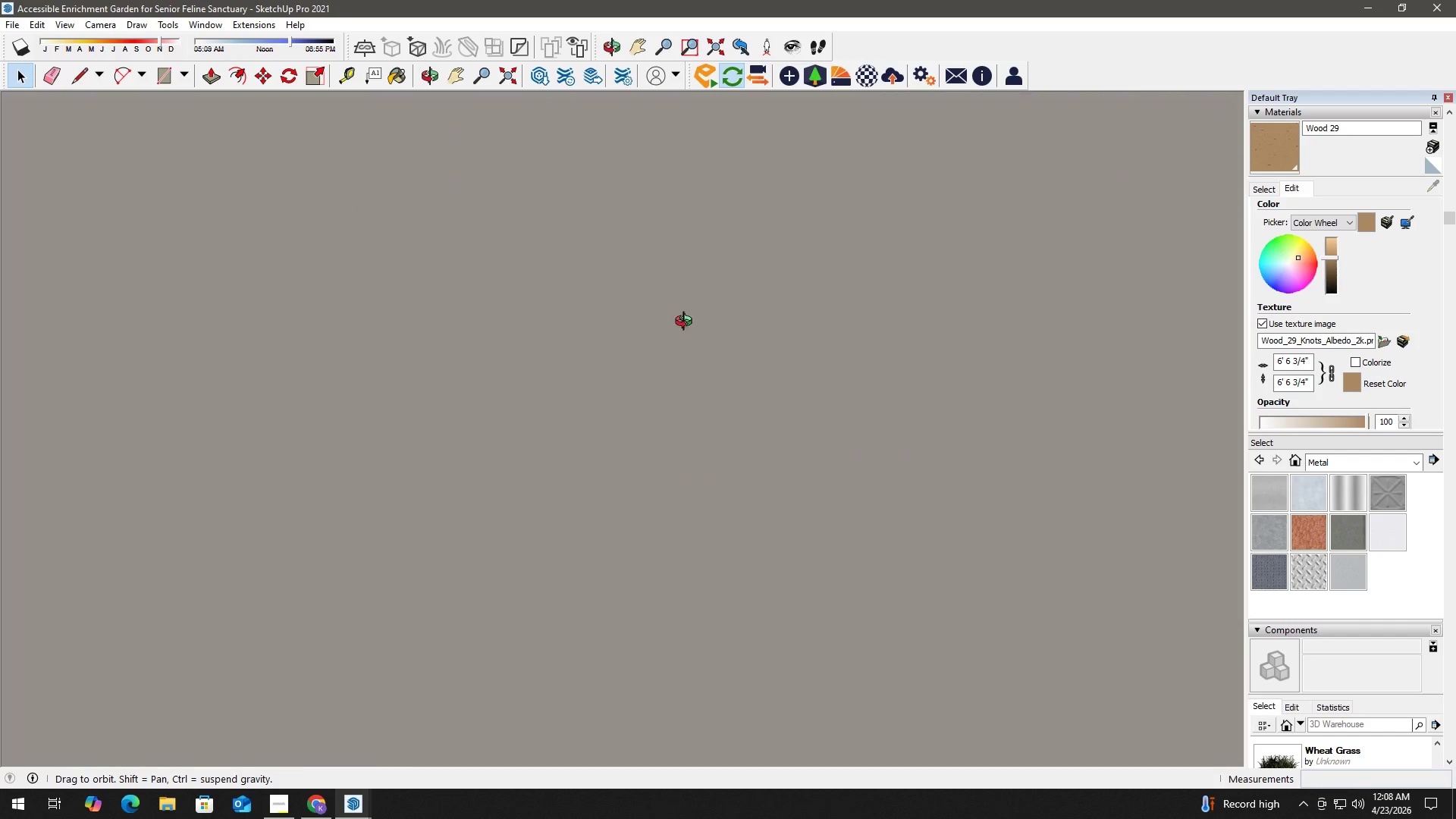 
type(kp)
 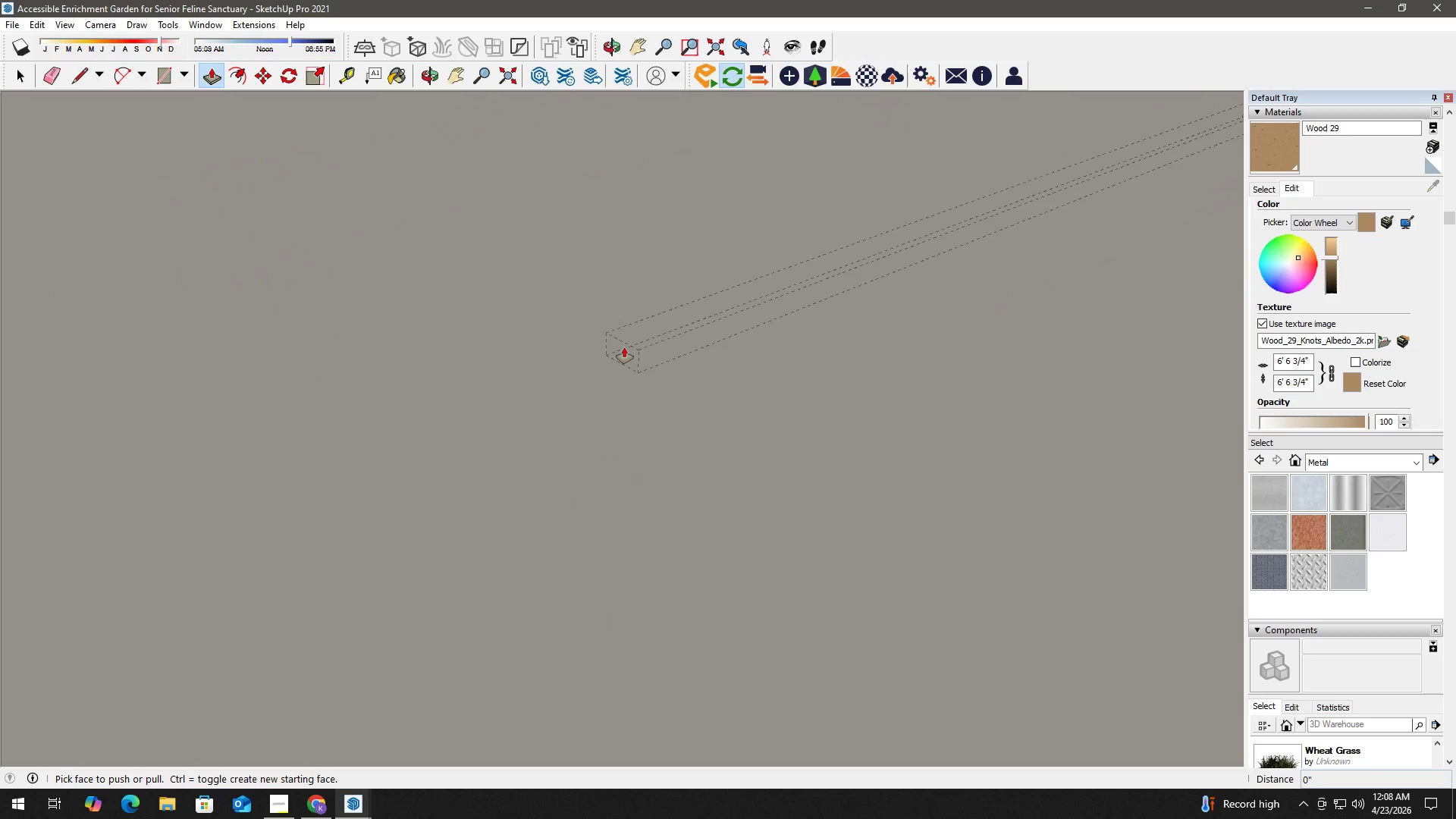 
scroll: coordinate [654, 351], scroll_direction: up, amount: 2.0
 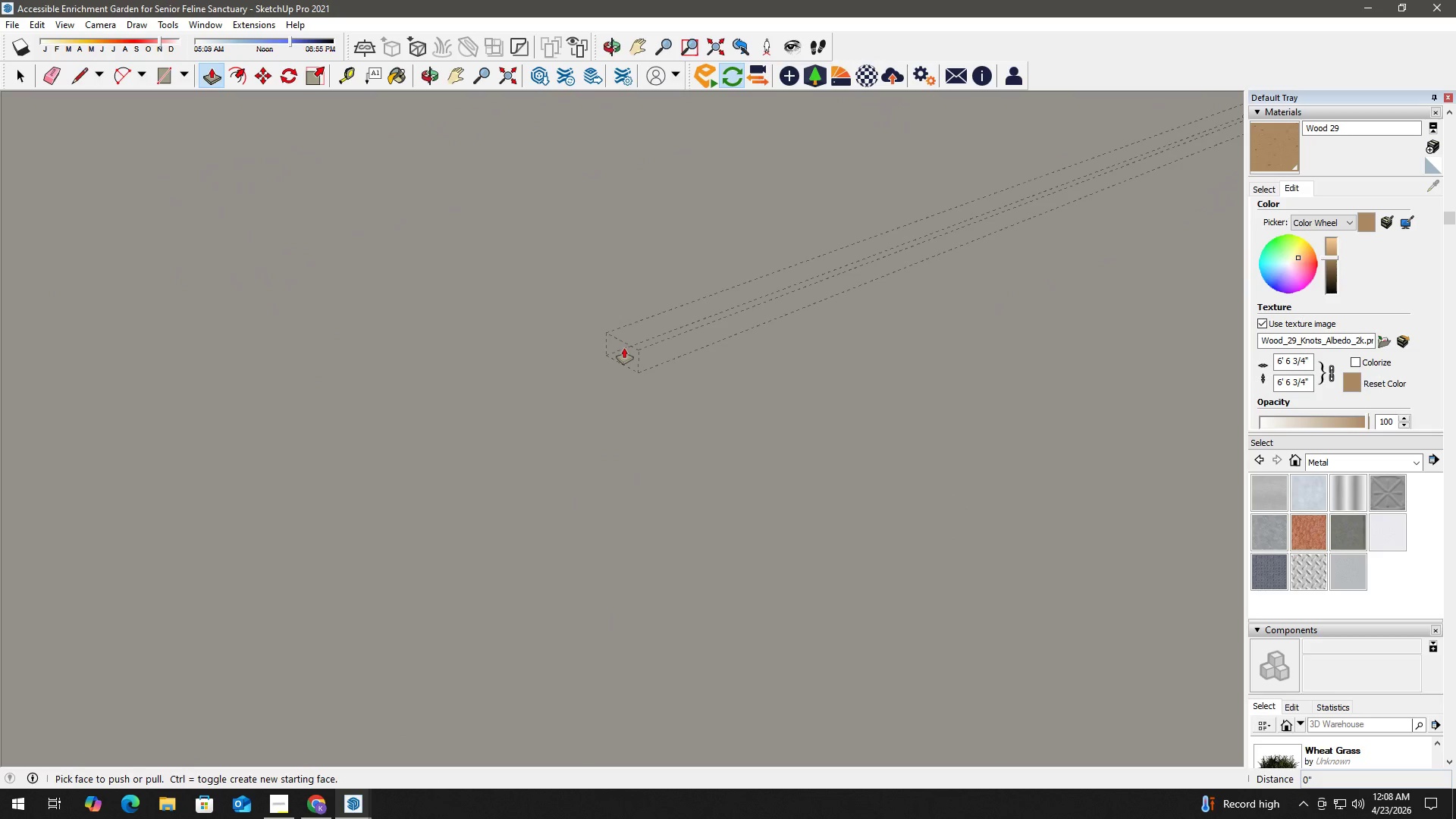 
left_click([623, 353])
 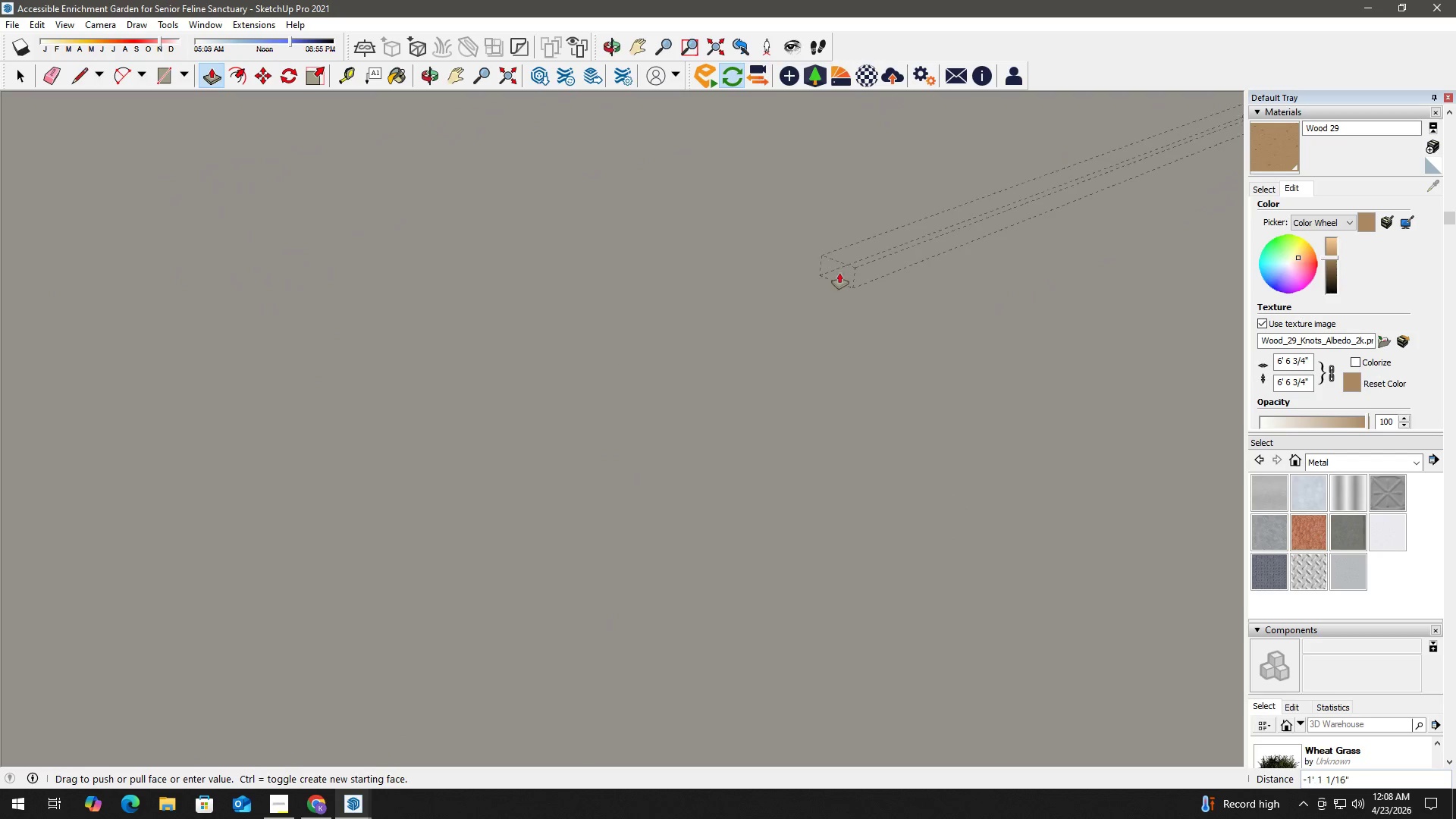 
hold_key(key=ShiftLeft, duration=1.5)
scroll: coordinate [839, 273], scroll_direction: down, amount: 2.0
 